 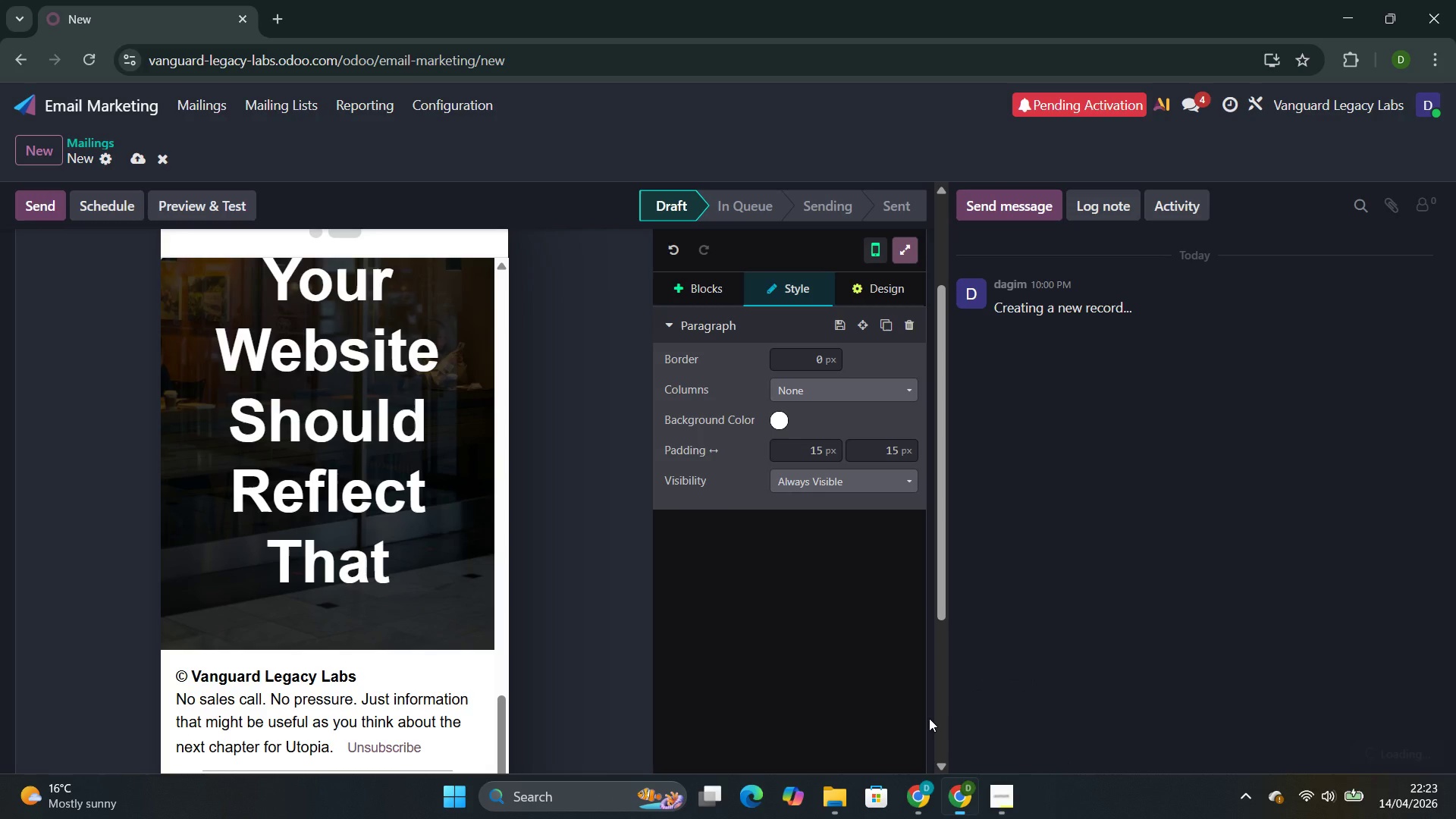 
mouse_move([392, 394])
 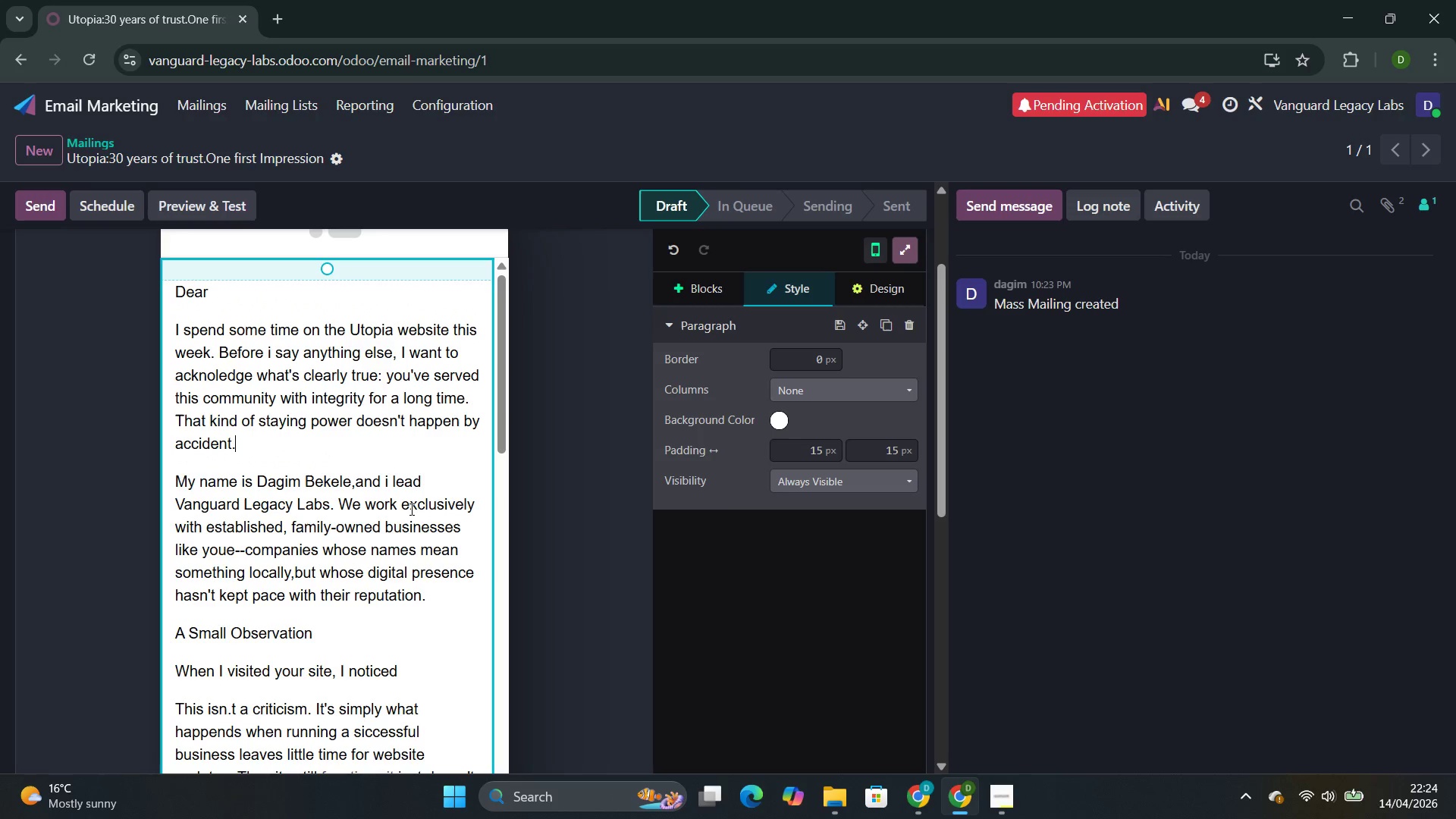 
wait(15.99)
 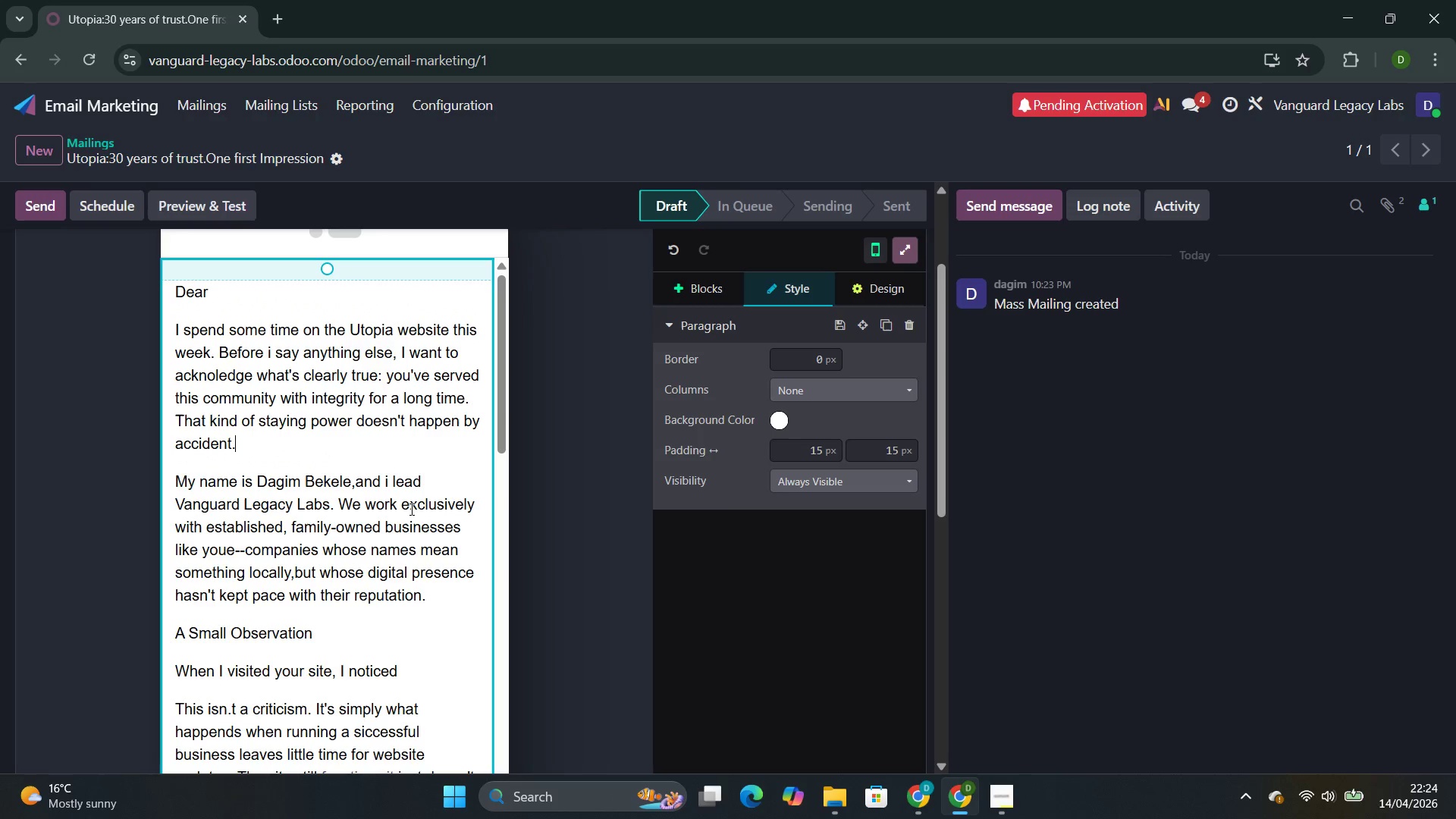 
left_click_drag(start_coordinate=[219, 224], to_coordinate=[207, 196])
 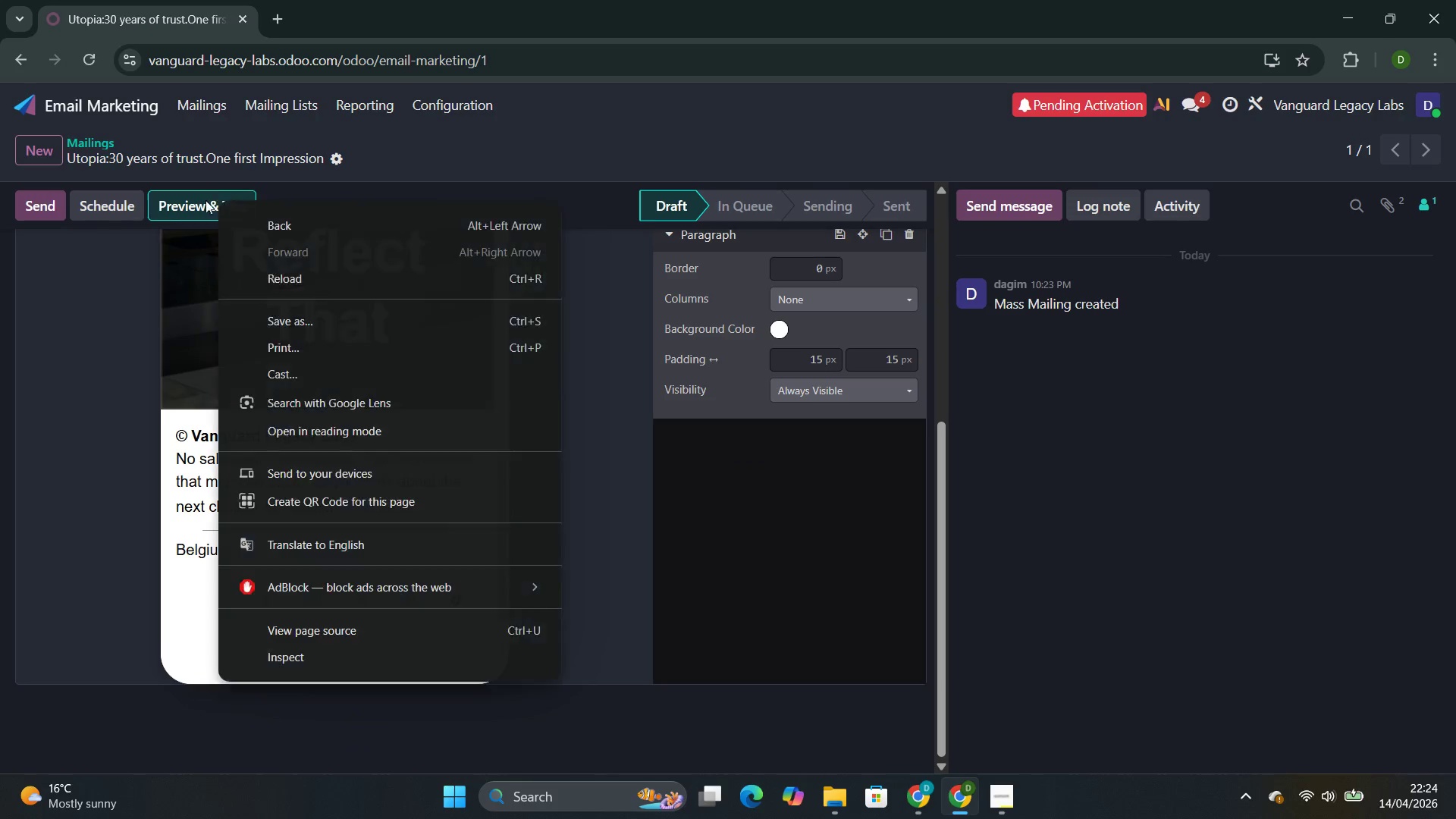 
left_click_drag(start_coordinate=[220, 253], to_coordinate=[229, 532])
 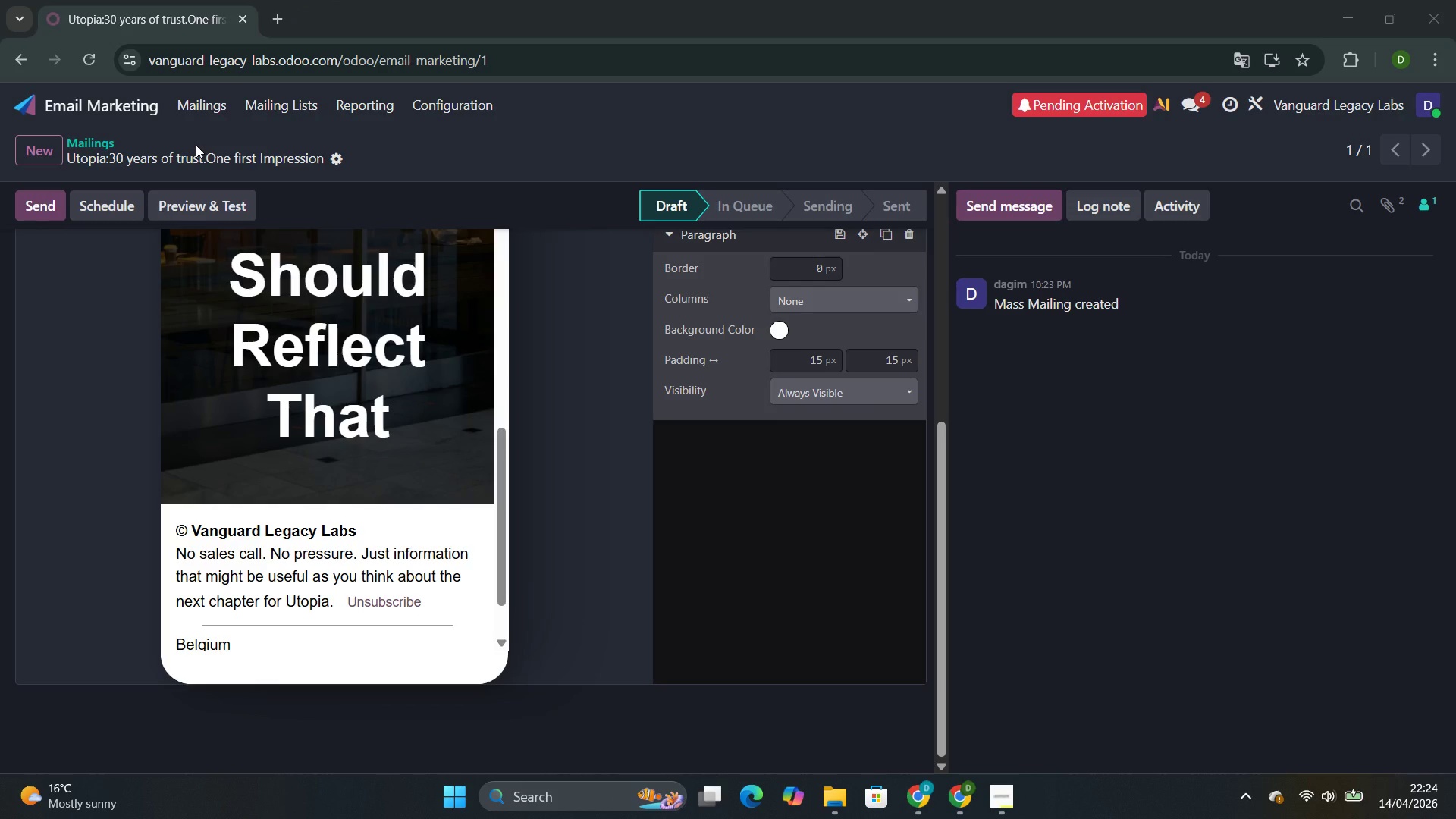 
scroll: coordinate [205, 818], scroll_direction: up, amount: 12.0
 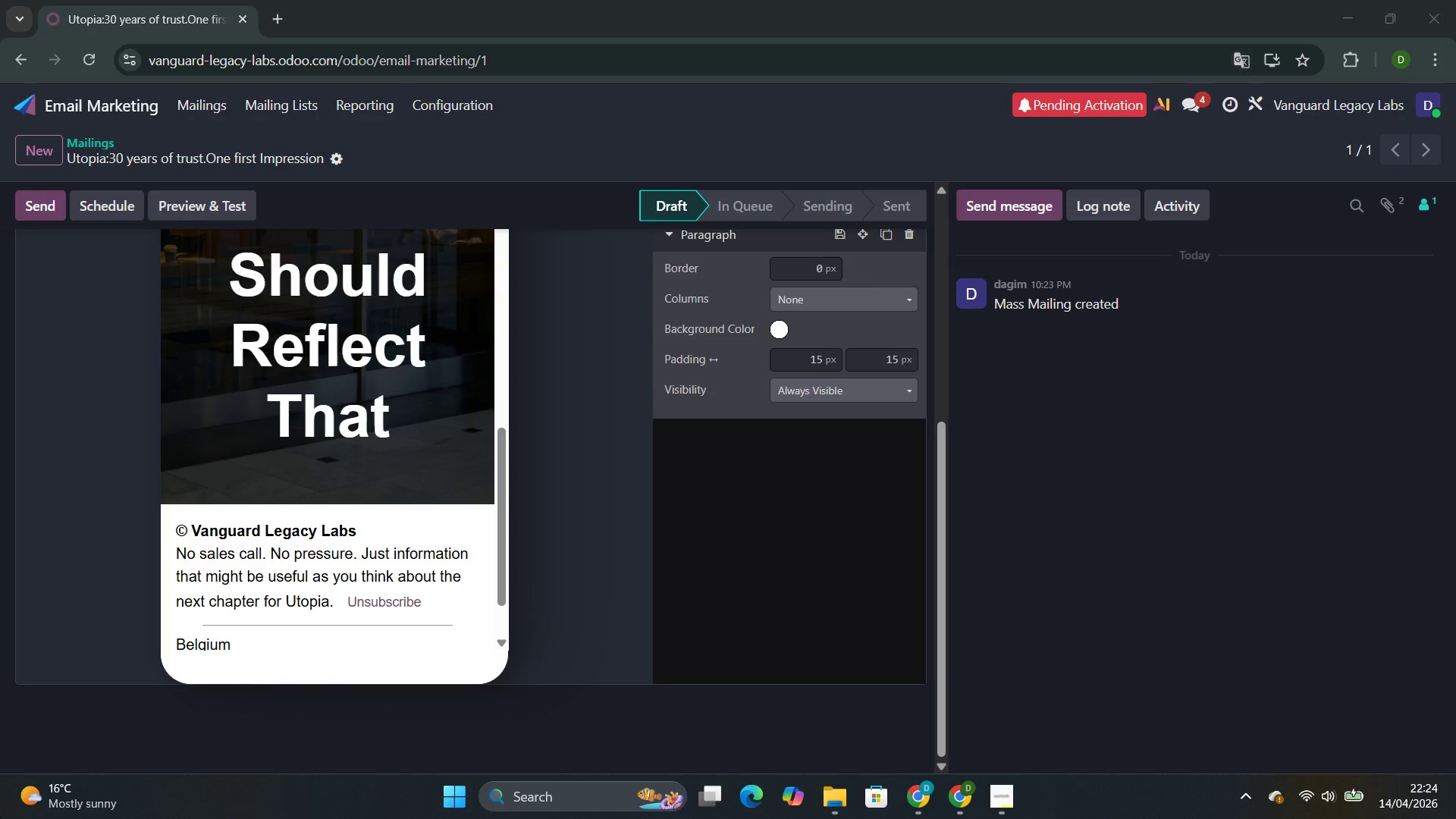 
left_click_drag(start_coordinate=[217, 205], to_coordinate=[219, 209])
 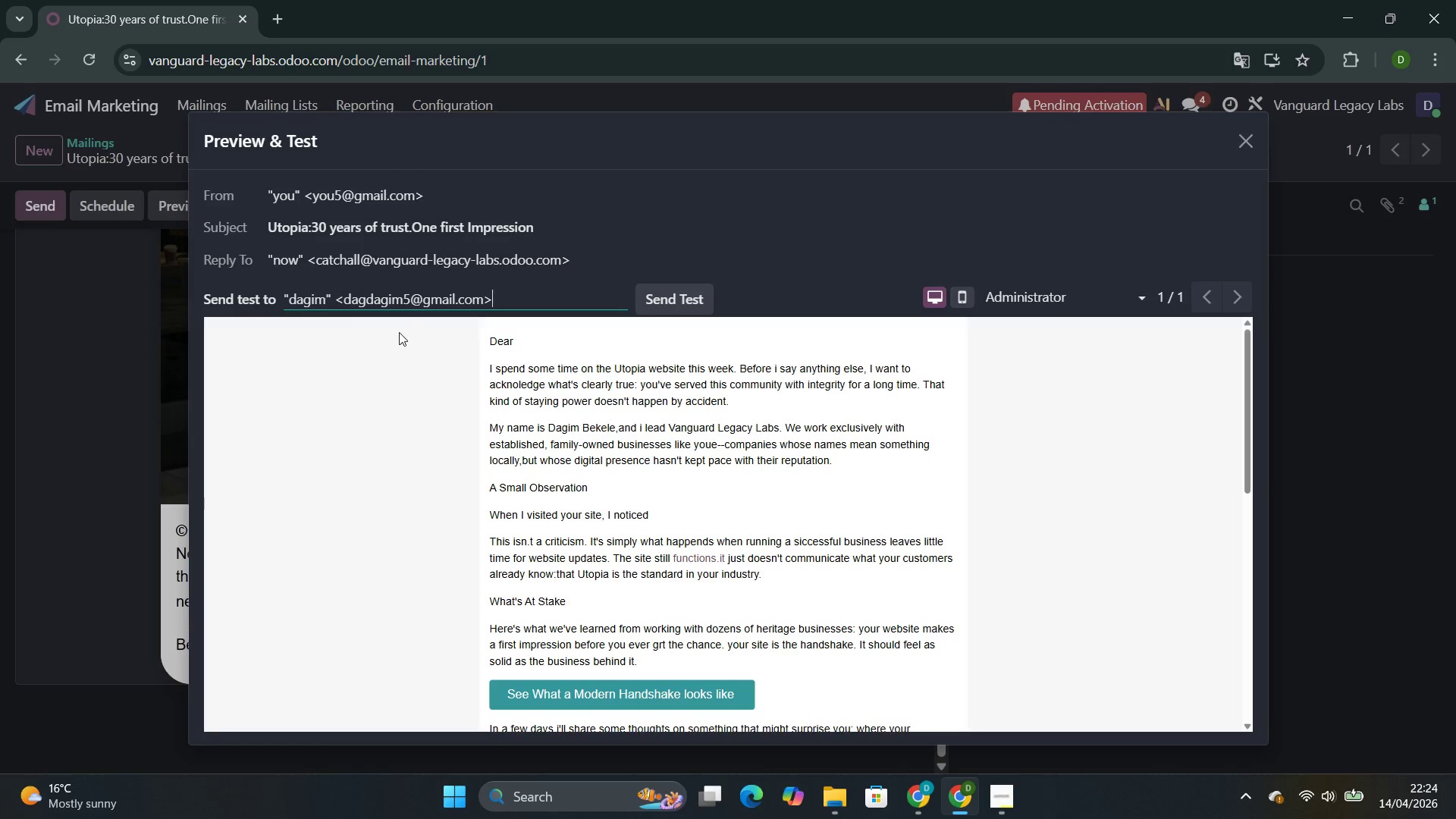 
left_click([409, 302])
 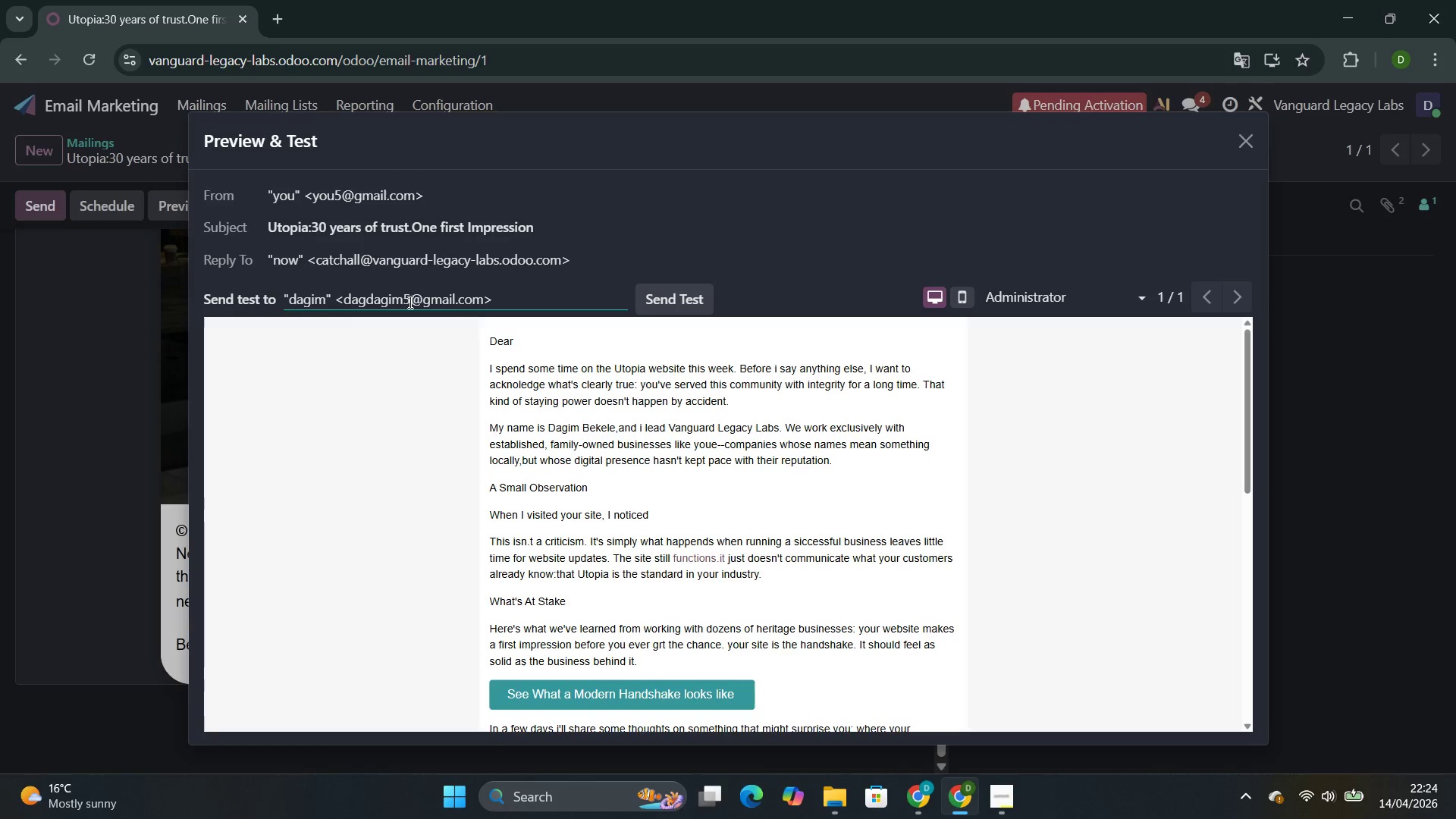 
key(Backspace)
key(Backspace)
key(Backspace)
key(Backspace)
key(Backspace)
key(Backspace)
key(Backspace)
key(Backspace)
key(Backspace)
type(bekeledagim3)
 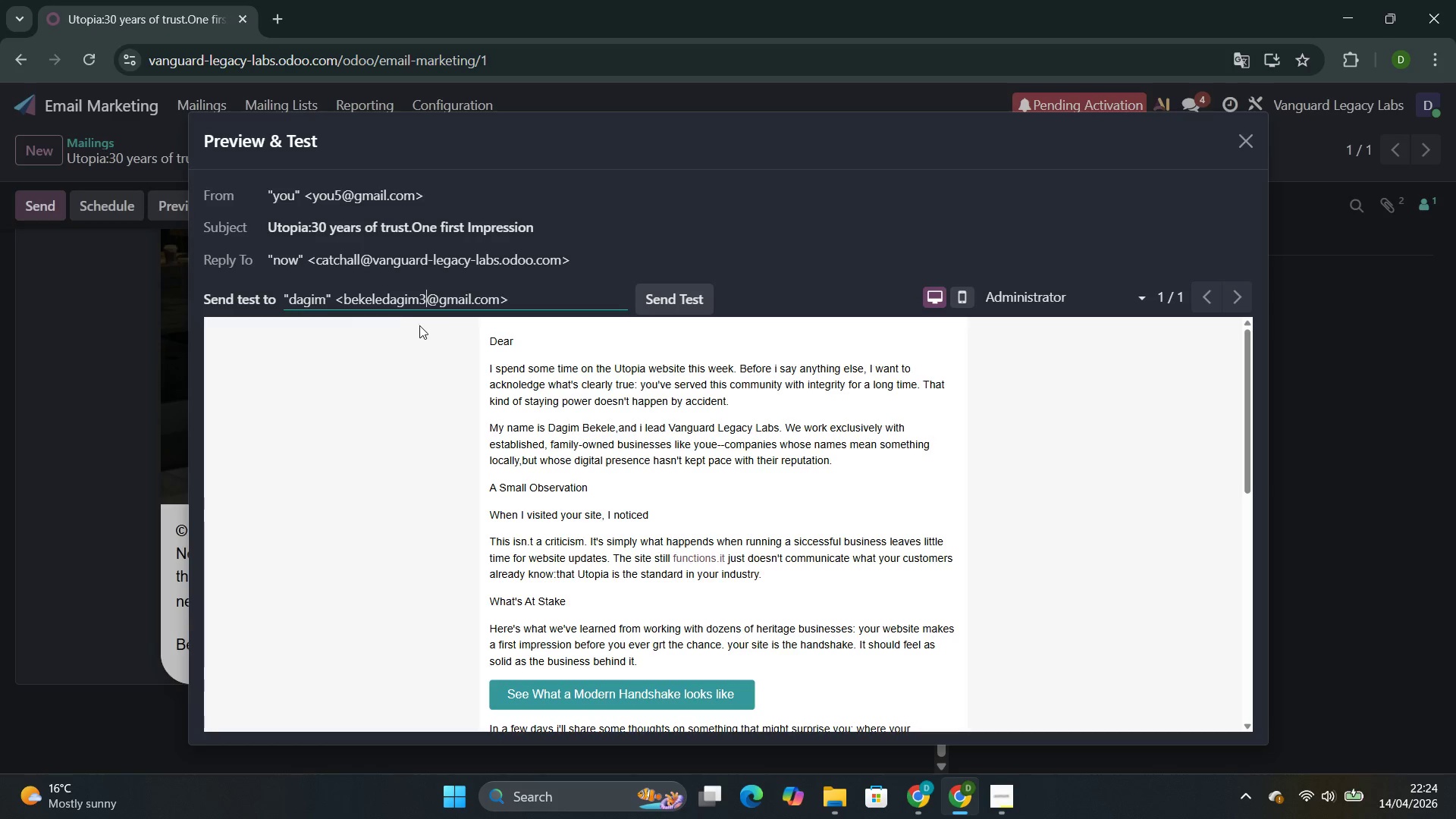 
scroll: coordinate [430, 348], scroll_direction: down, amount: 4.0
 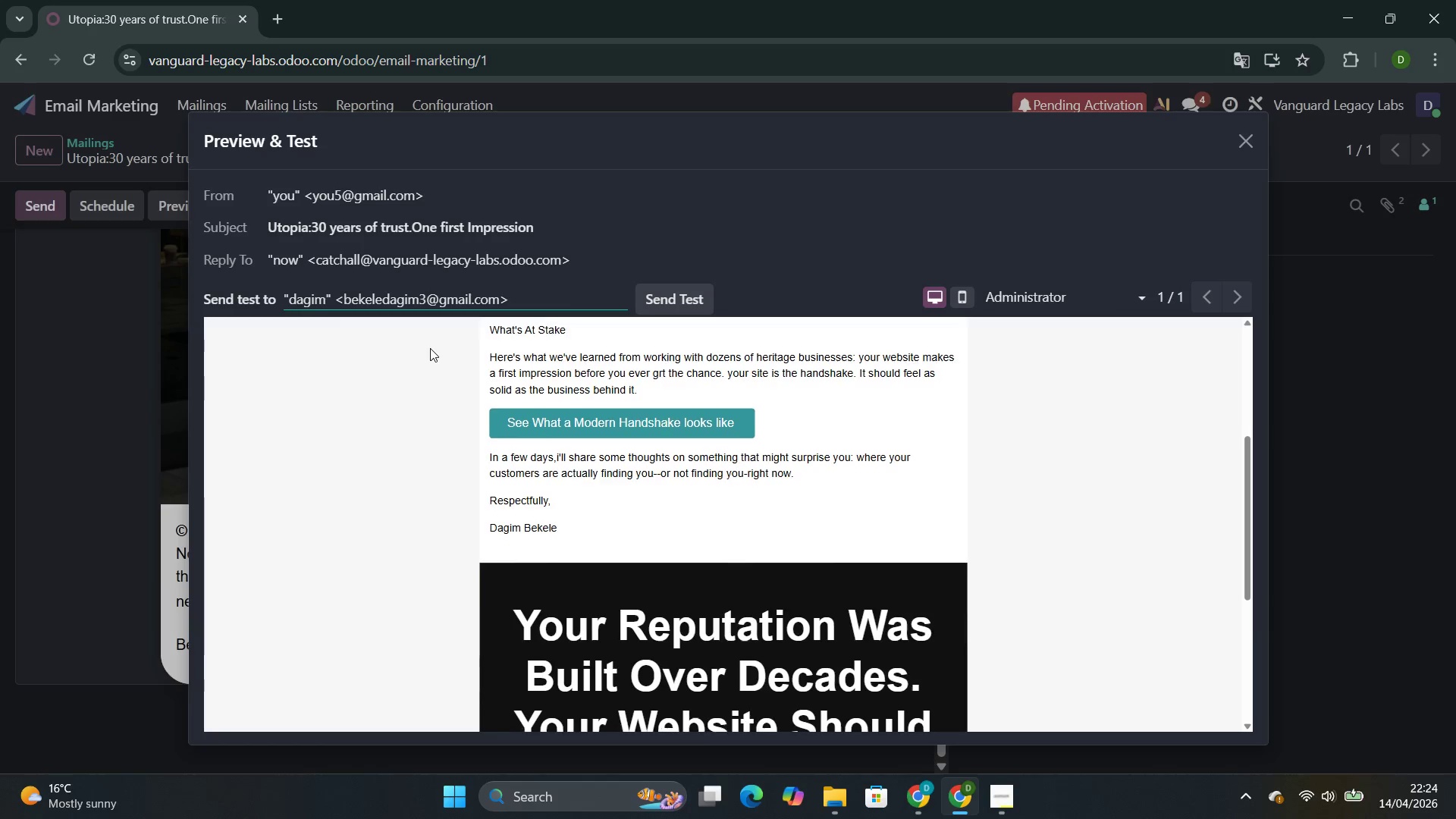 
scroll: coordinate [427, 339], scroll_direction: up, amount: 5.0
 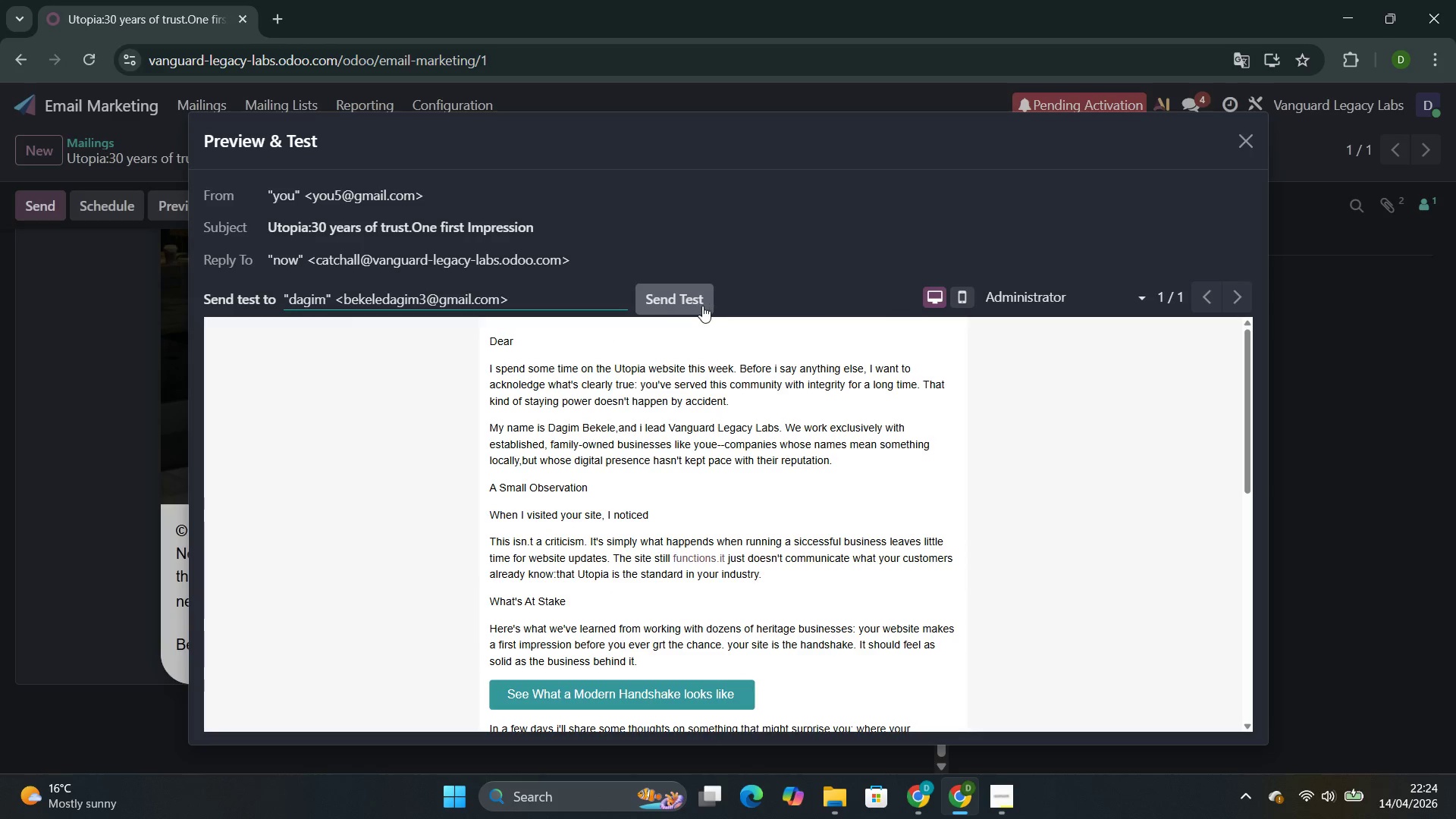 
left_click([676, 304])
 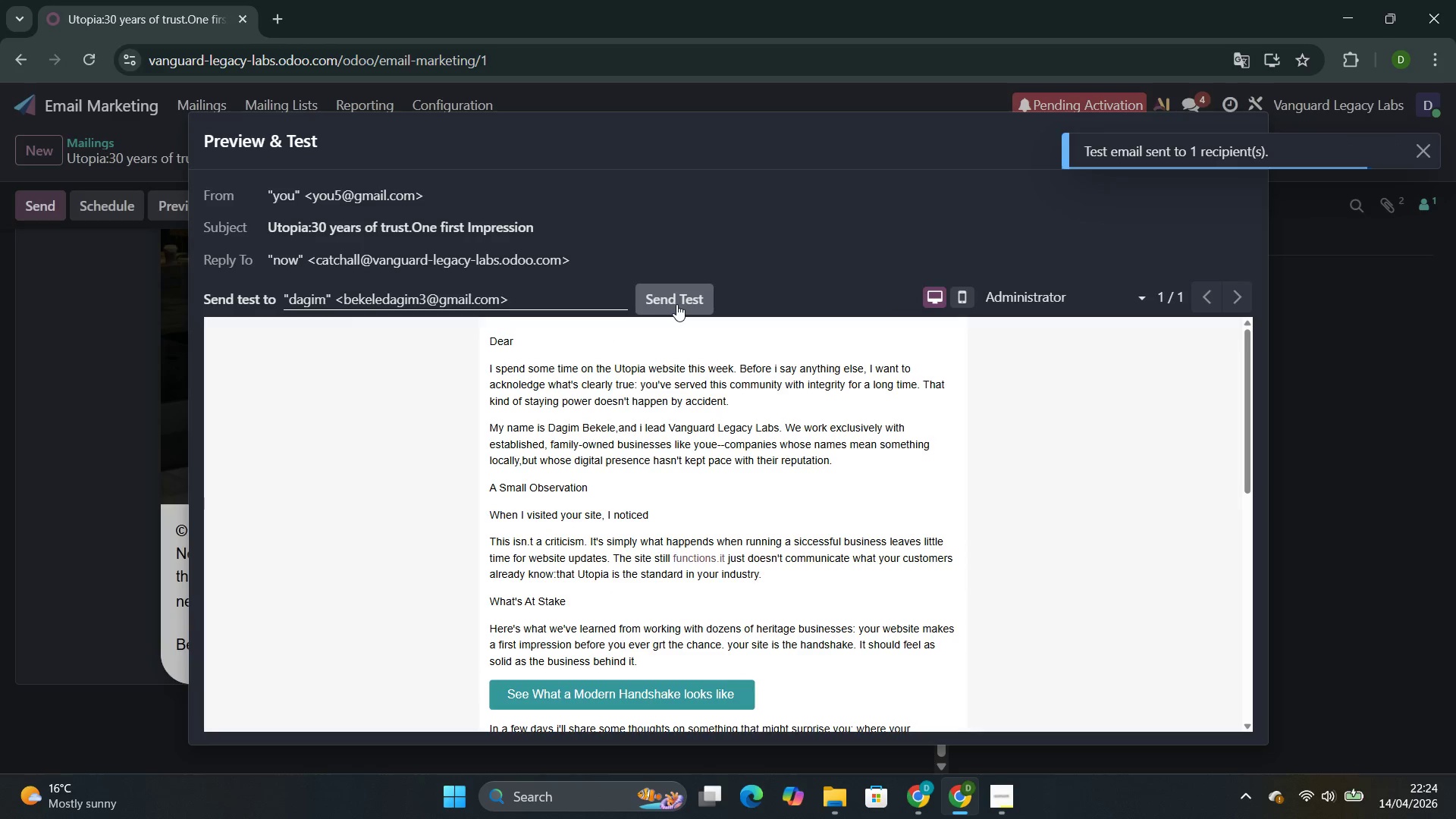 
wait(8.42)
 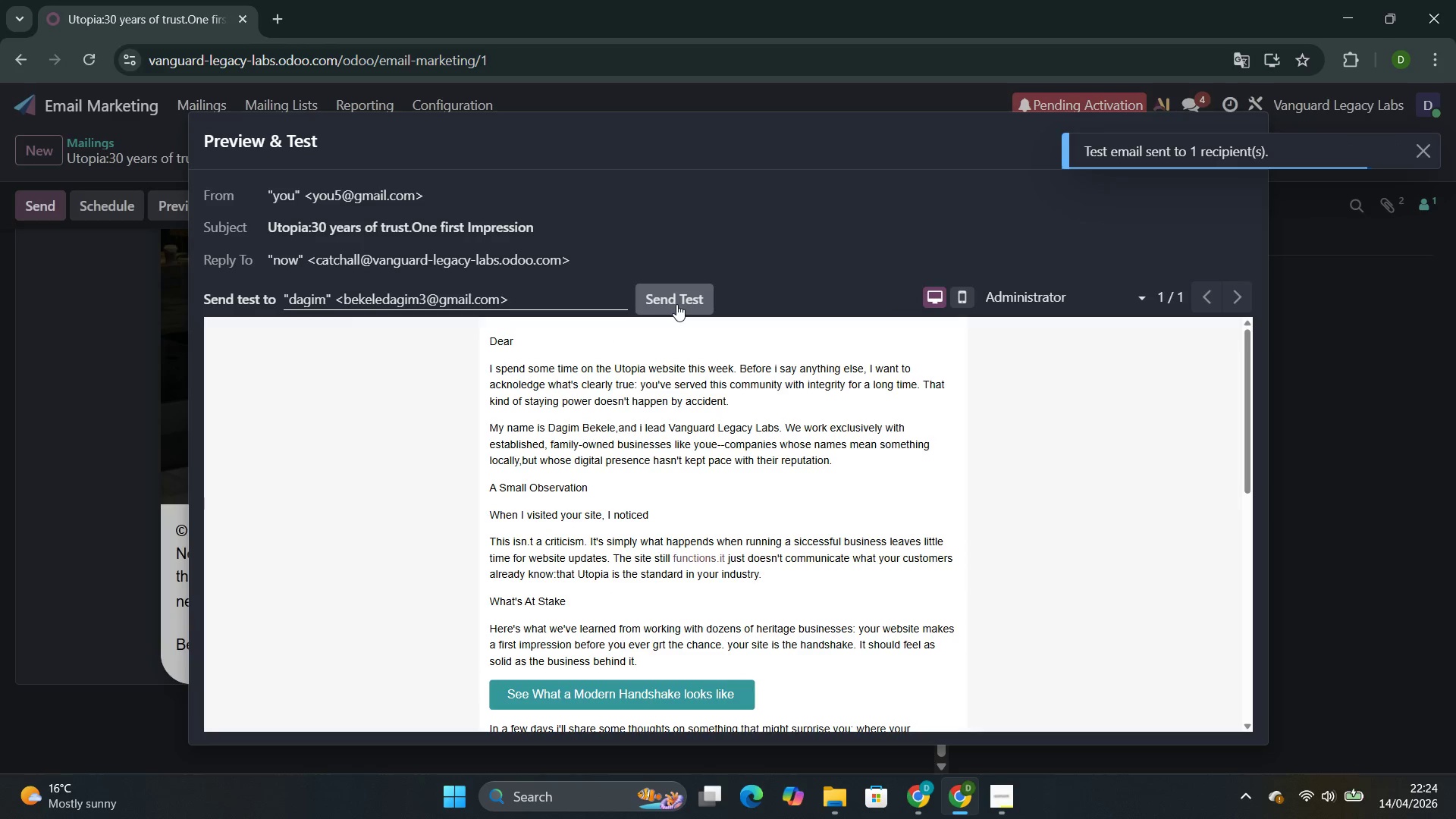 
left_click([334, 196])
 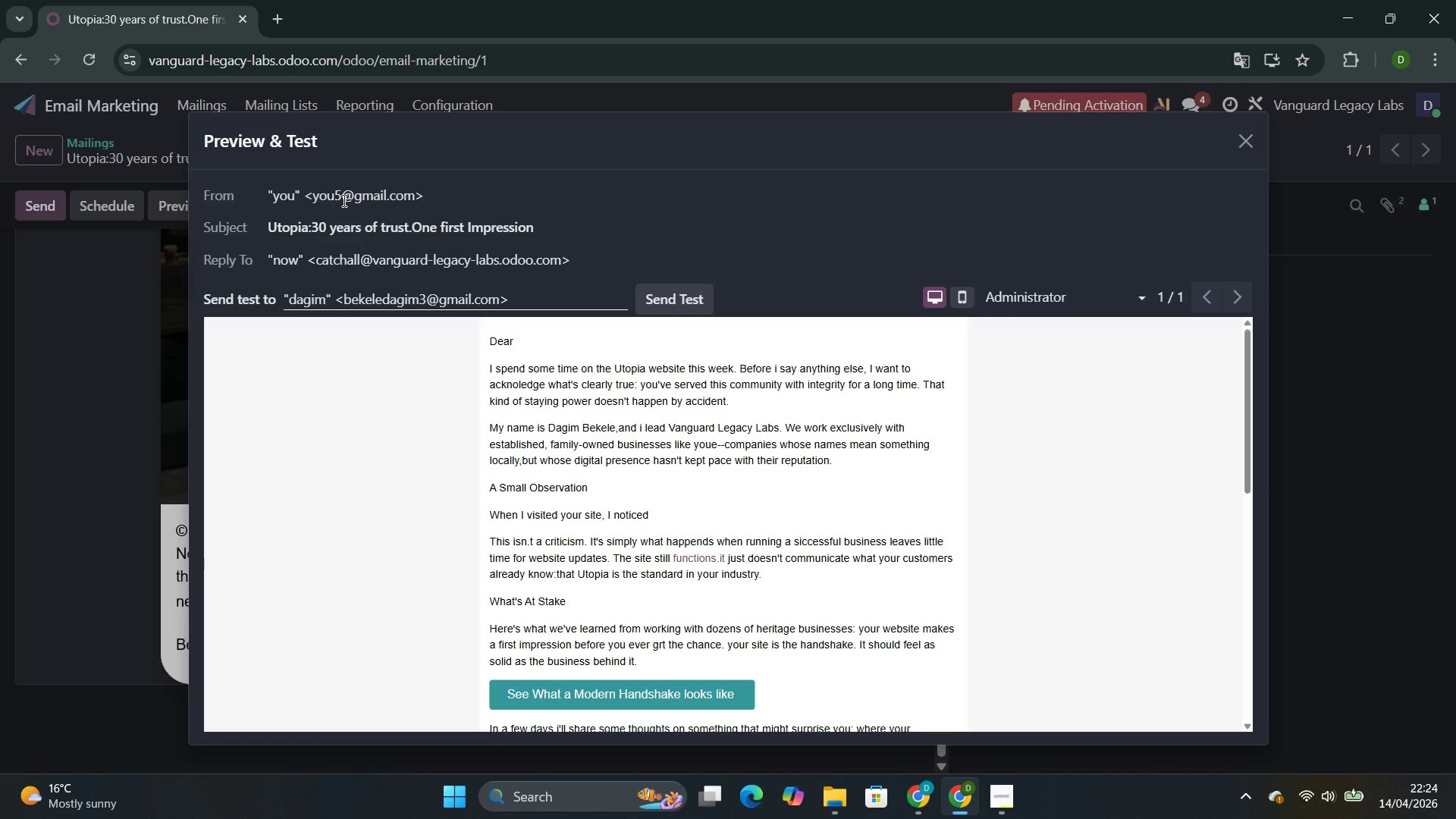 
double_click([343, 200])
 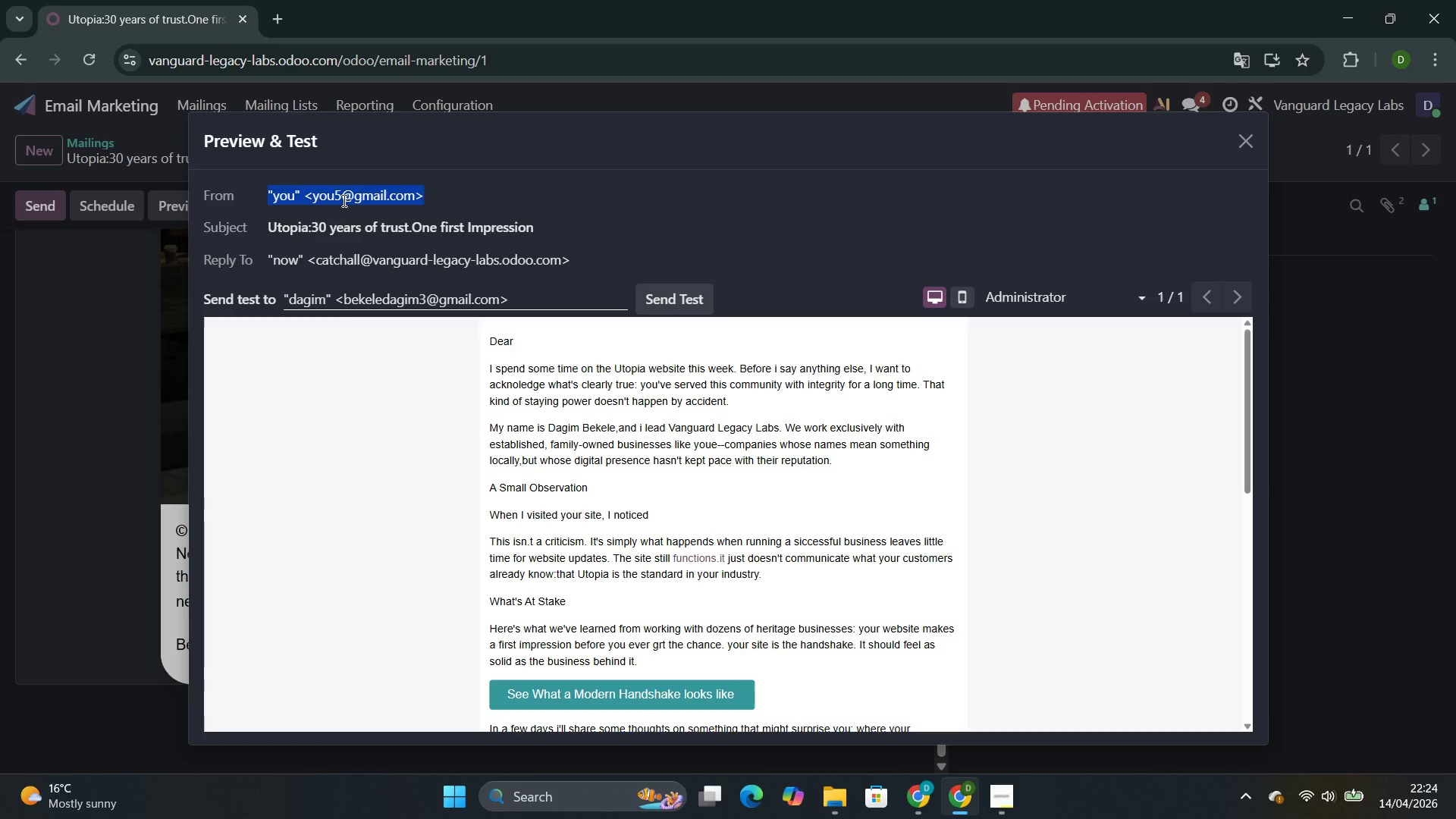 
triple_click([343, 200])
 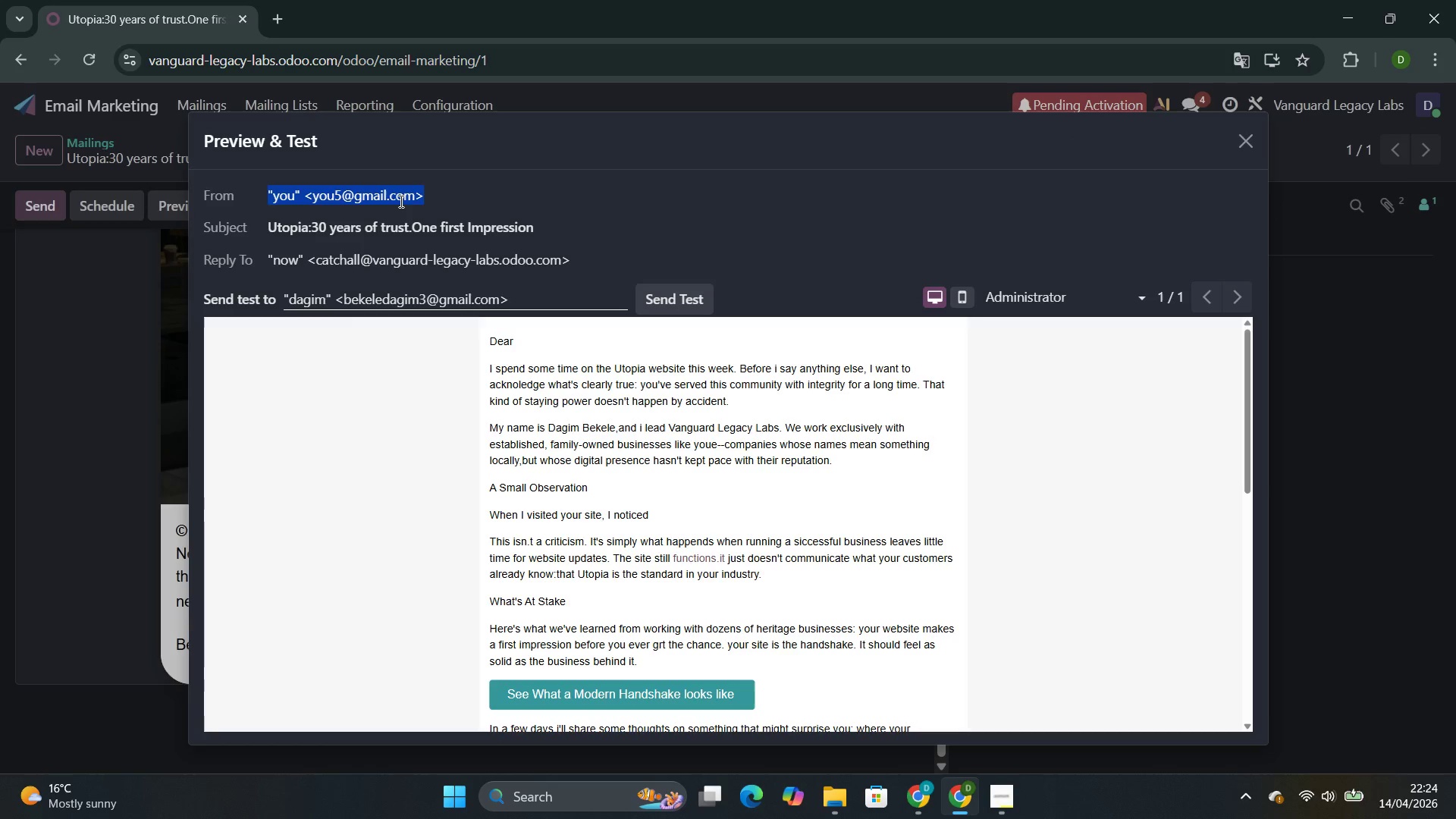 
left_click([401, 201])
 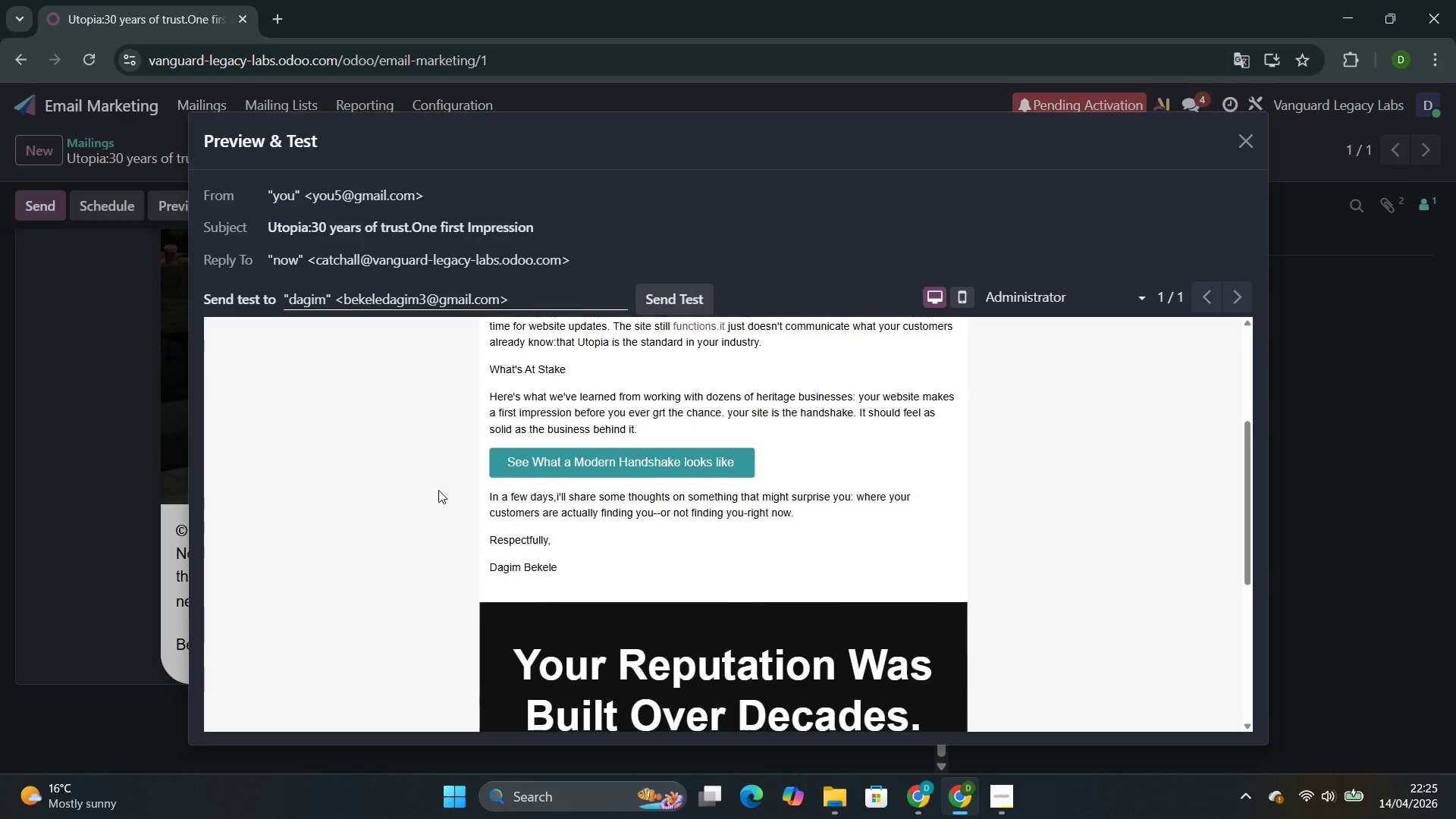 
wait(8.23)
 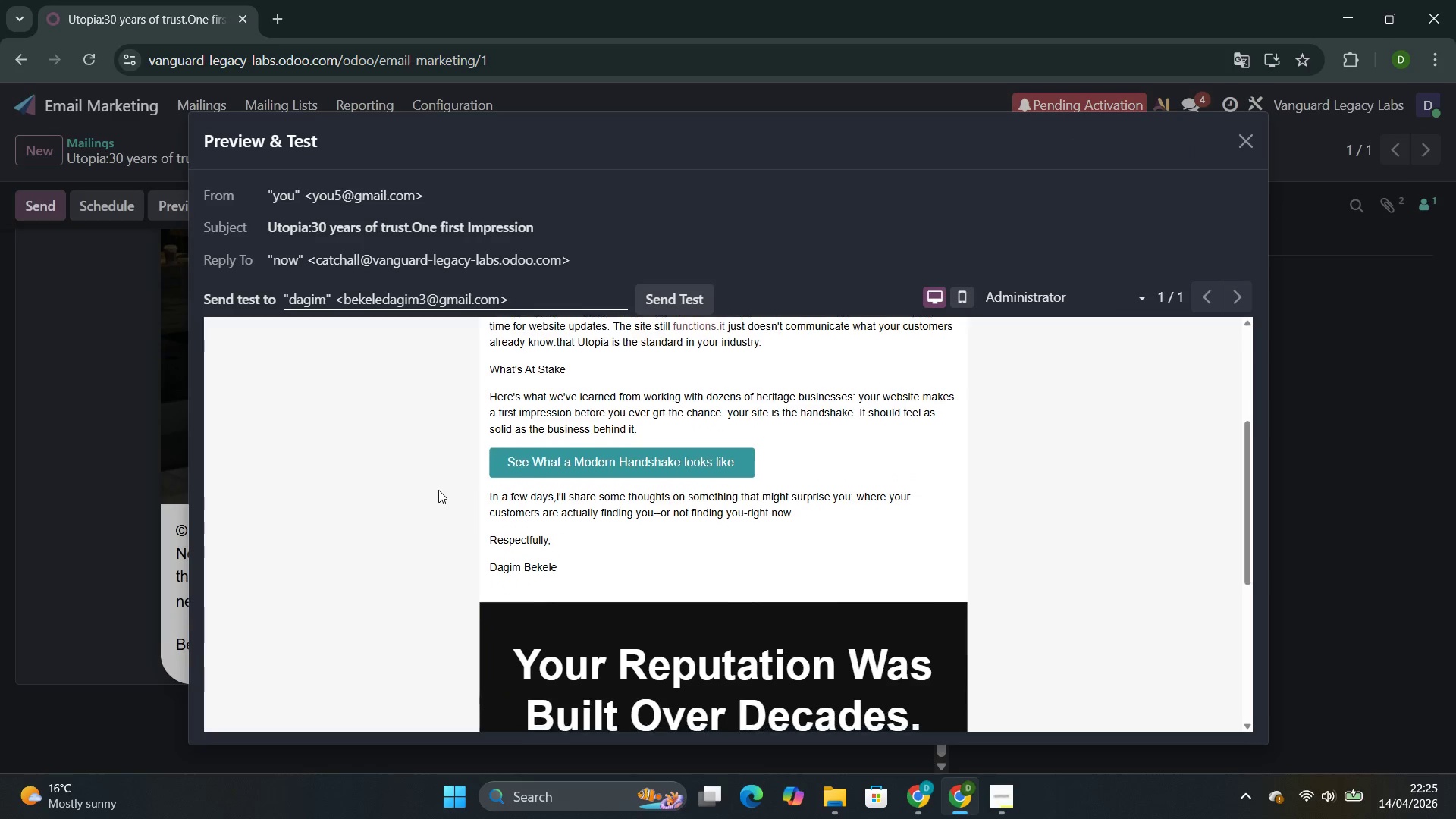 
left_click([1244, 146])
 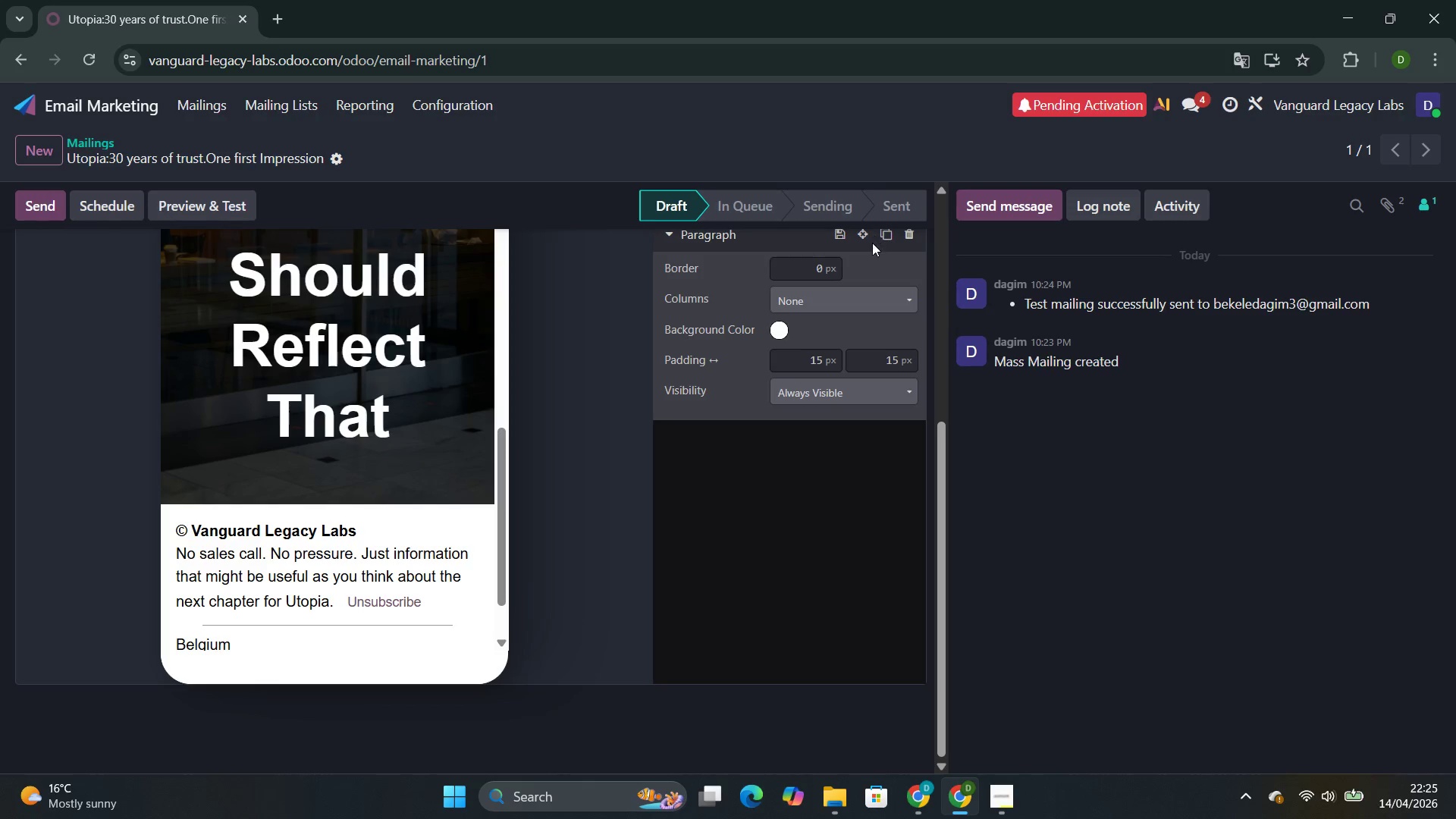 
mouse_move([470, 323])
 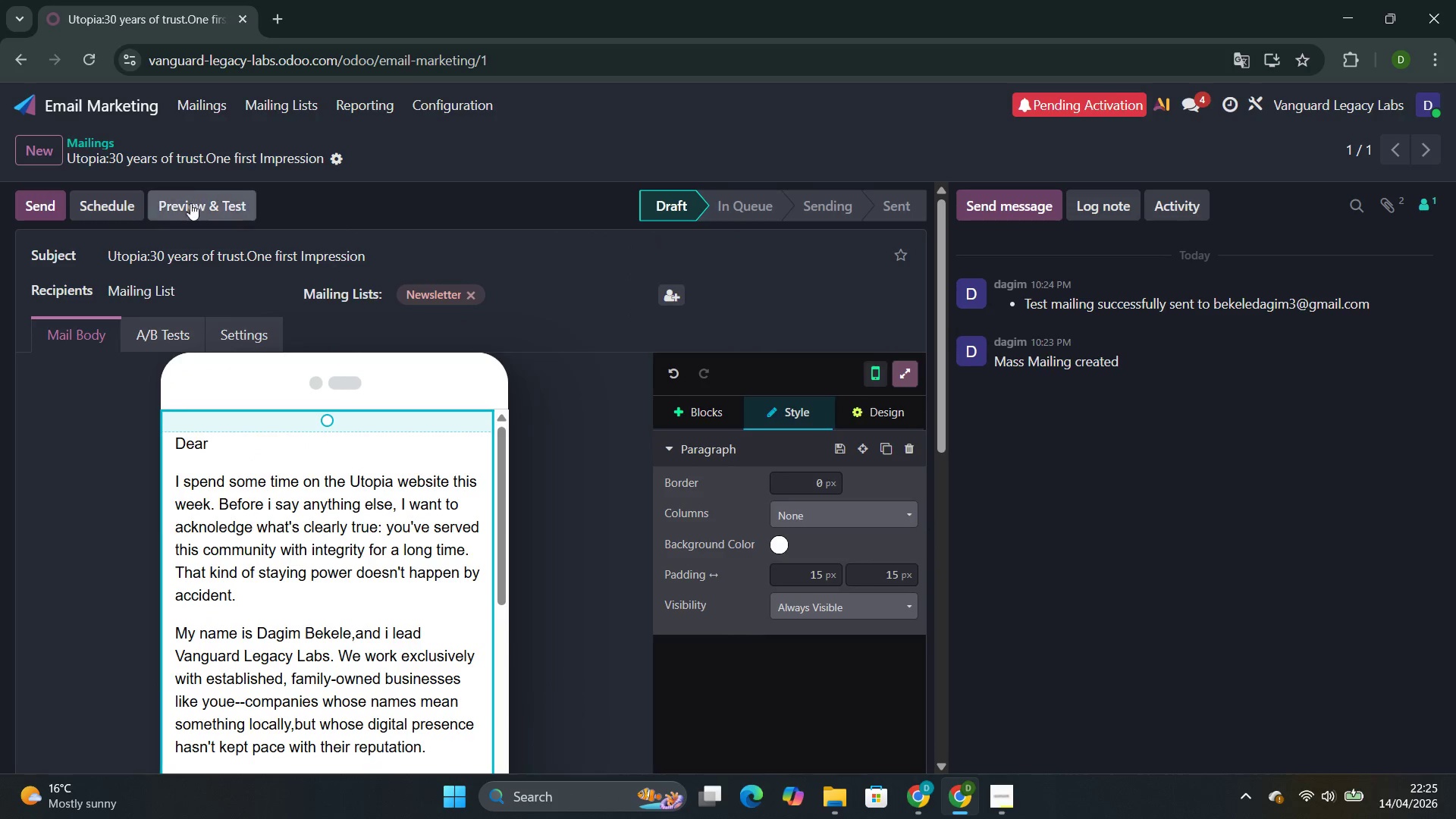 
left_click([194, 199])
 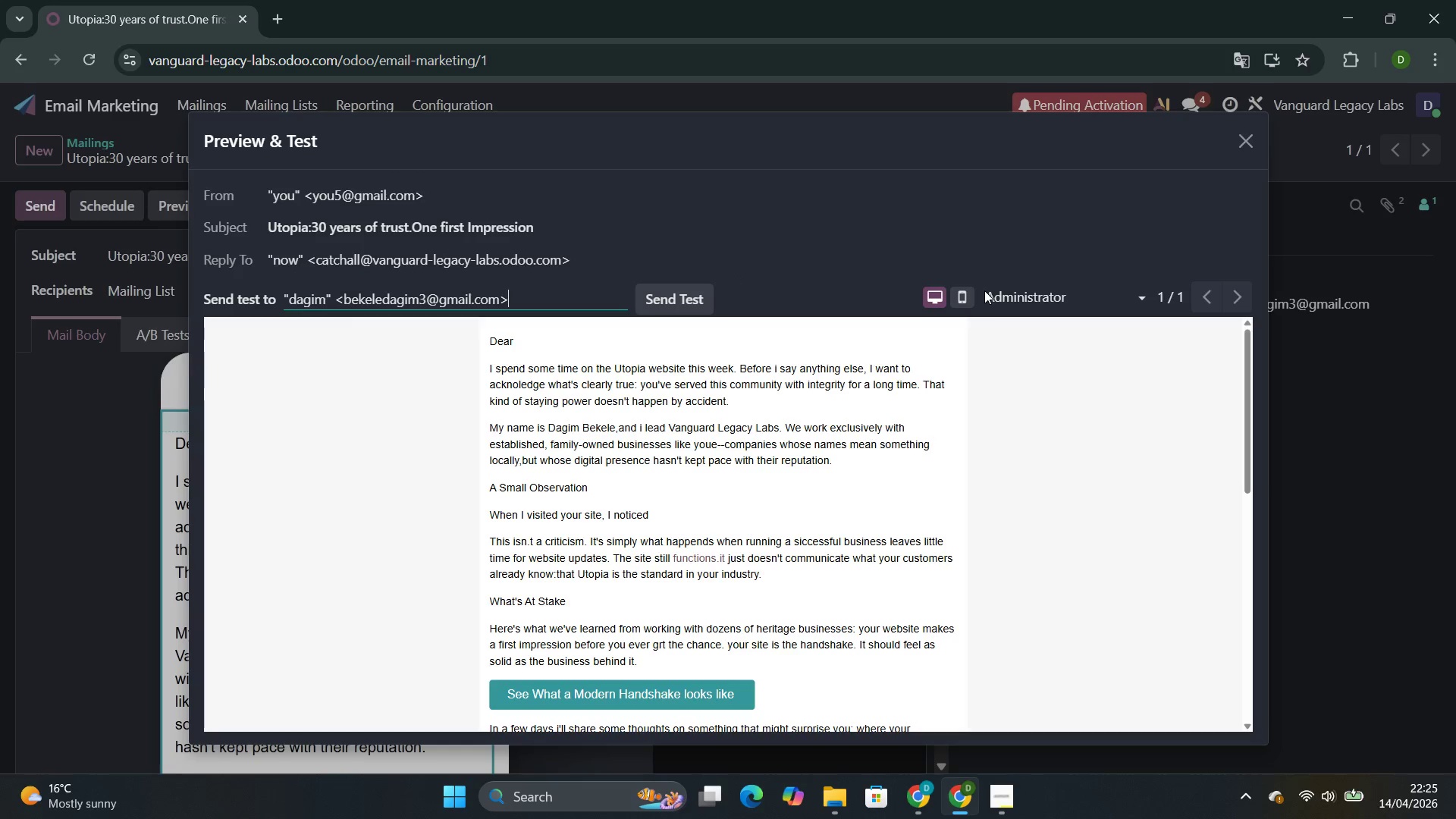 
left_click([956, 290])
 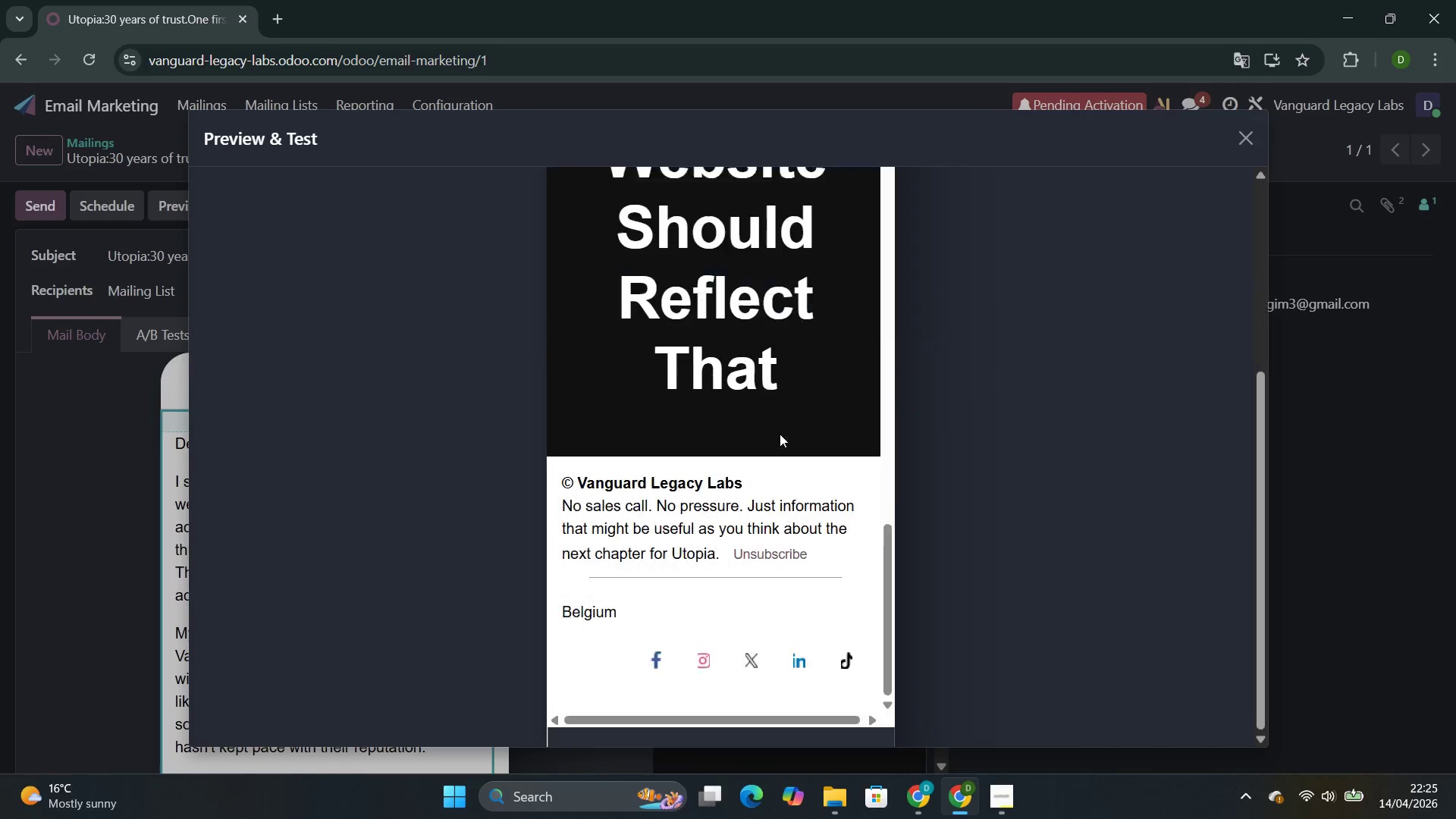 
wait(10.23)
 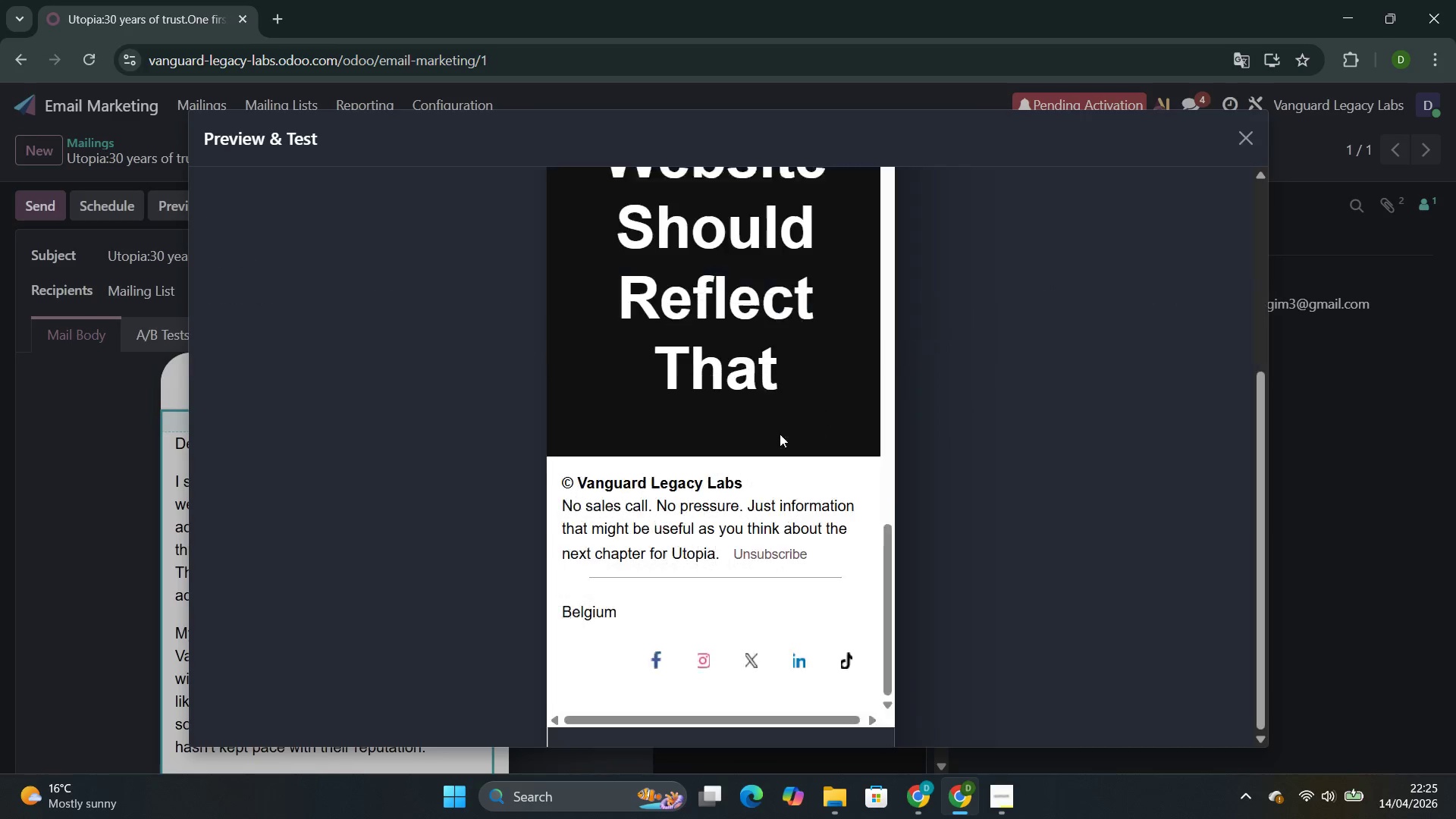 
left_click([1250, 141])
 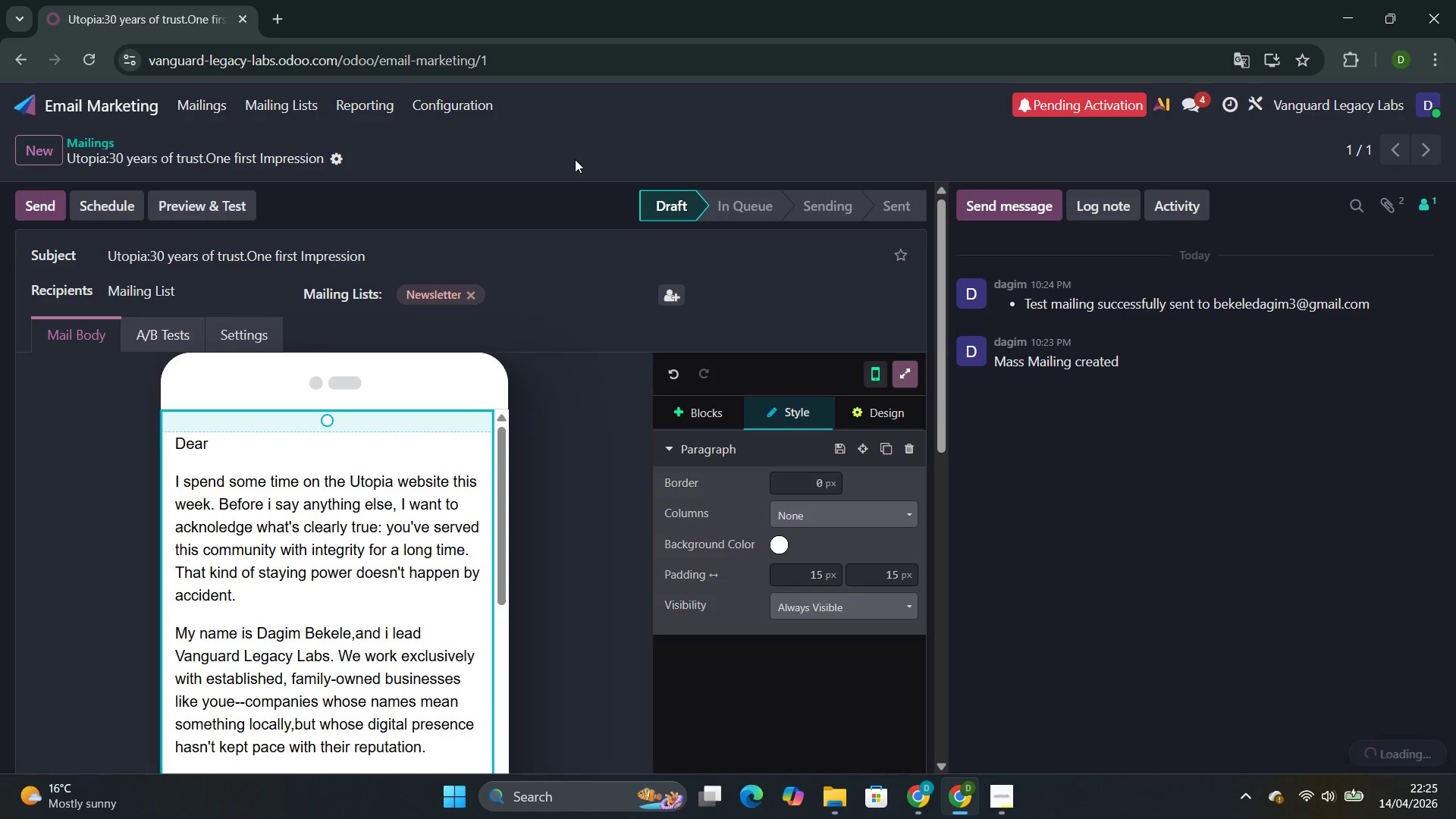 
left_click([575, 159])
 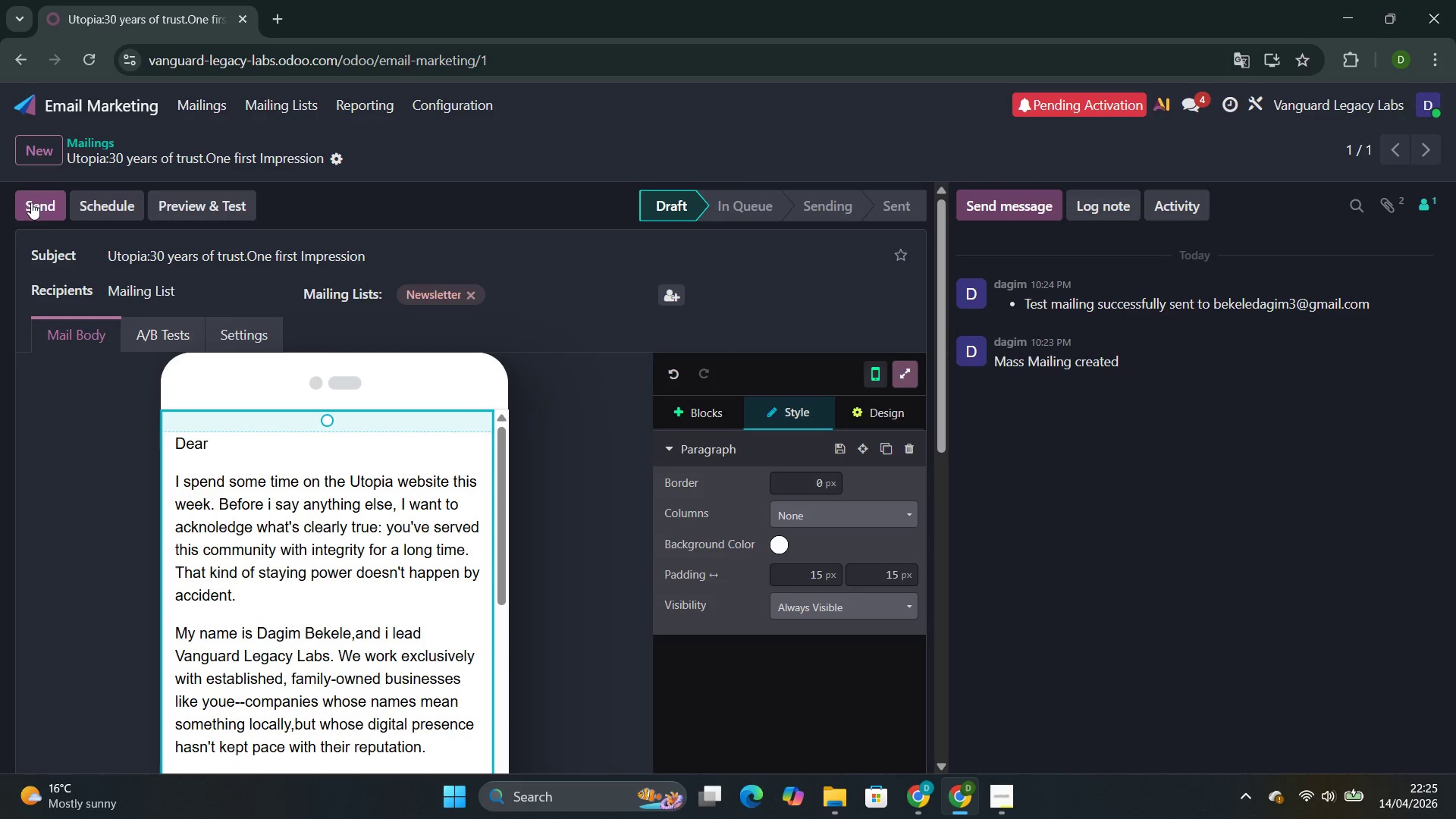 
left_click([39, 208])
 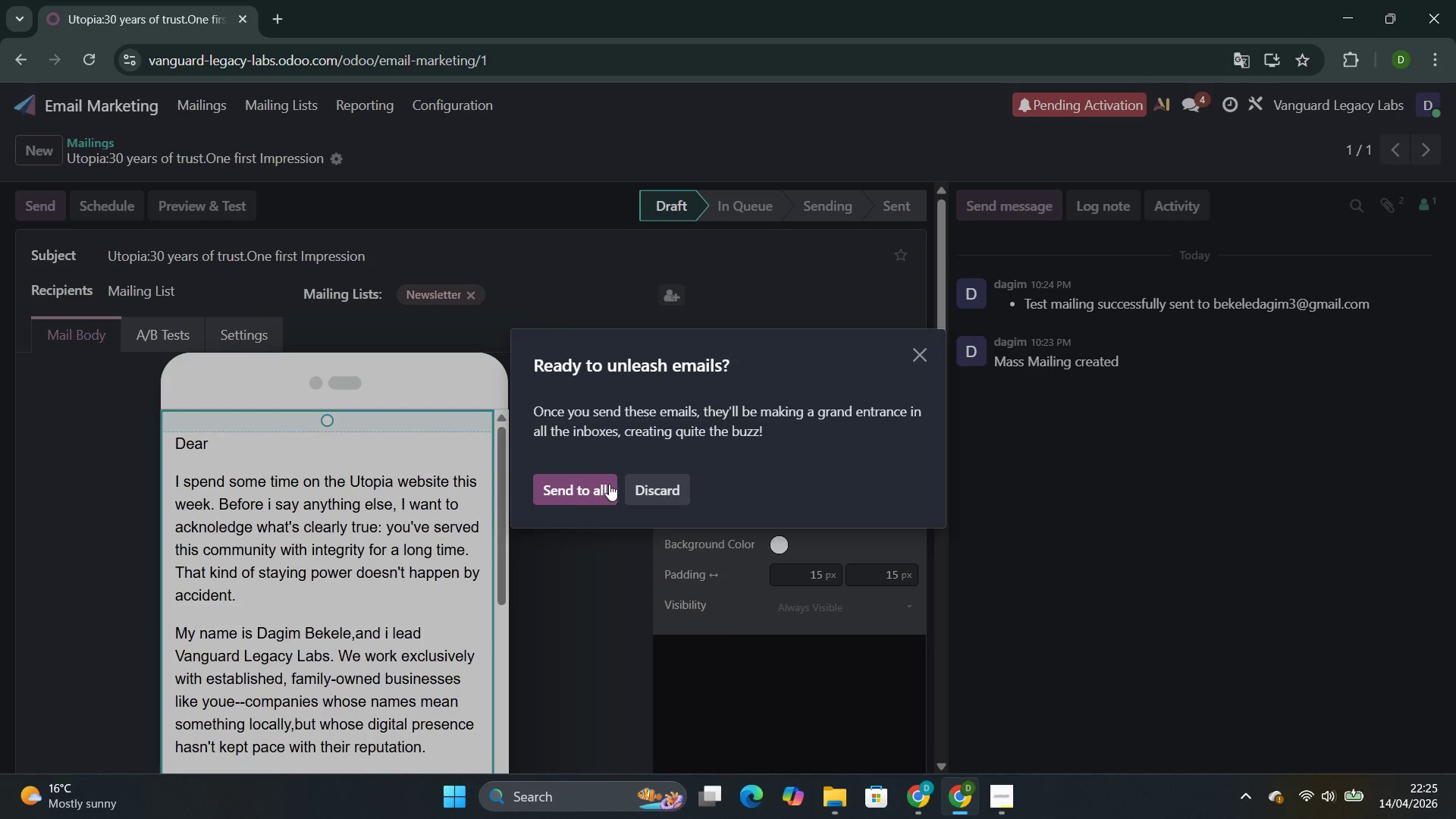 
left_click([578, 486])
 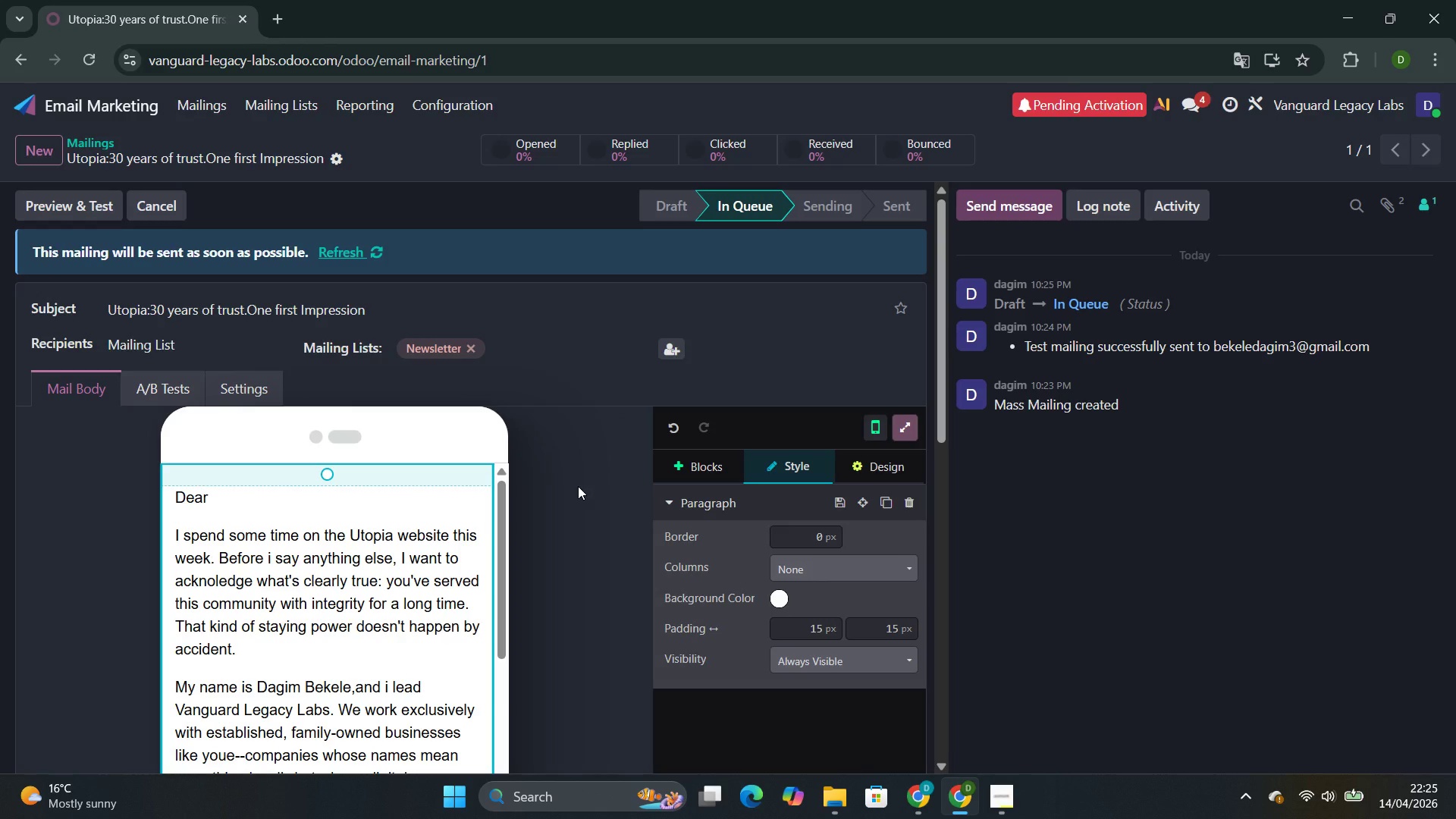 
wait(13.86)
 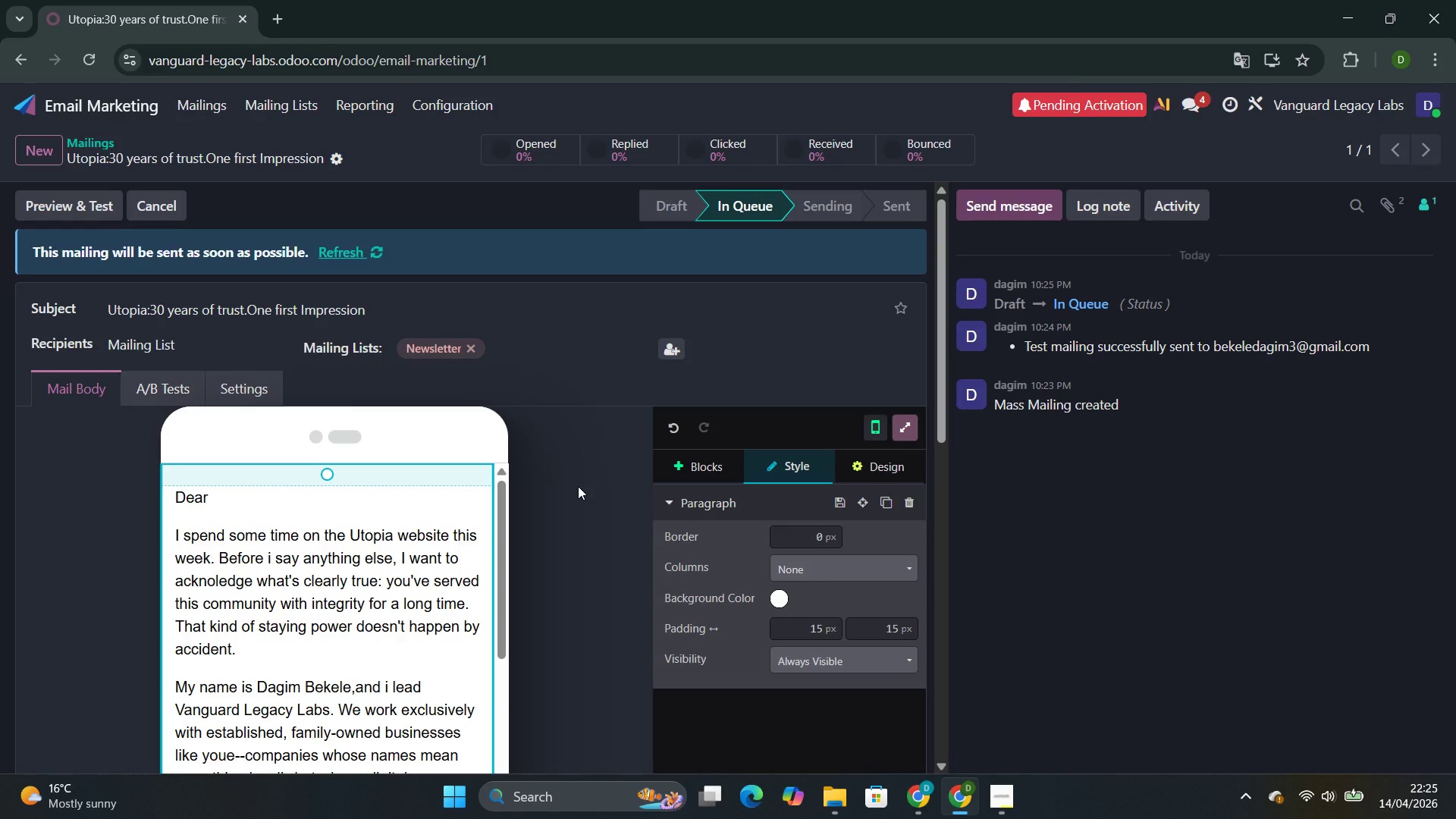 
left_click([46, 152])
 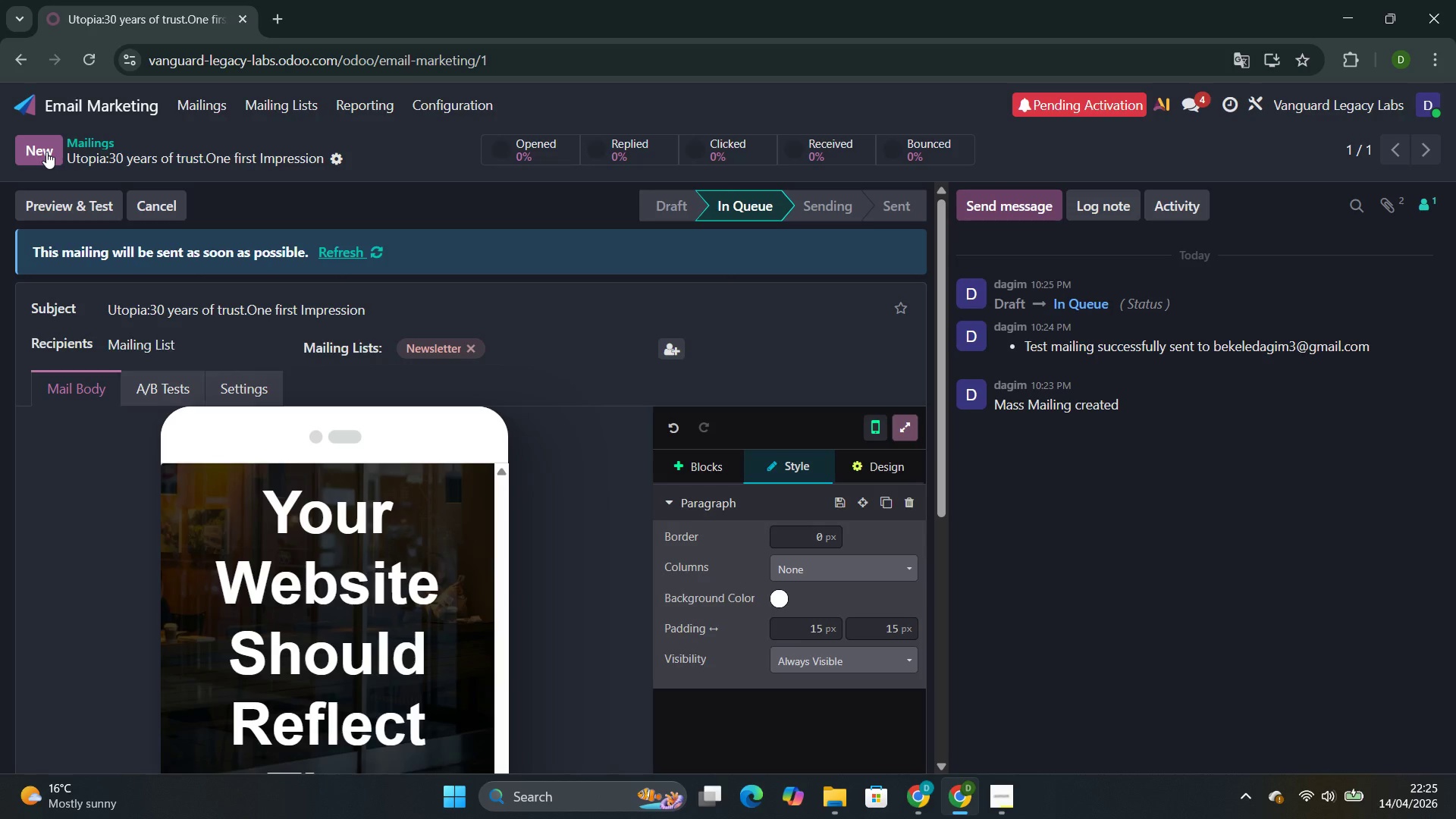 
mouse_move([62, 161])
 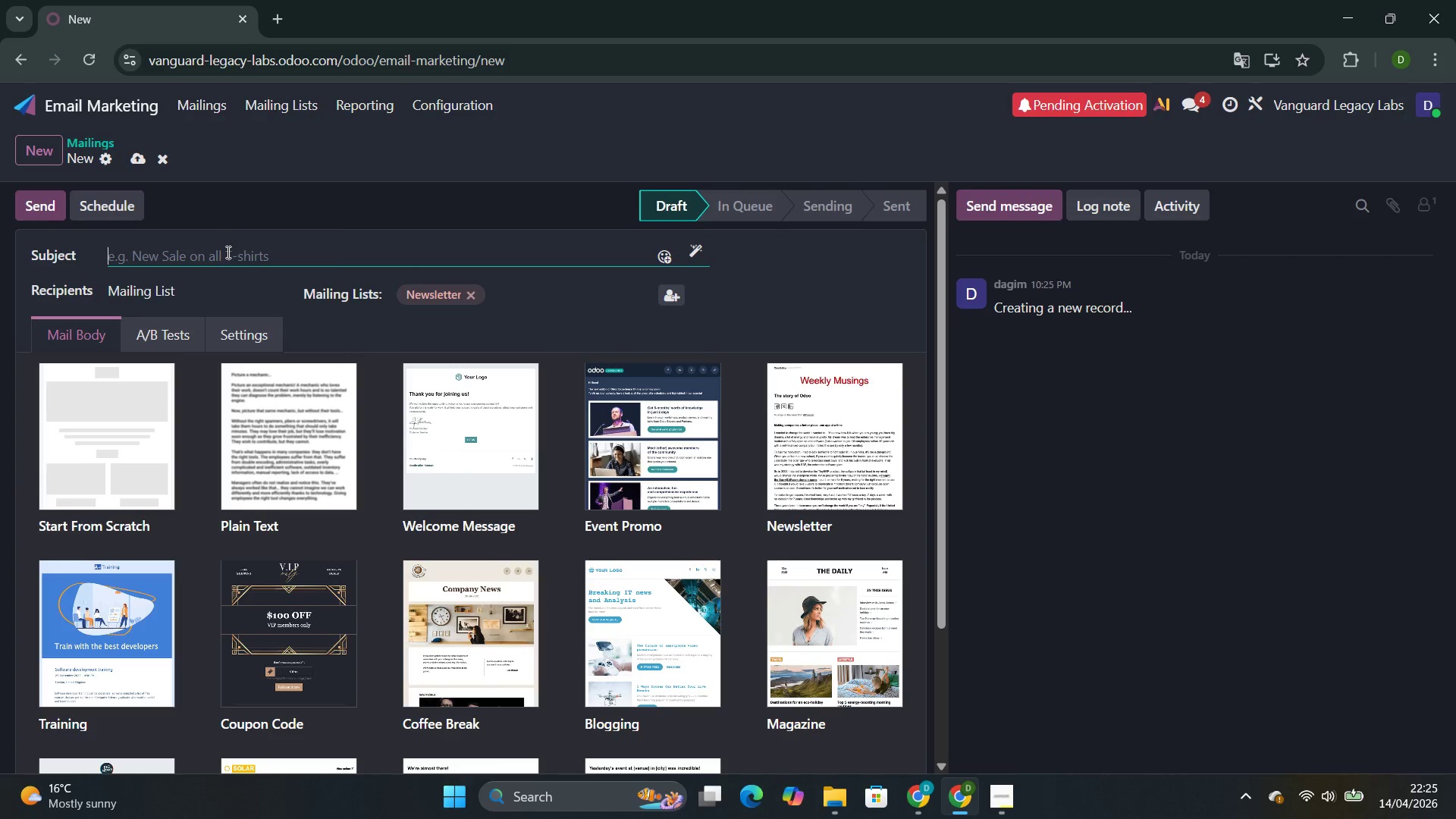 
left_click([228, 252])
 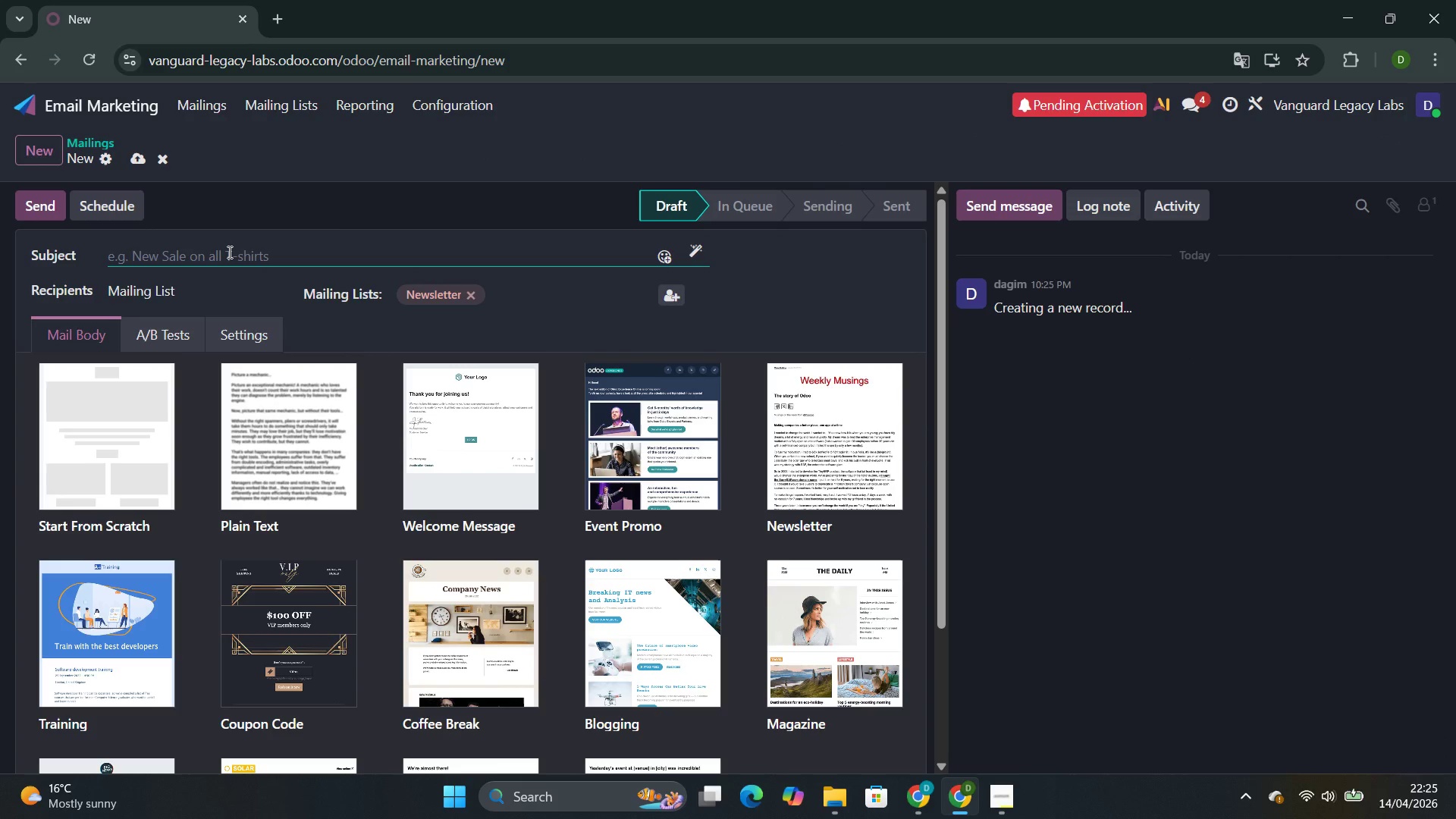 
wait(8.47)
 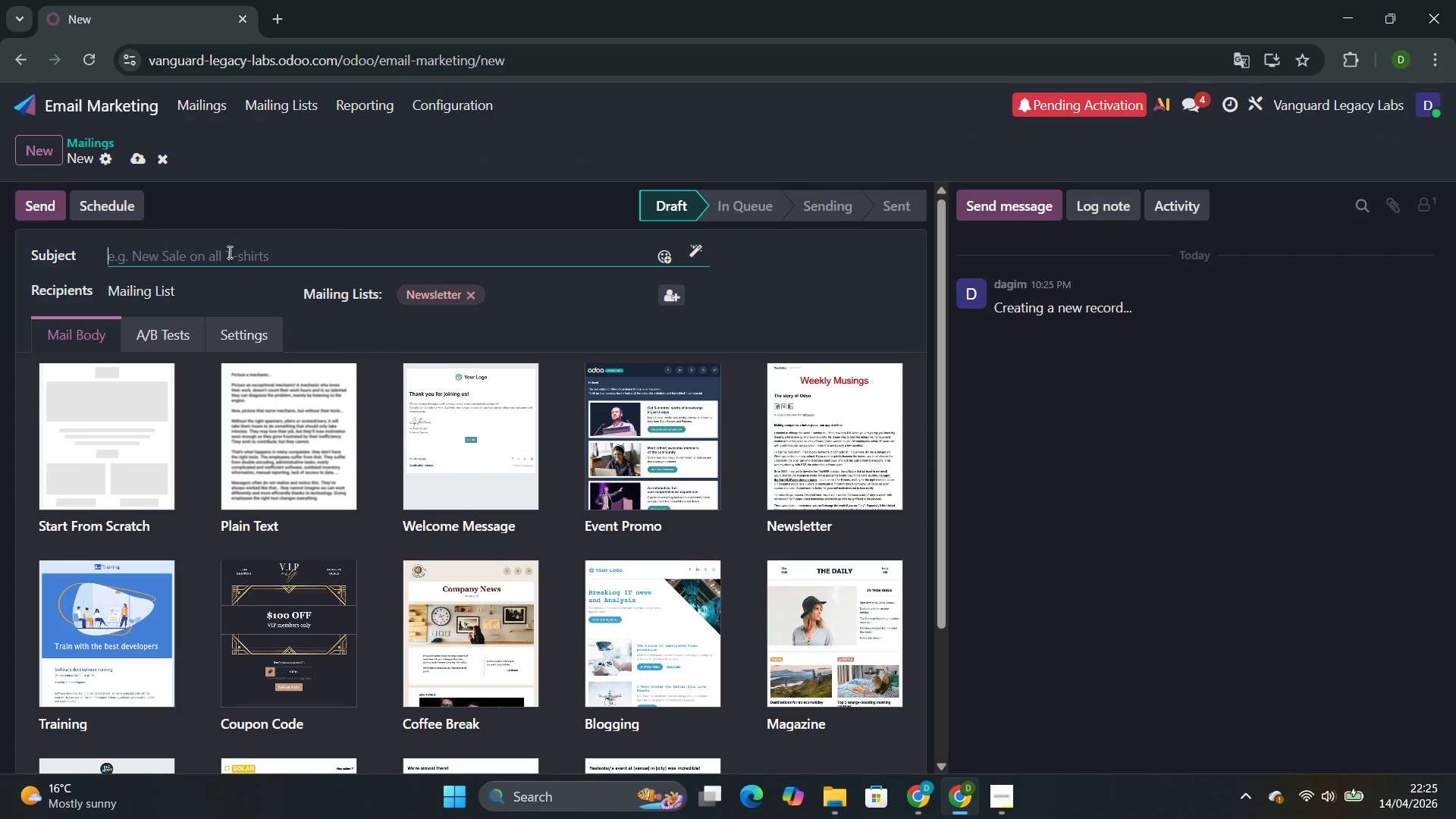 
type(WHere your next ci)
key(Backspace)
type(usr)
key(Backspace)
type(temer )
 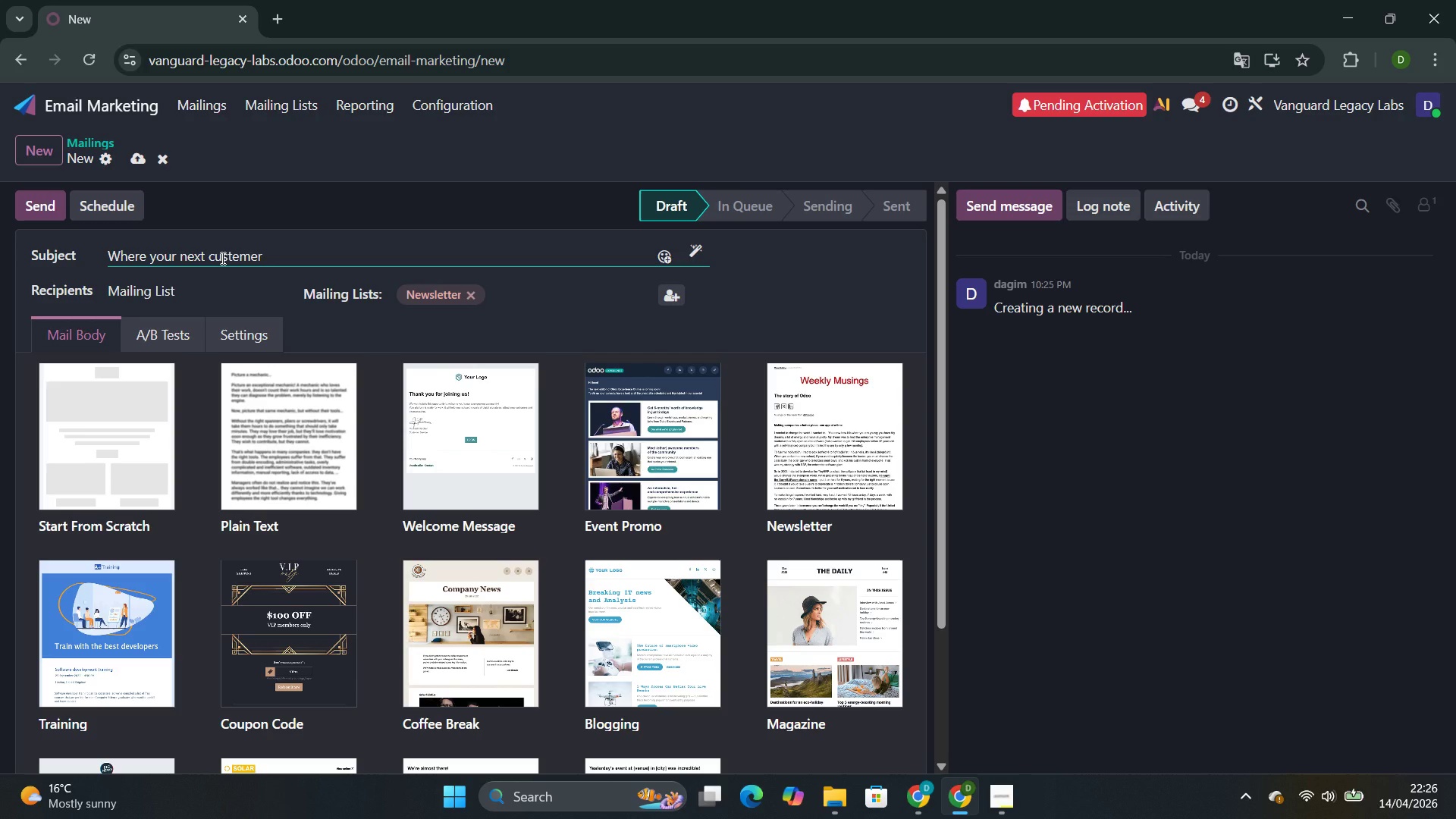 
key(ArrowLeft)
 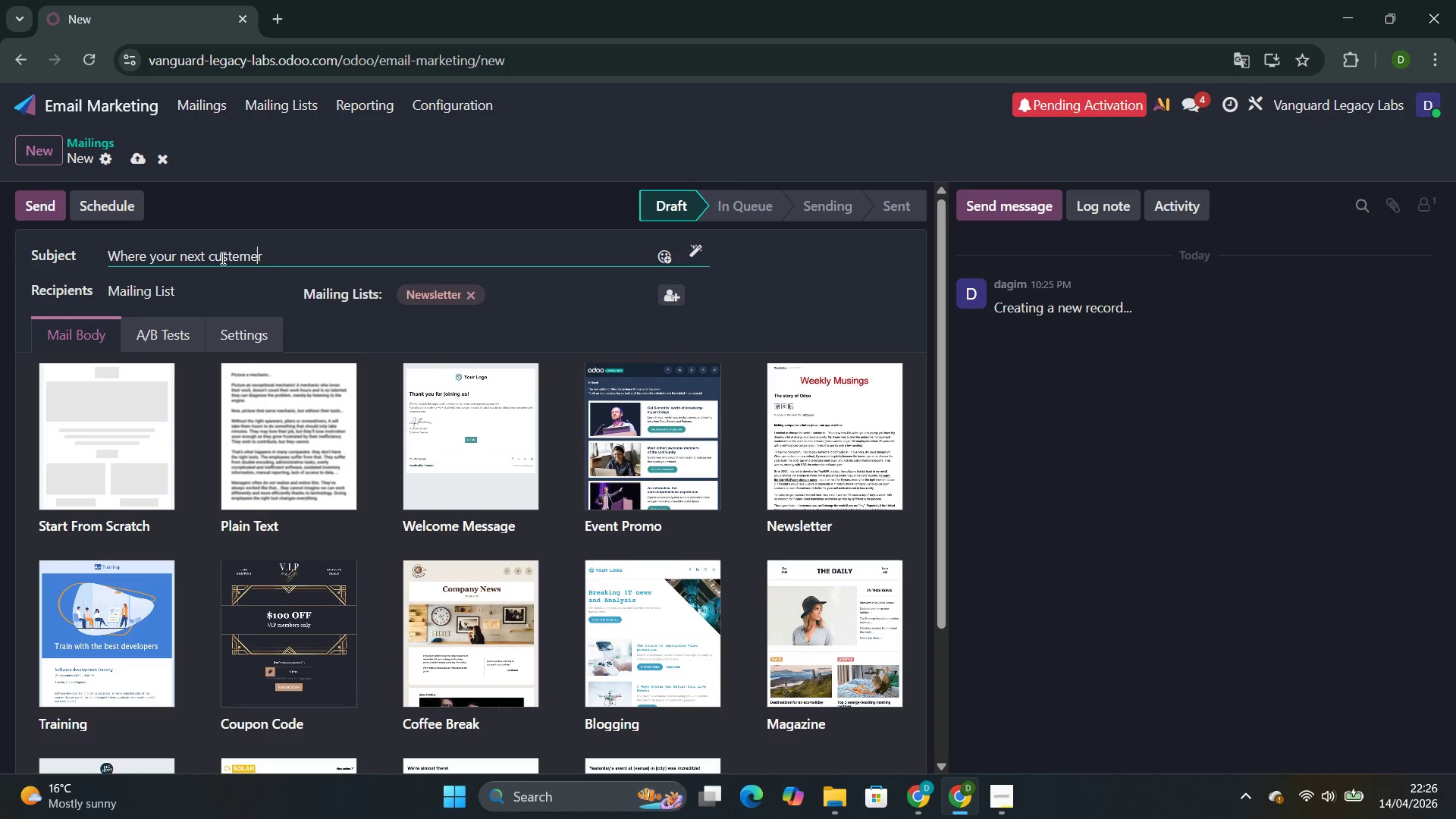 
key(ArrowLeft)
 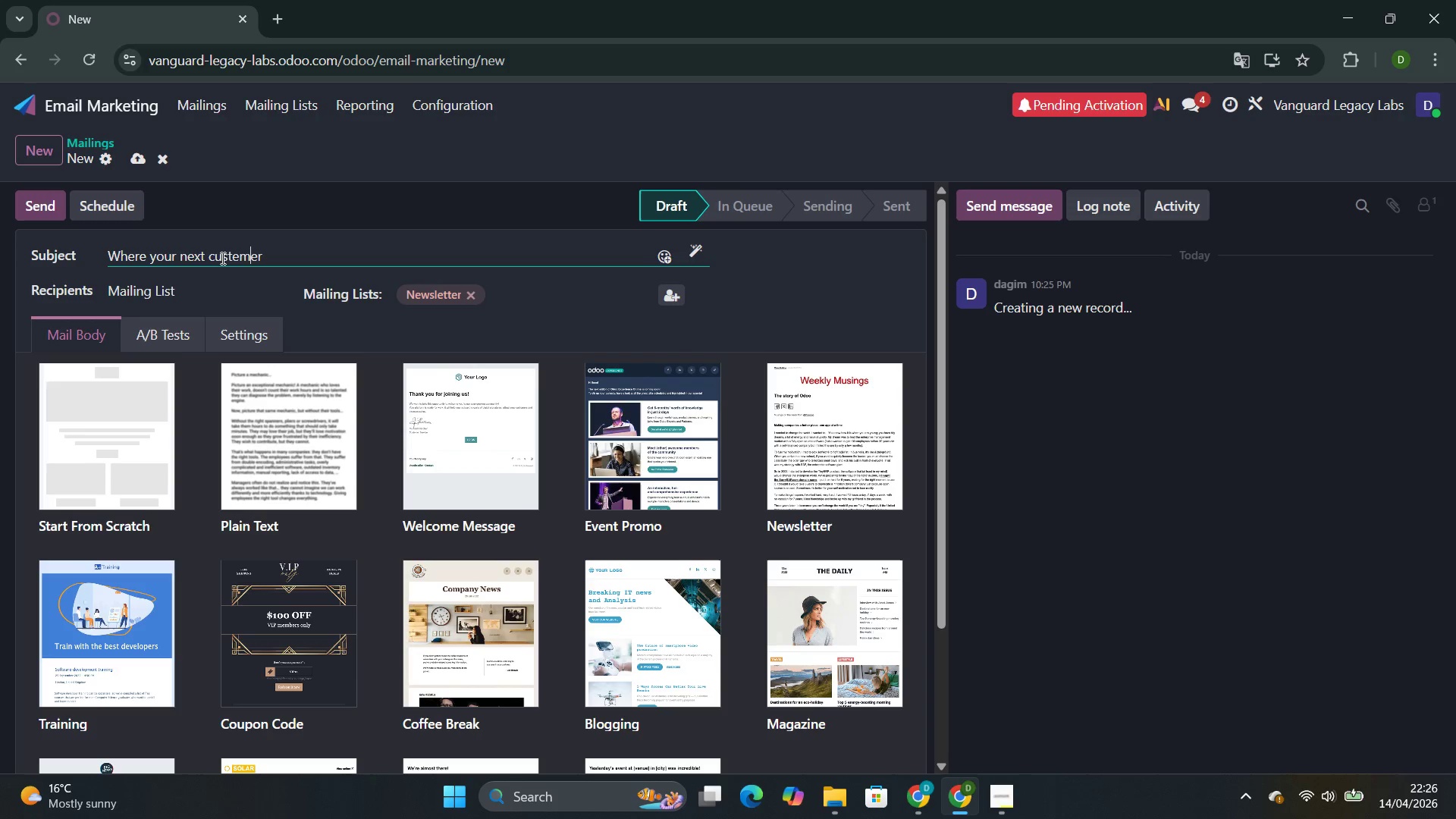 
key(ArrowLeft)
 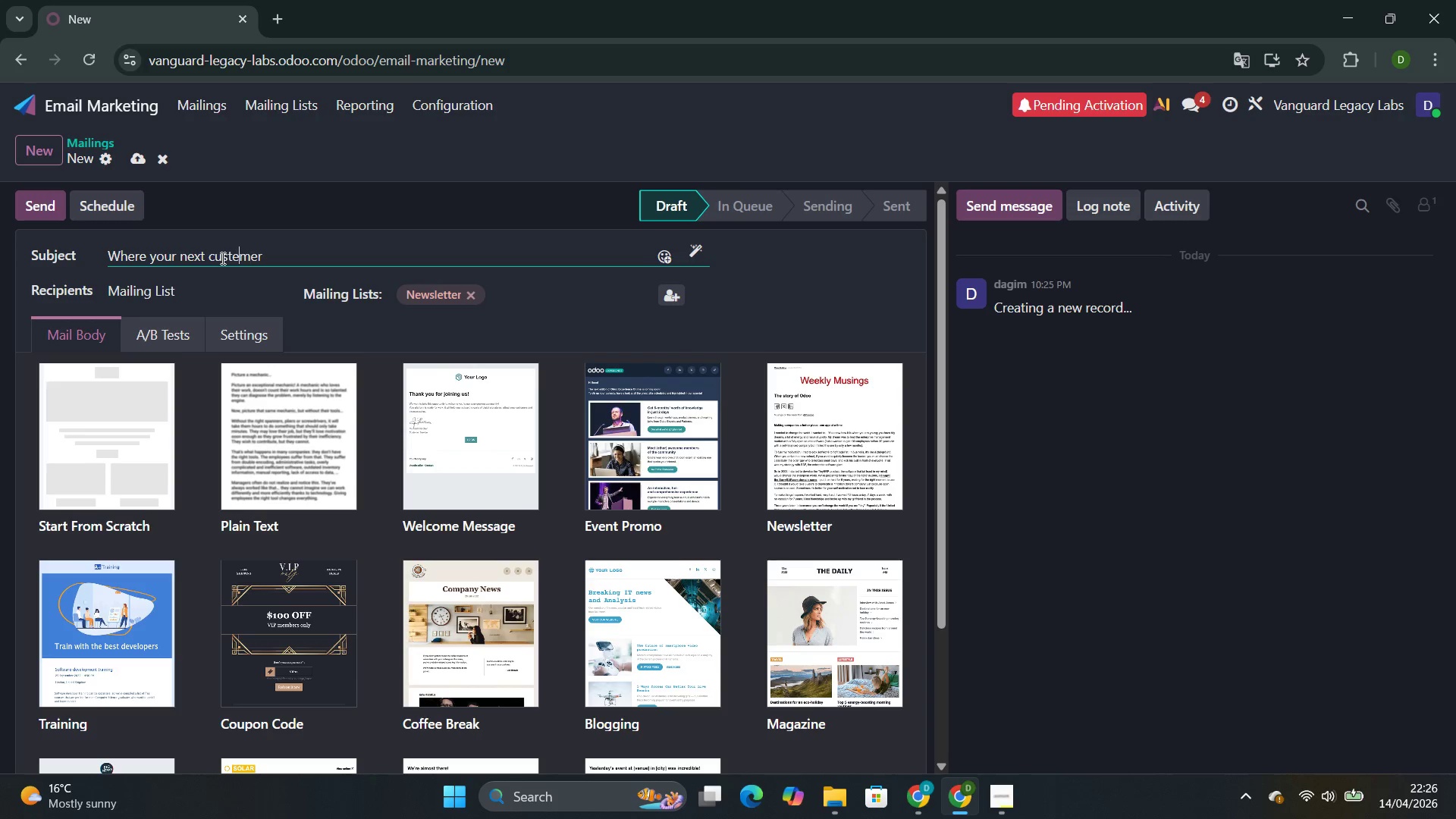 
key(ArrowLeft)
 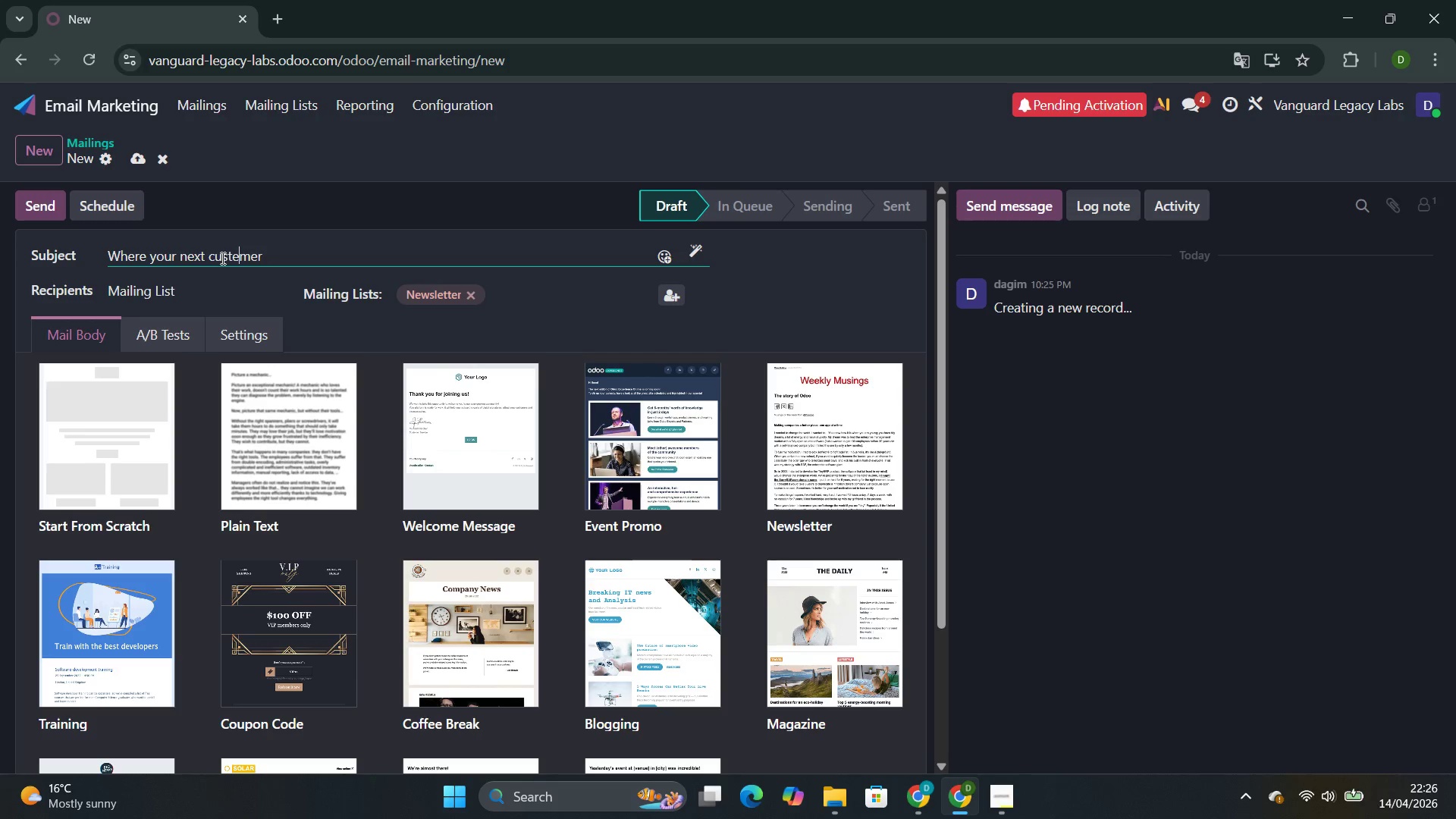 
key(ArrowLeft)
 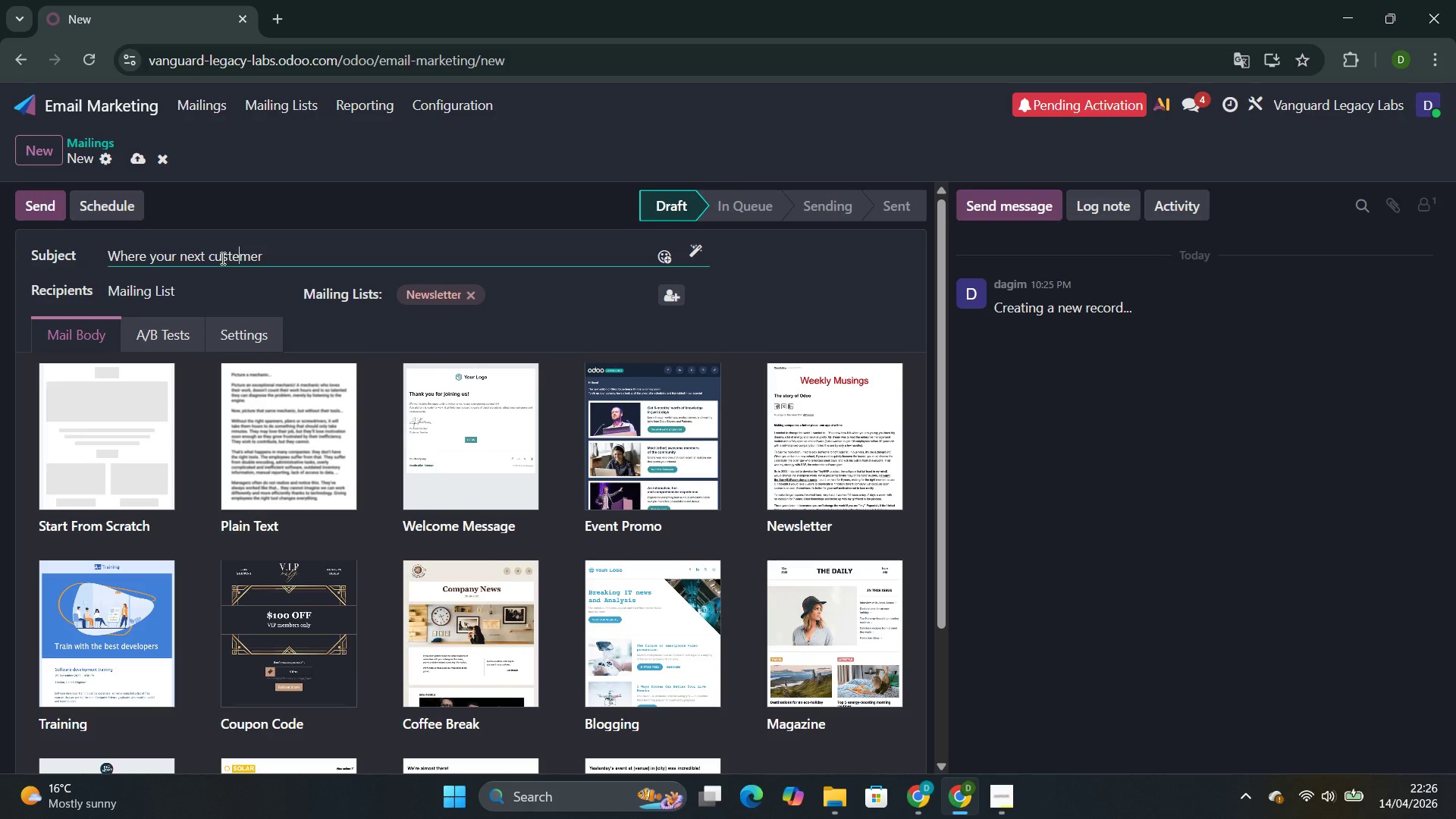 
key(ArrowRight)
 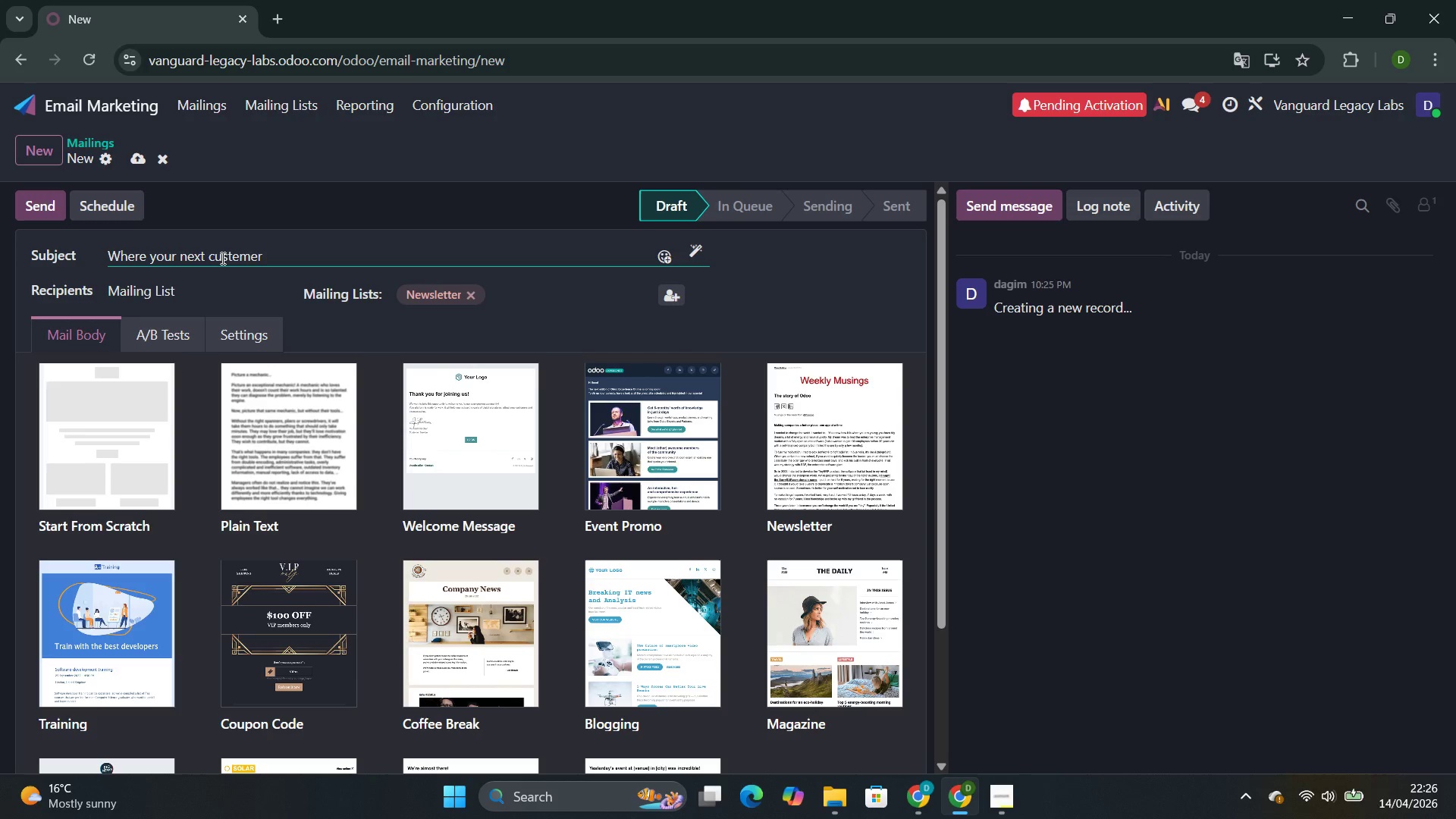 
key(Backspace)
 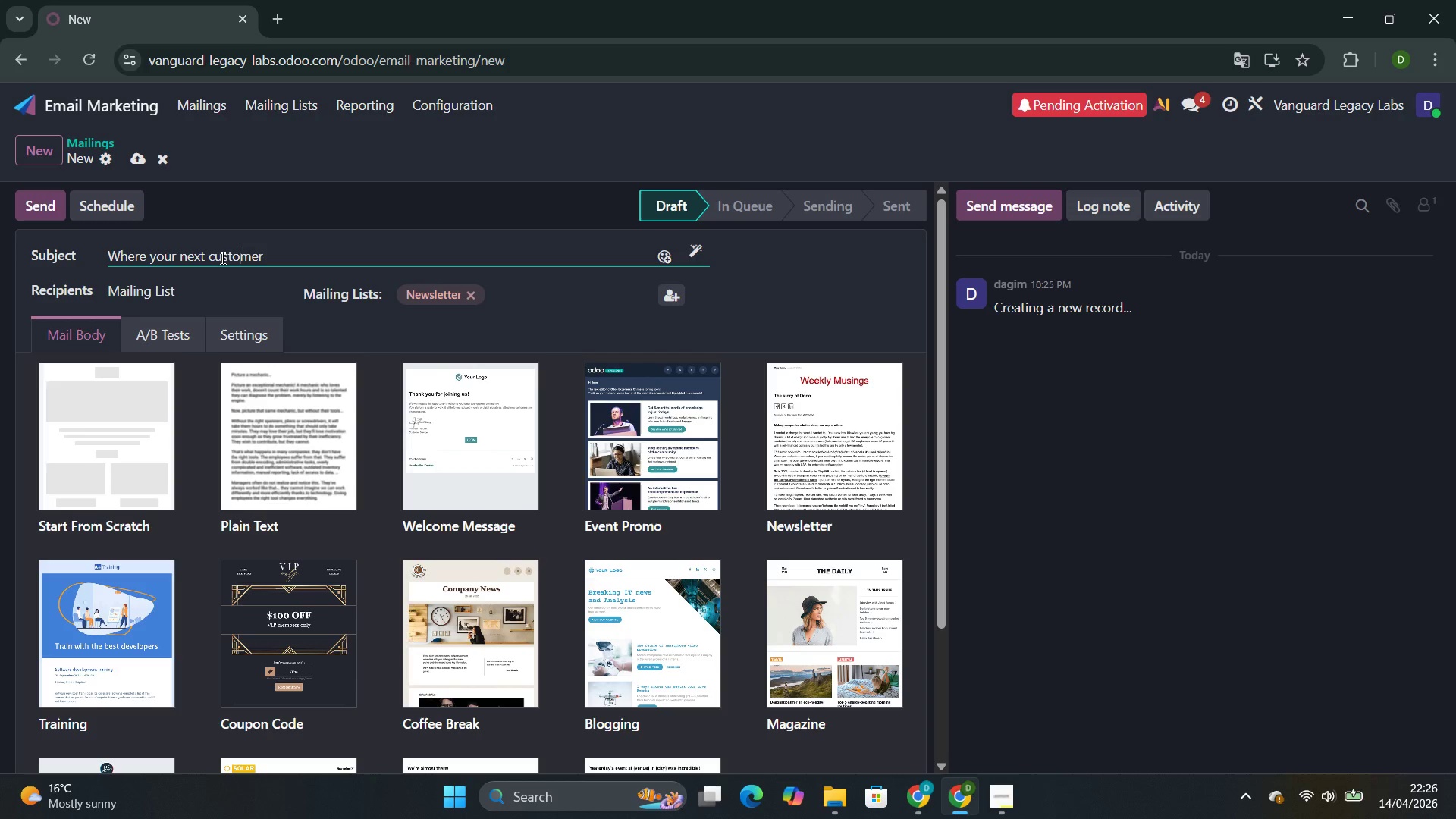 
key(O)
 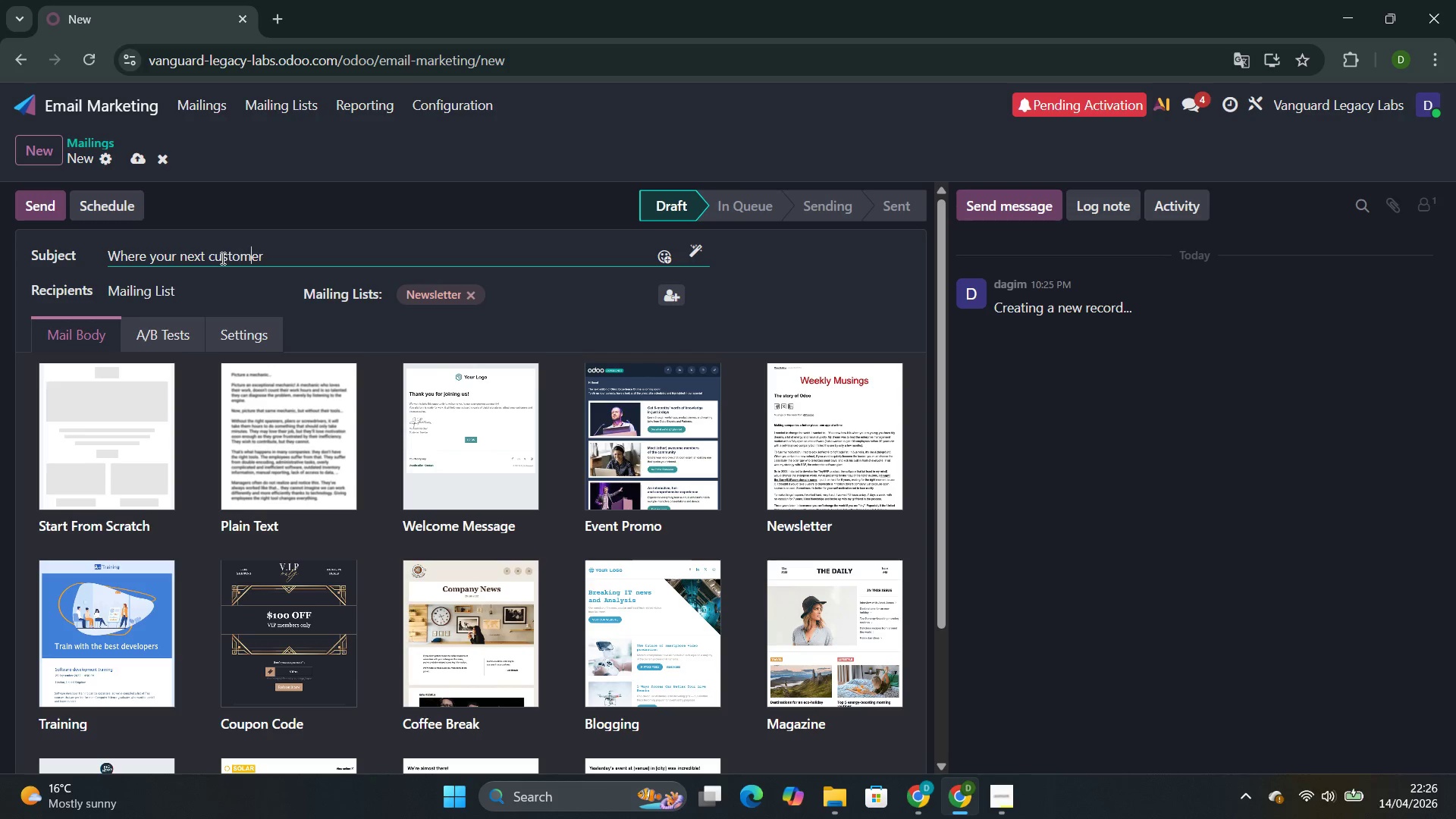 
hold_key(key=ArrowRight, duration=0.61)
 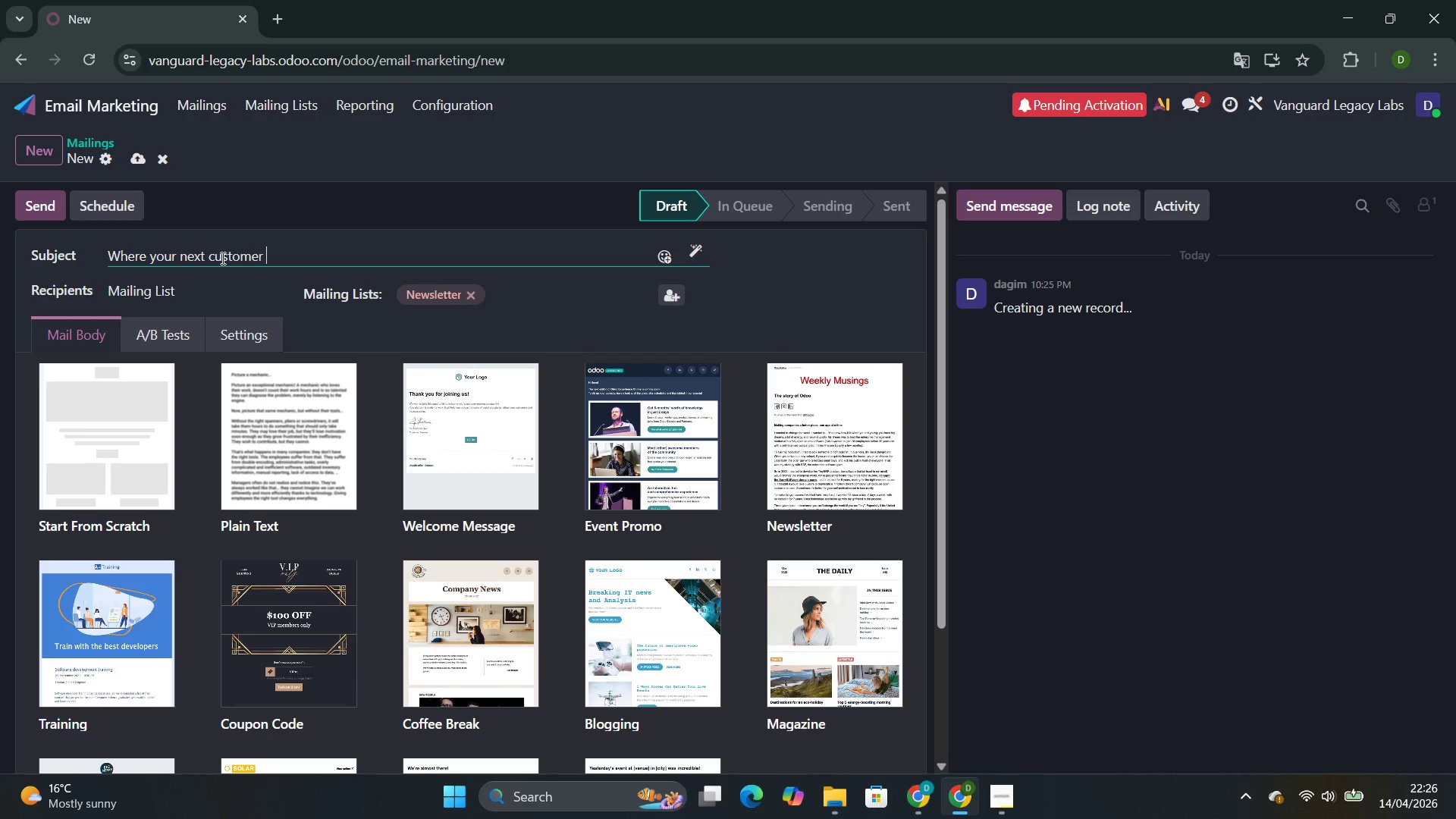 
type(is )
 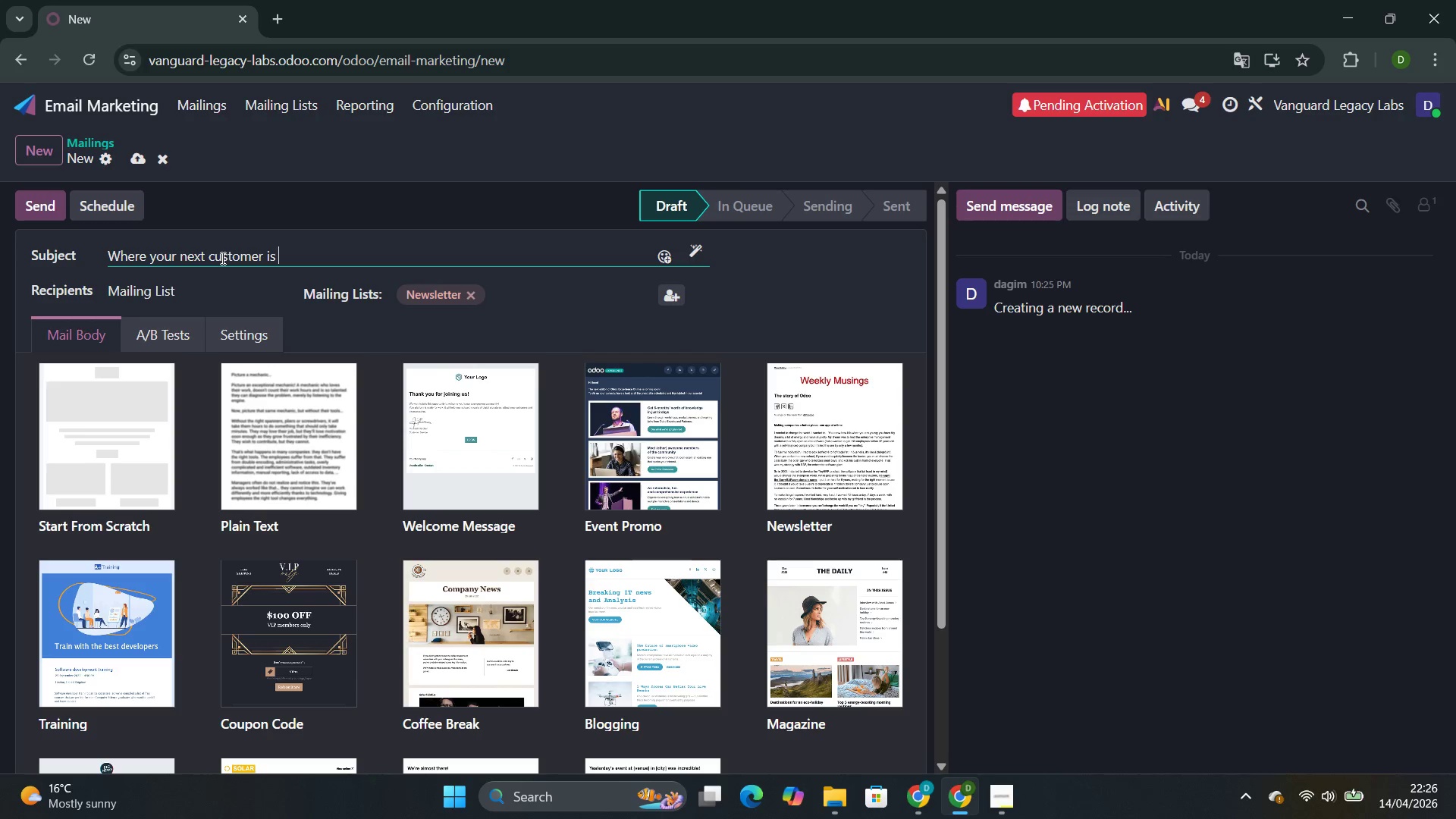 
type(9and I)
key(Backspace)
type(isn;)
key(Backspace)
type('t ) finf)
key(Backspace)
type(ding utopia )
 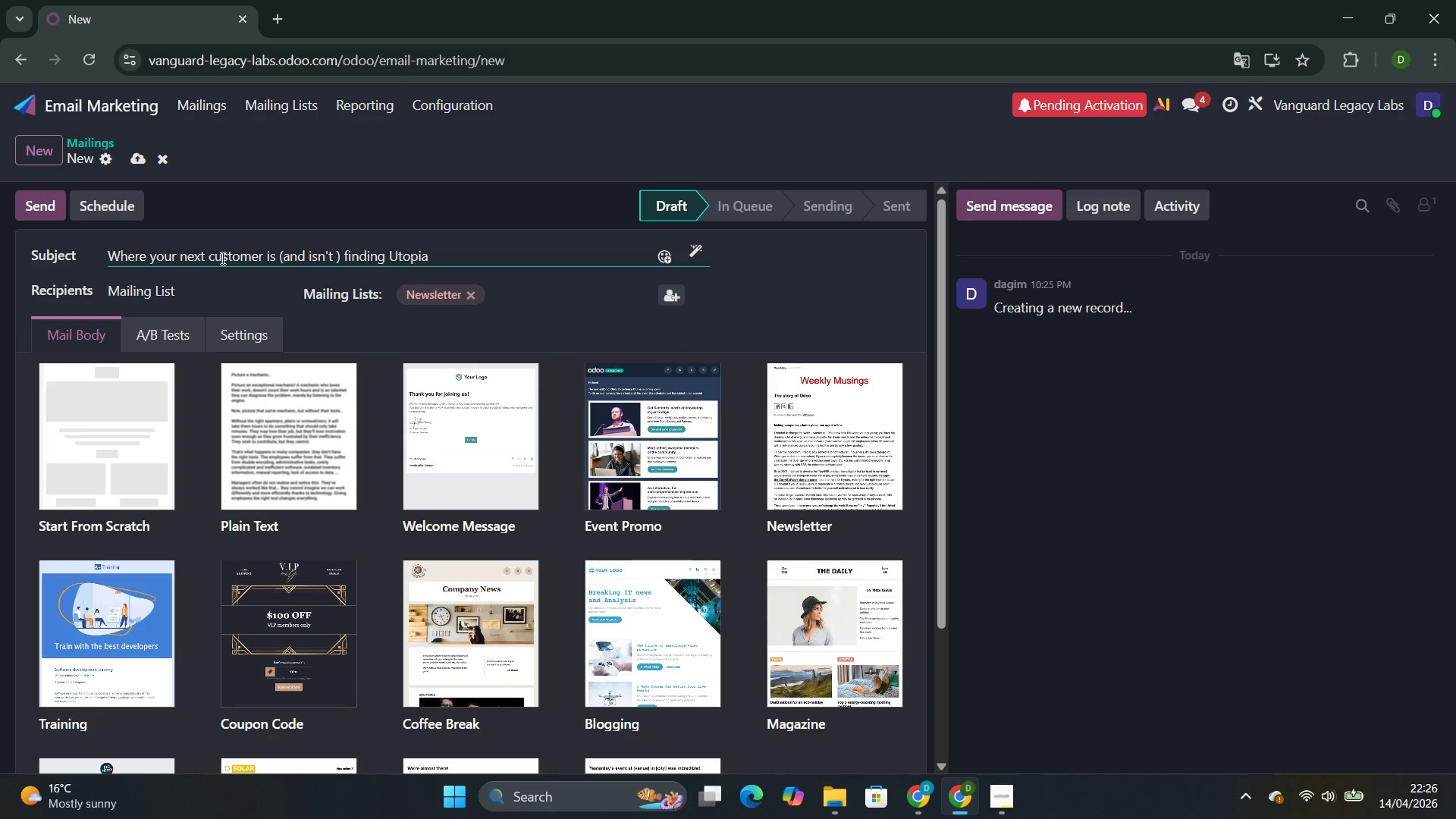 
left_click([103, 422])
 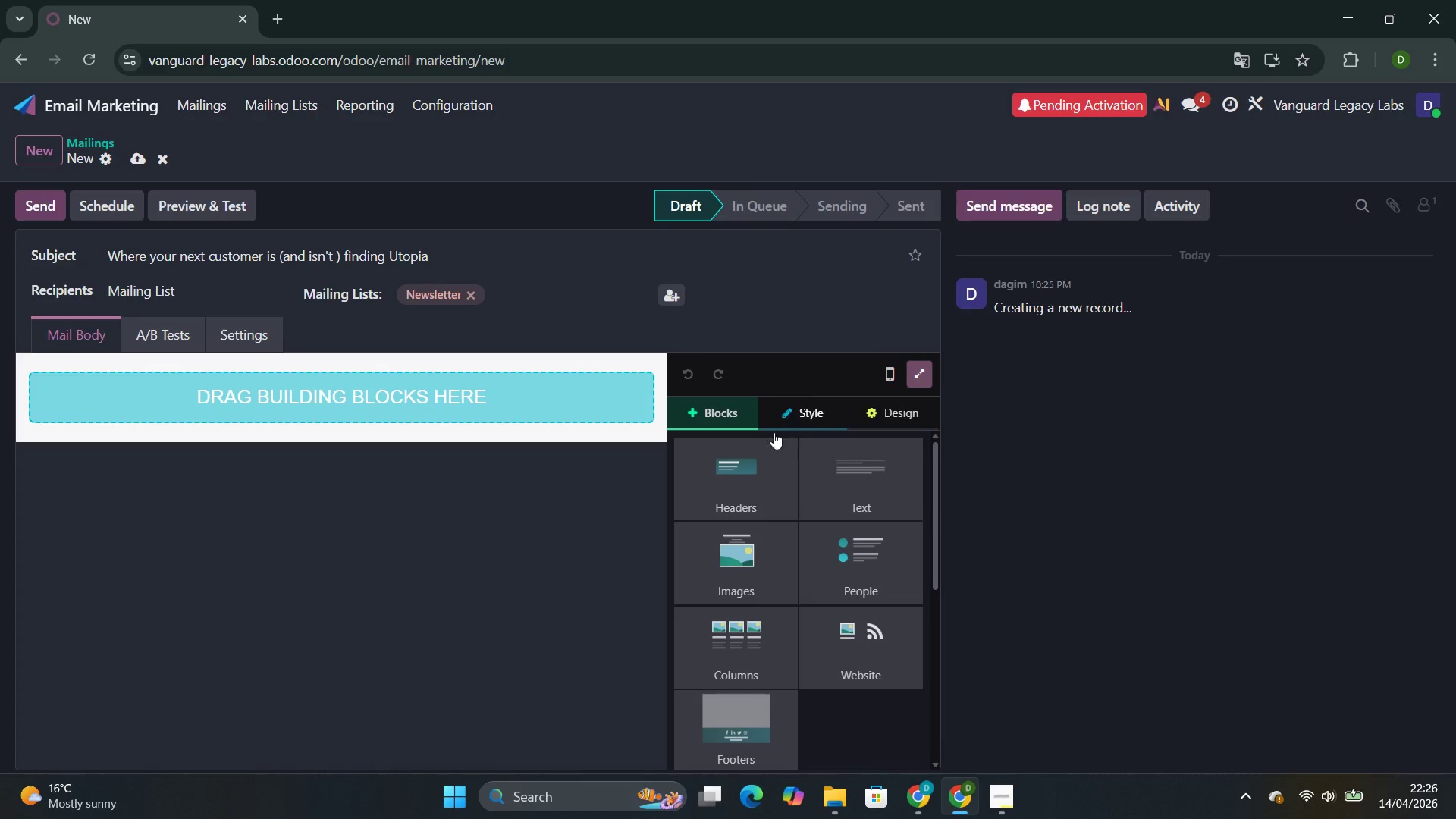 
left_click([868, 505])
 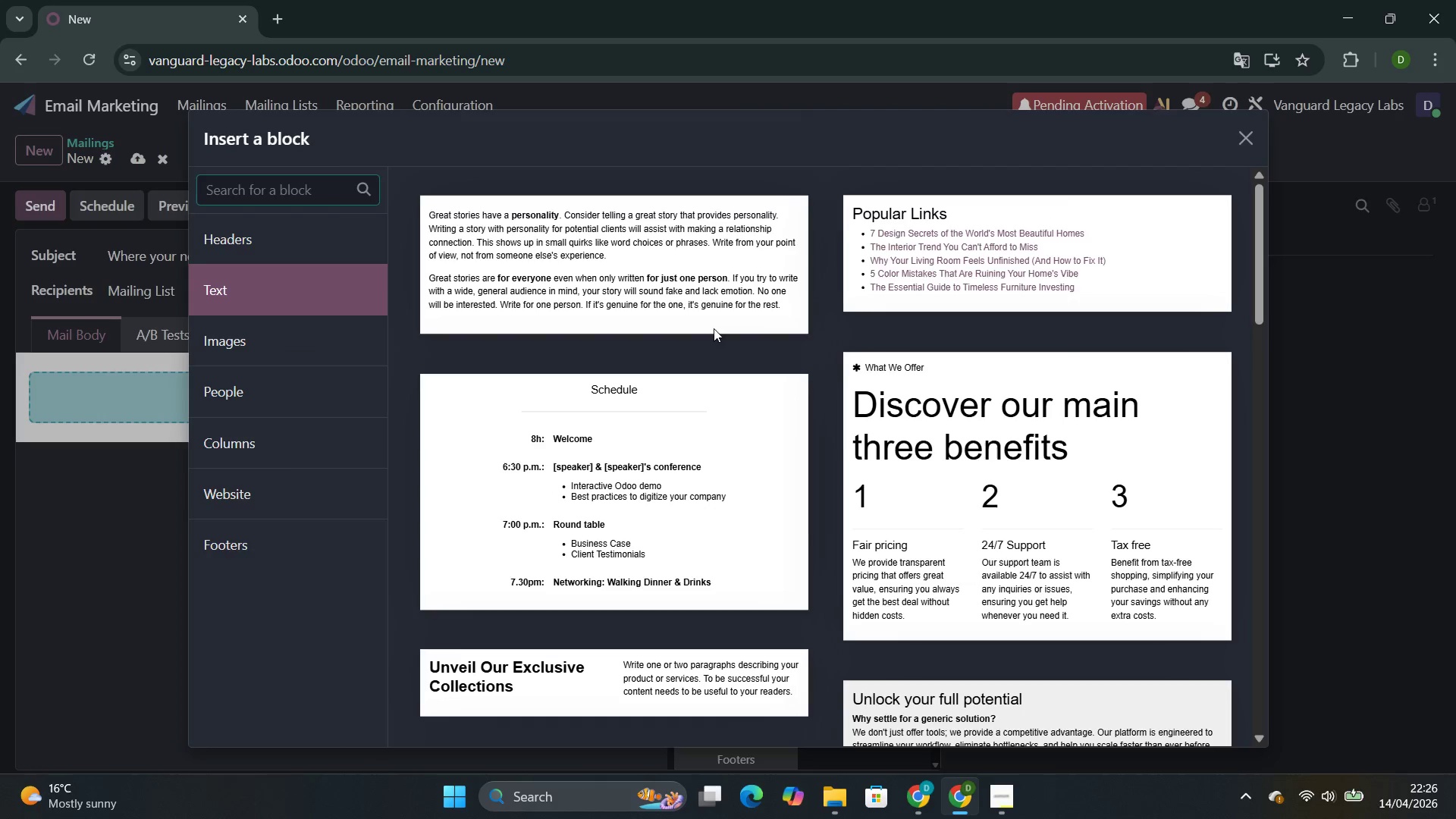 
left_click([691, 286])
 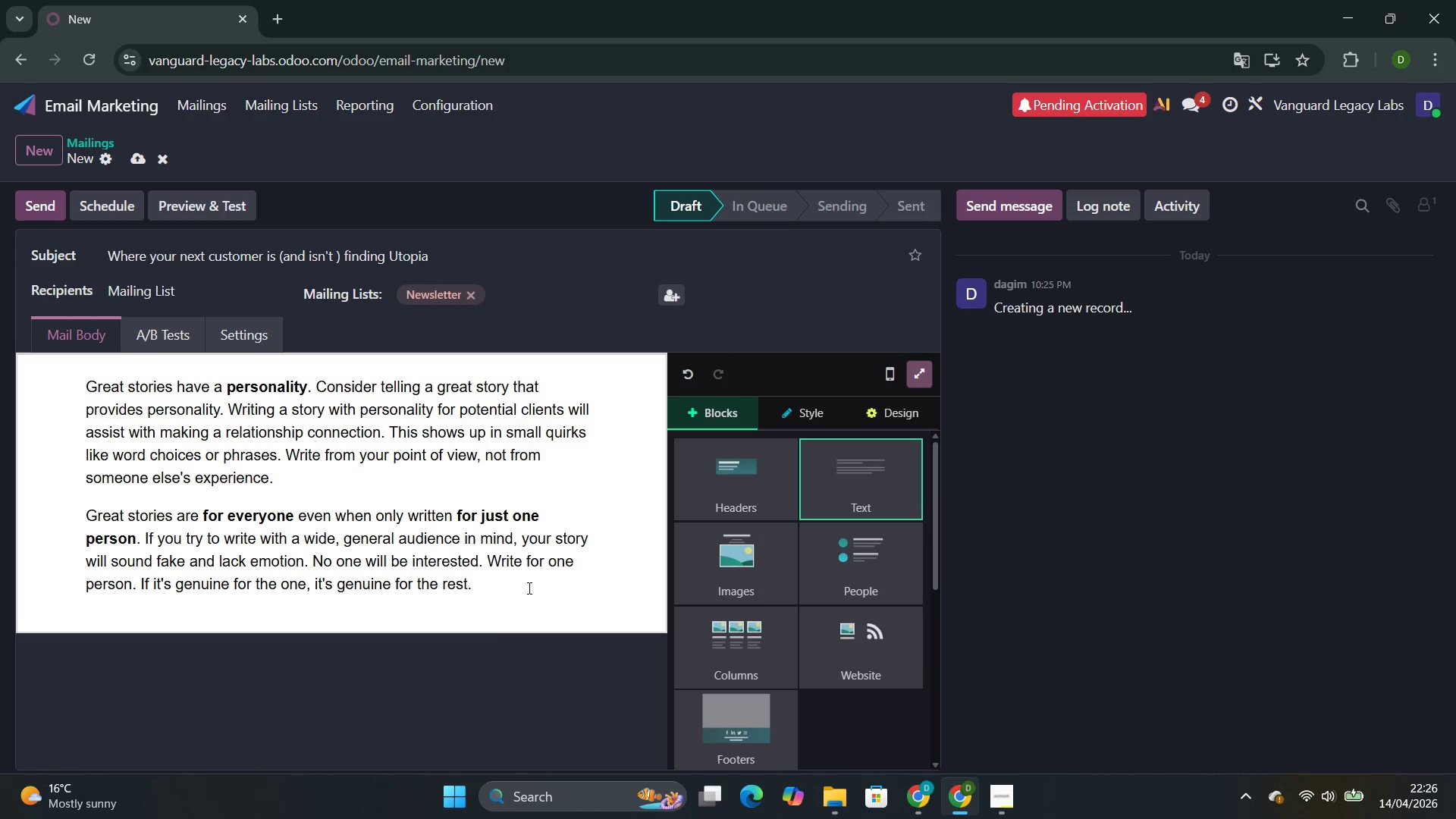 
left_click_drag(start_coordinate=[488, 626], to_coordinate=[504, 588])
 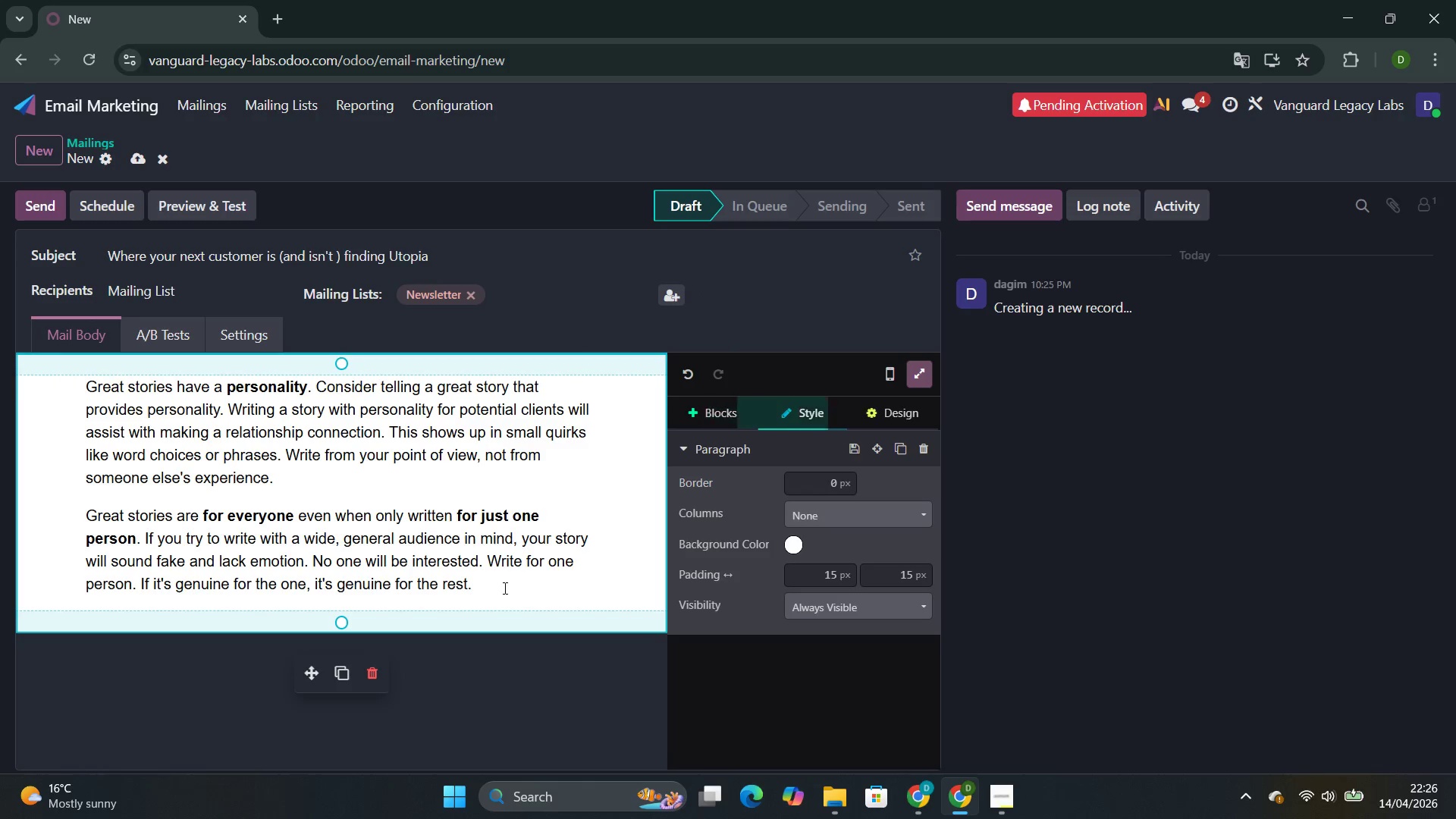 
left_click([504, 588])
 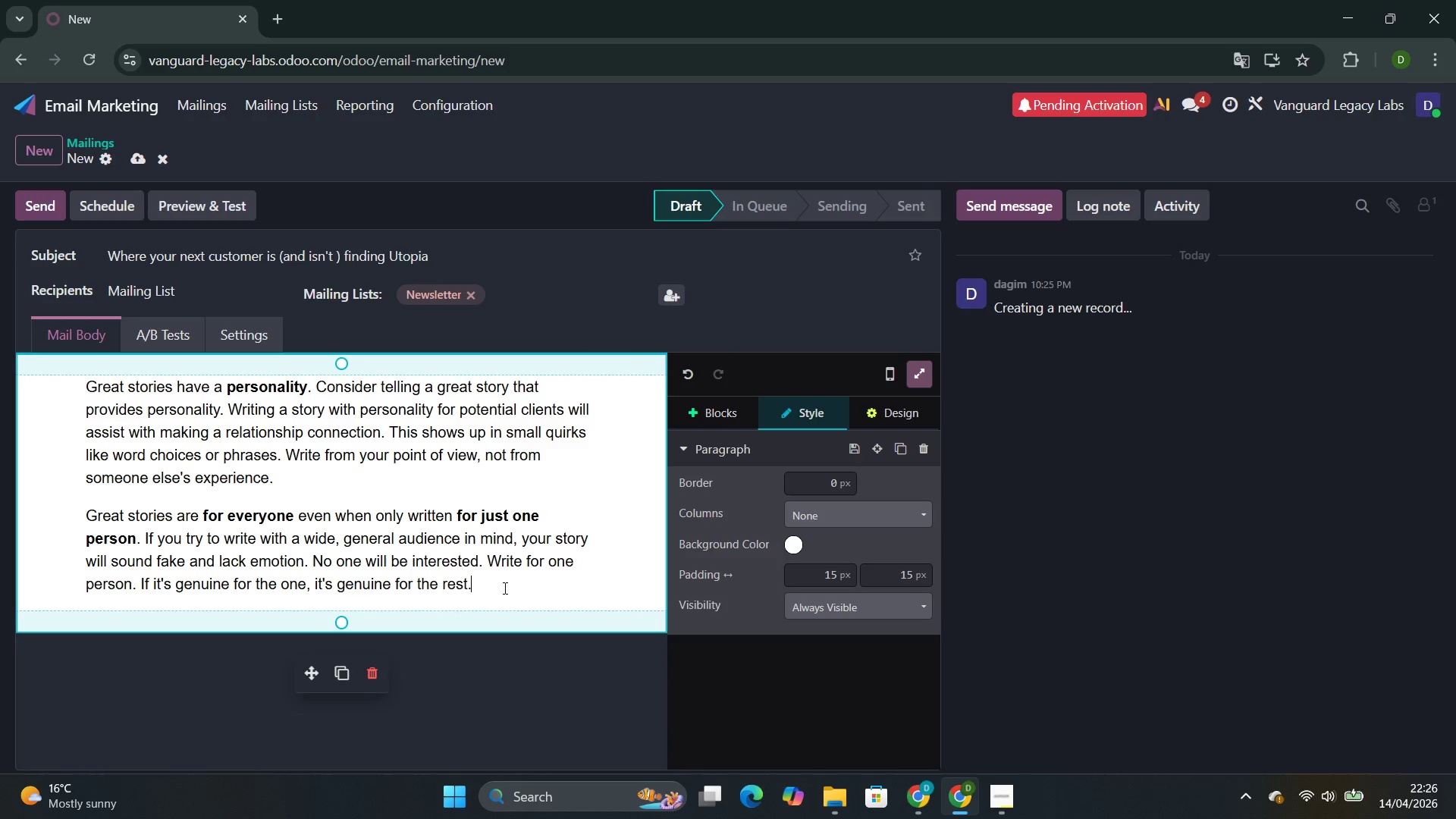 
key(Control+A)
 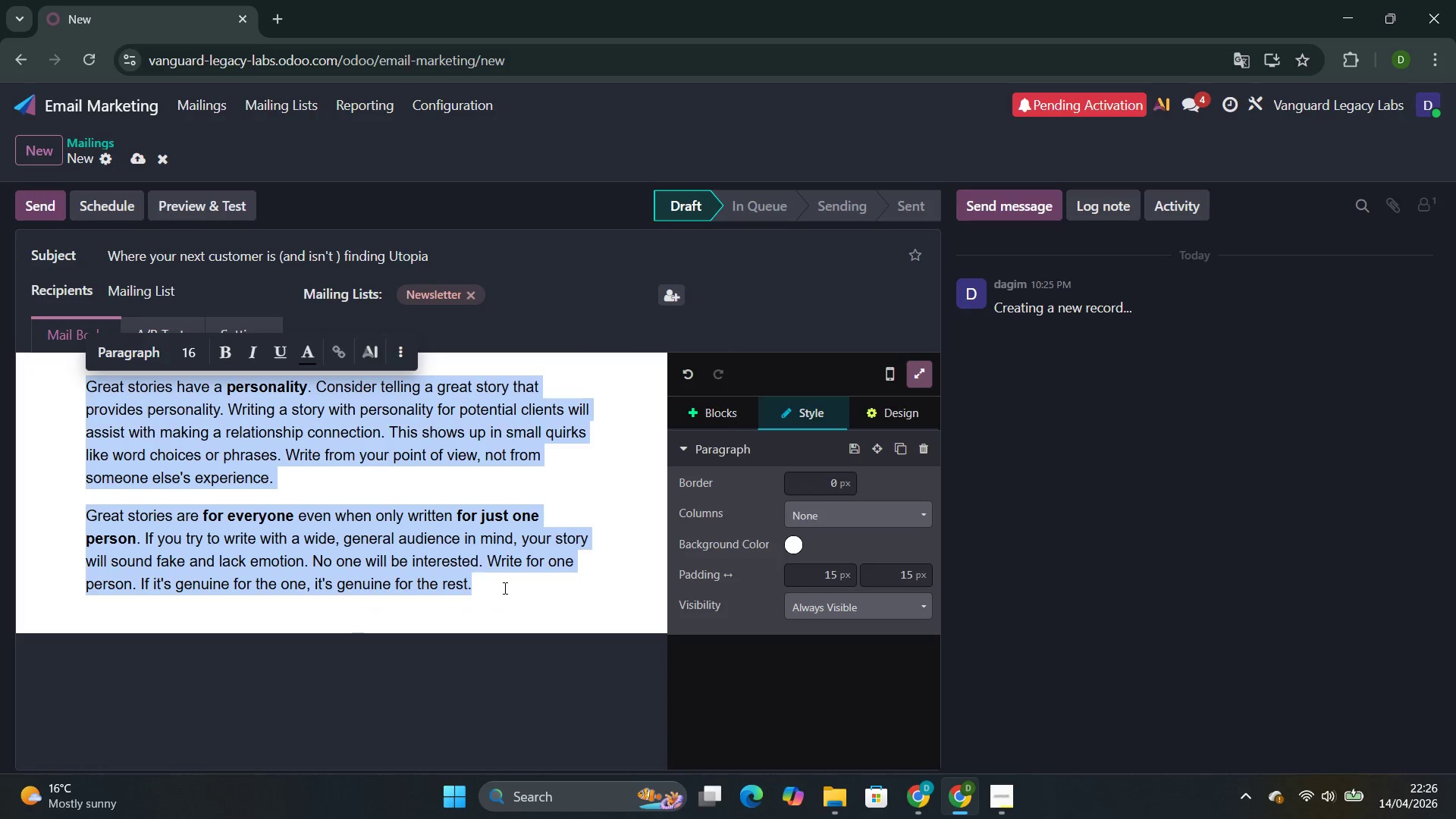 
key(Control+Backspace)
 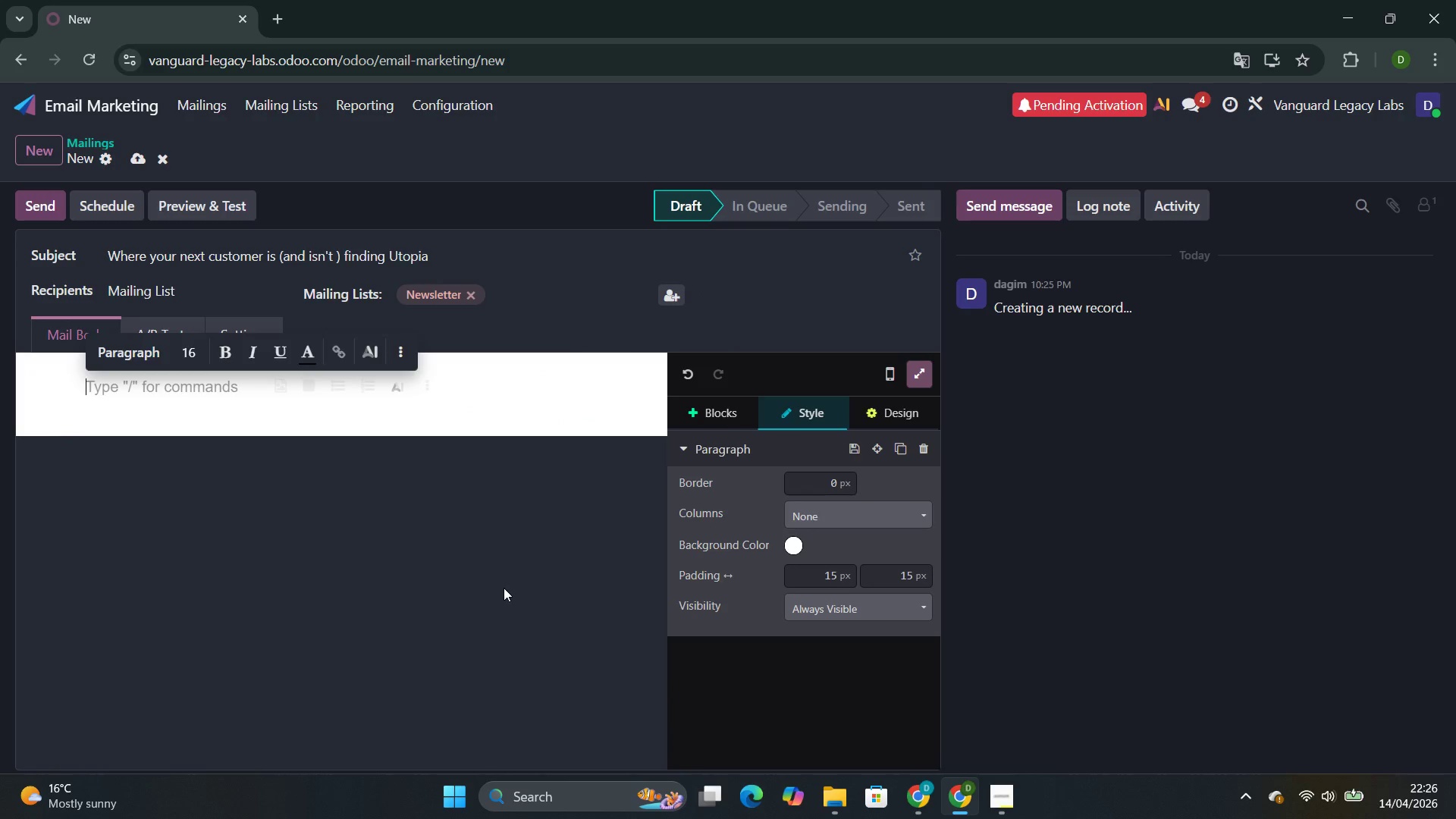 
type(Desr)
key(Backspace)
type(ar)
 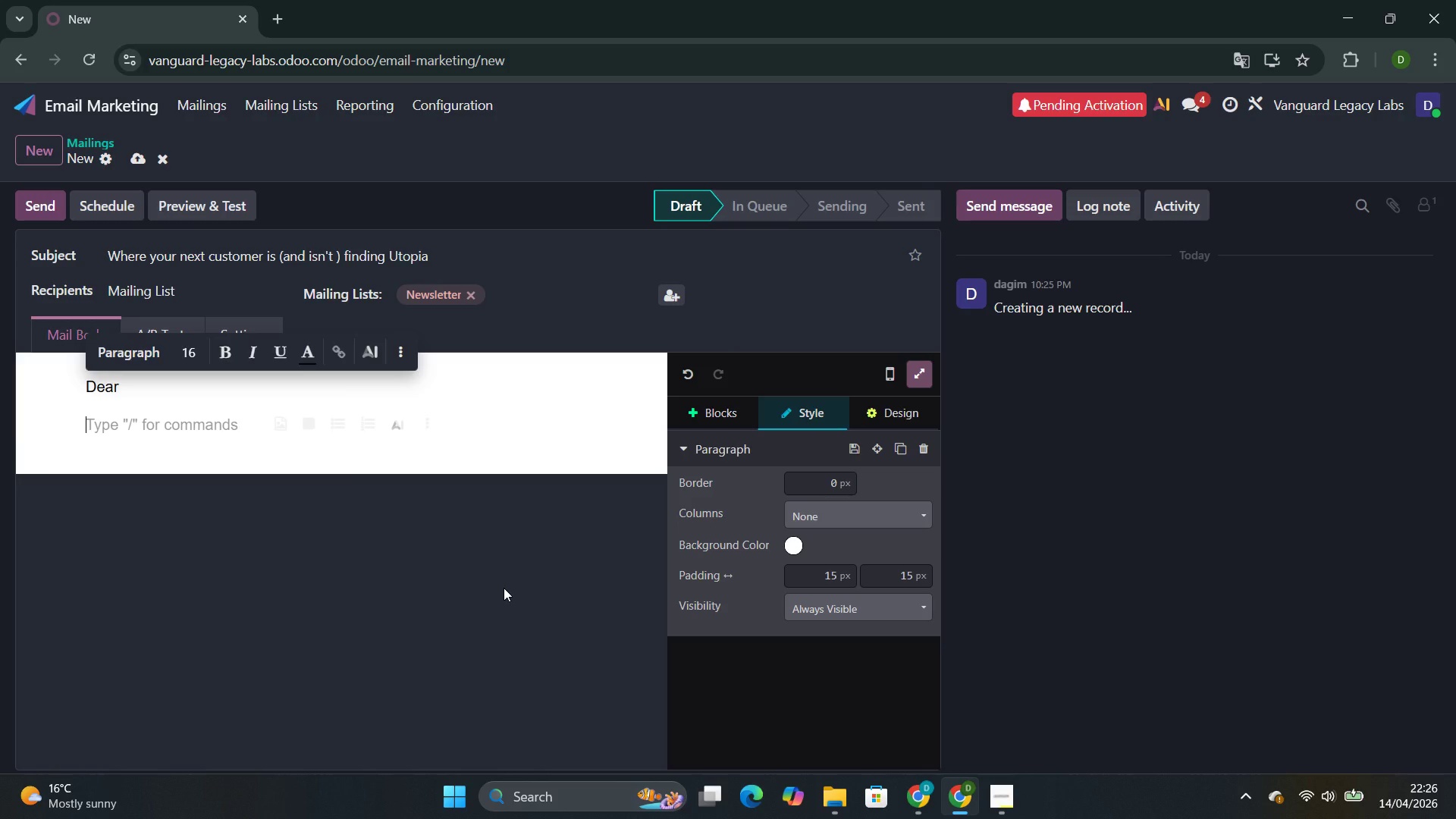 
hold_key(key=Backspace, duration=13.67)
 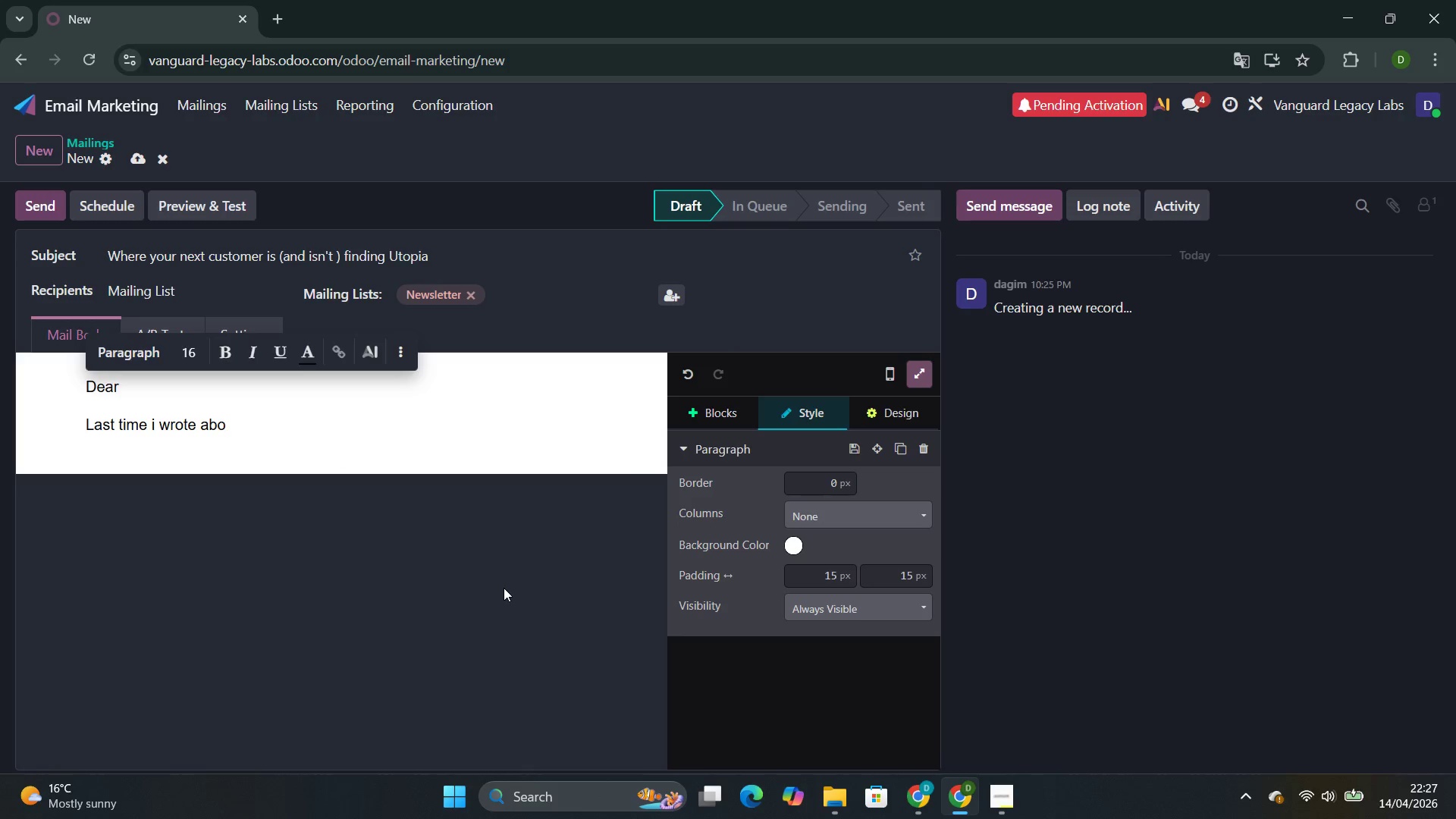 
key(Enter)
 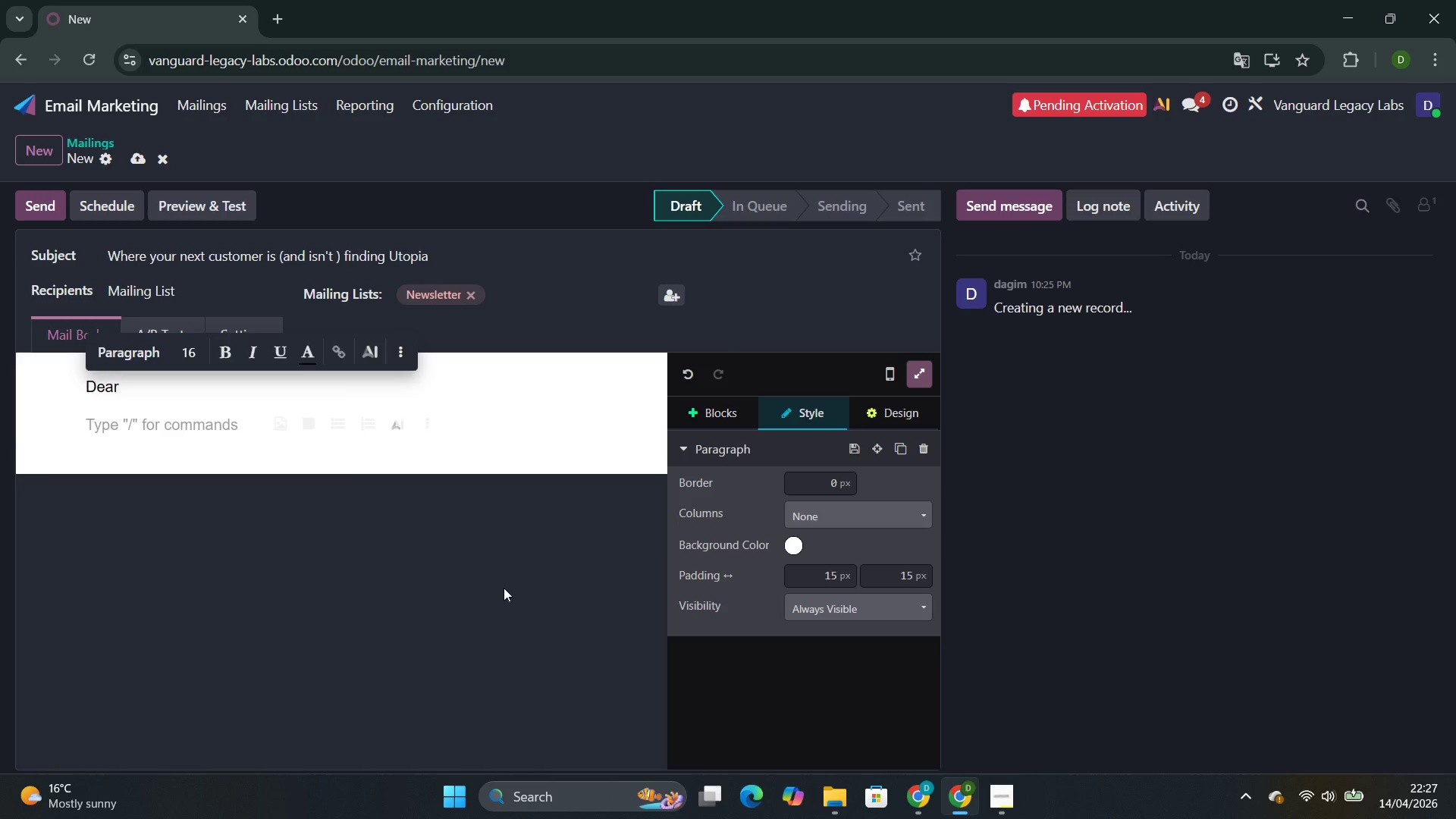 
type(LAST time i wrote aboiut first imp)
 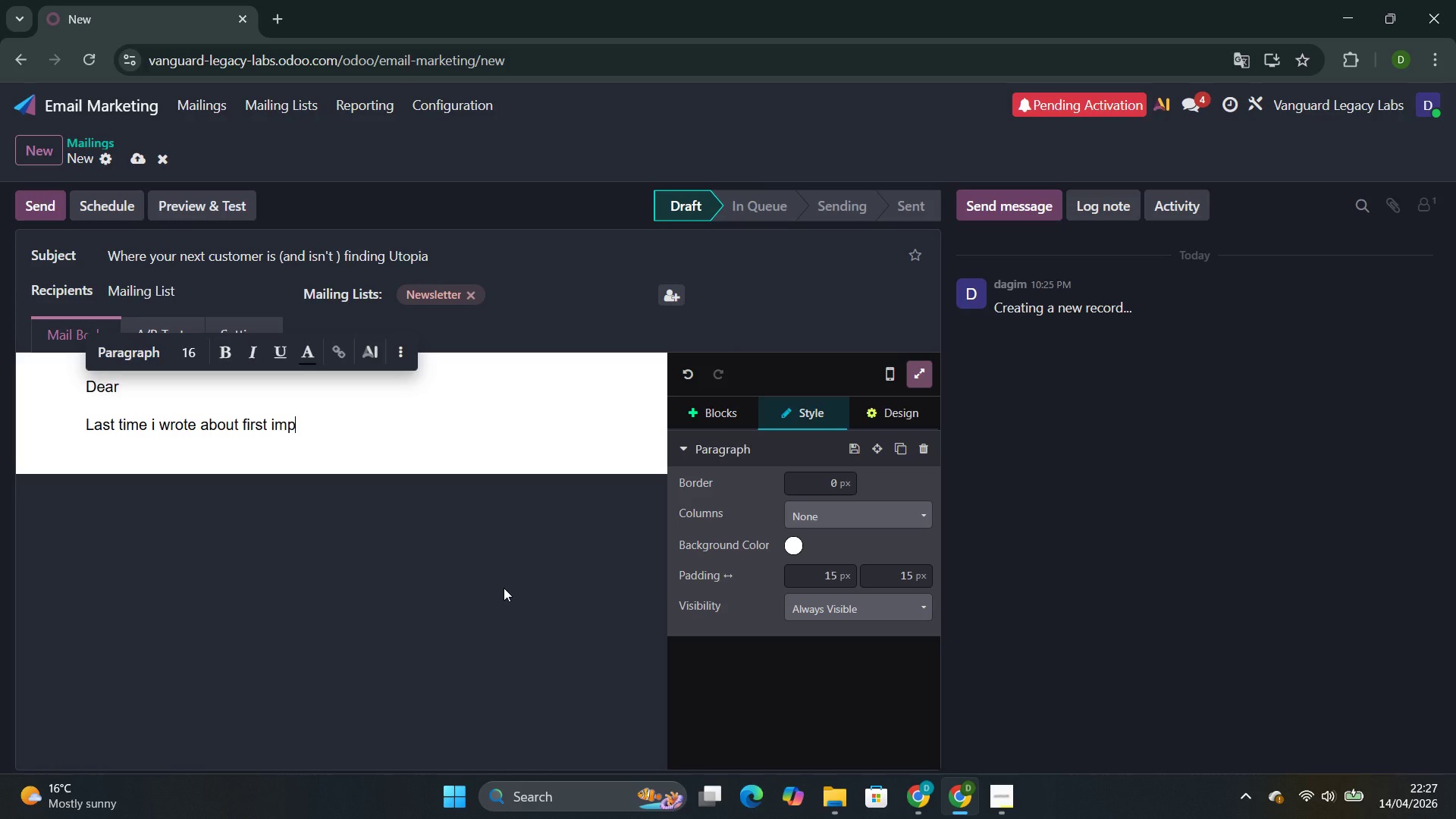 
type(ression )
key(Backspace)
type(s )
key(Backspace)
type(Today i wn)
key(Backspace)
type(ant  t)
key(Backspace)
key(Backspace)
type(to talk about some )
key(Backspace)
type(thing even more fundamental: being foun)
 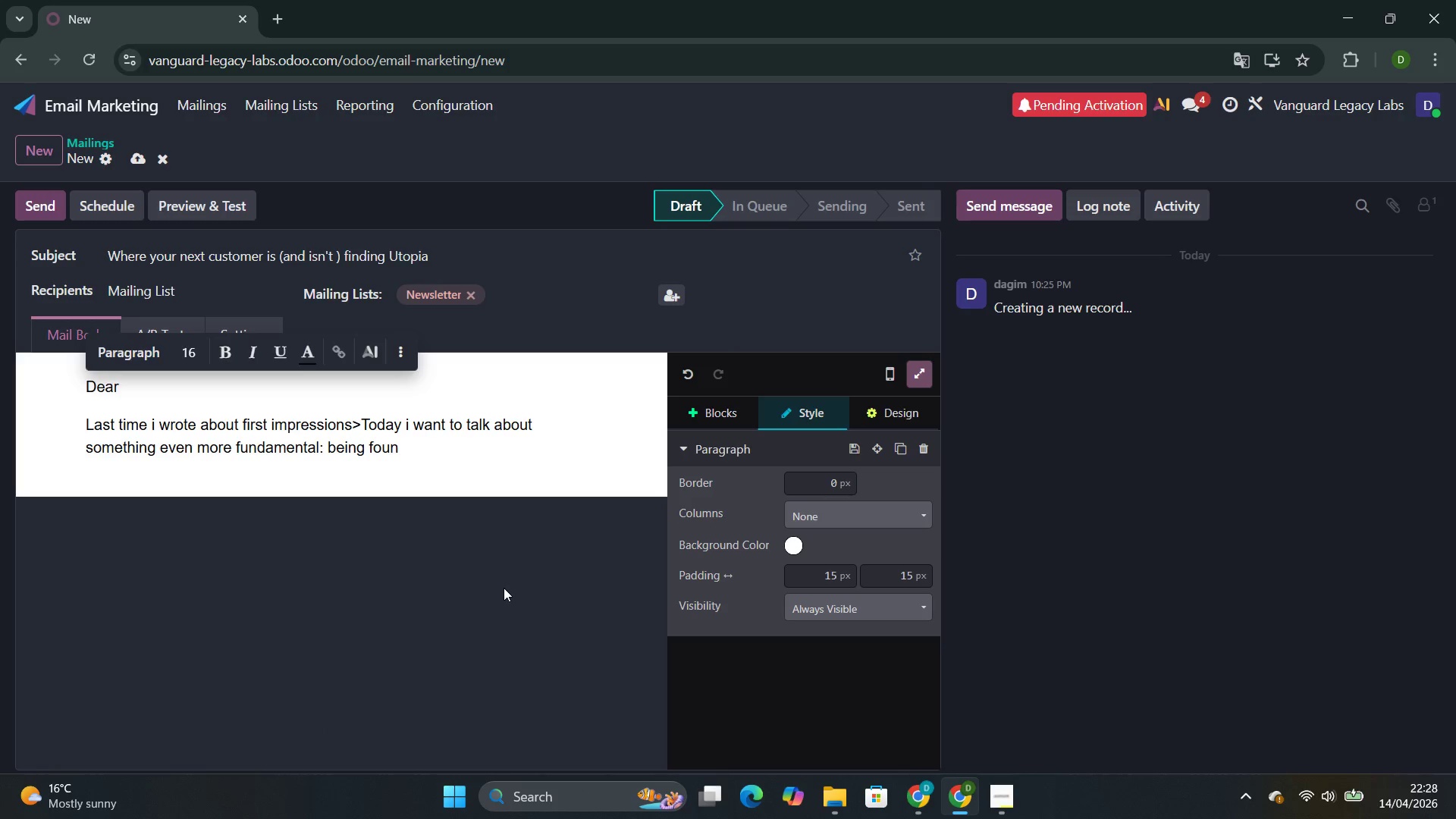 
left_click_drag(start_coordinate=[504, 588], to_coordinate=[374, 444])
 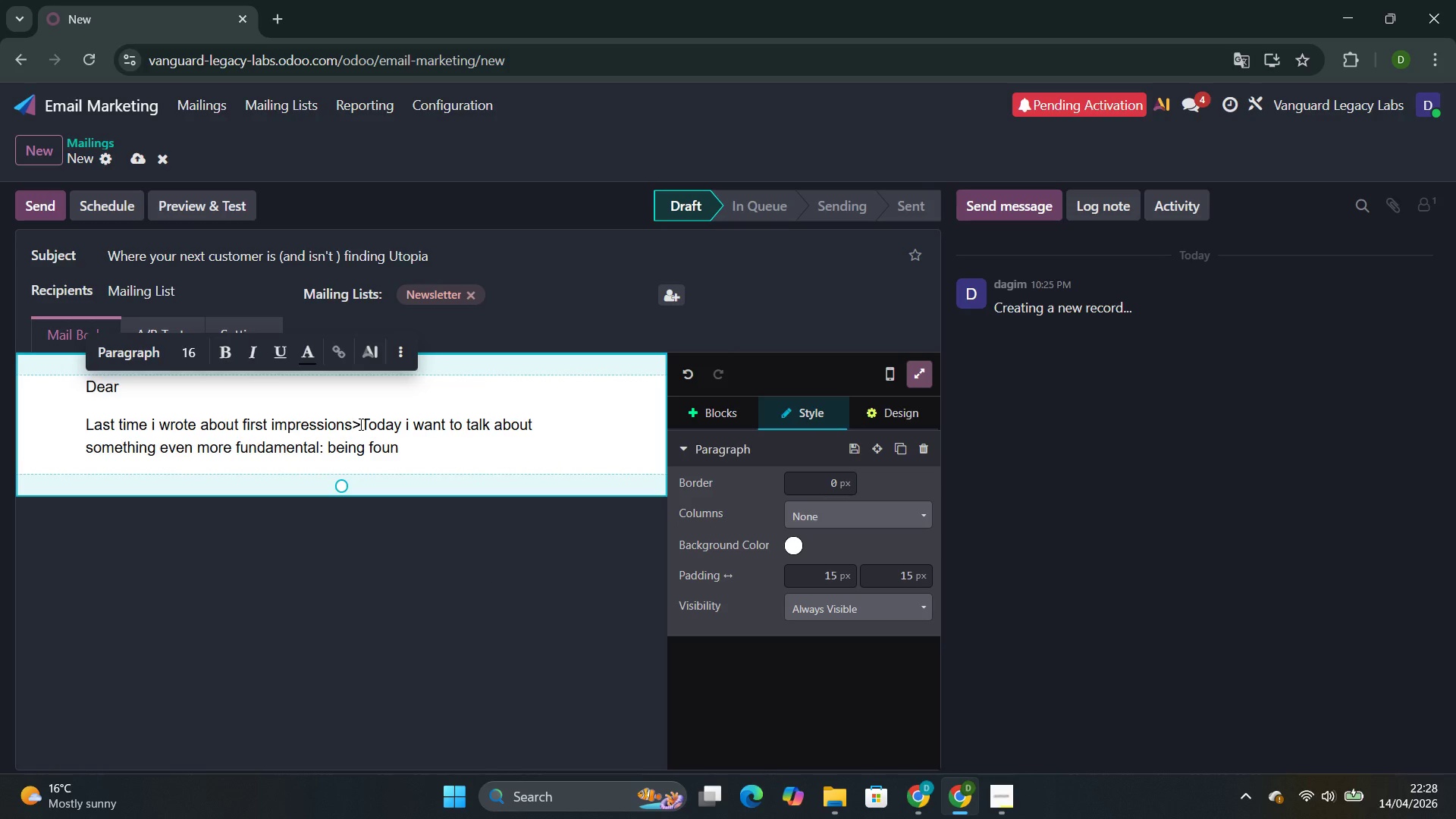 
left_click([359, 424])
 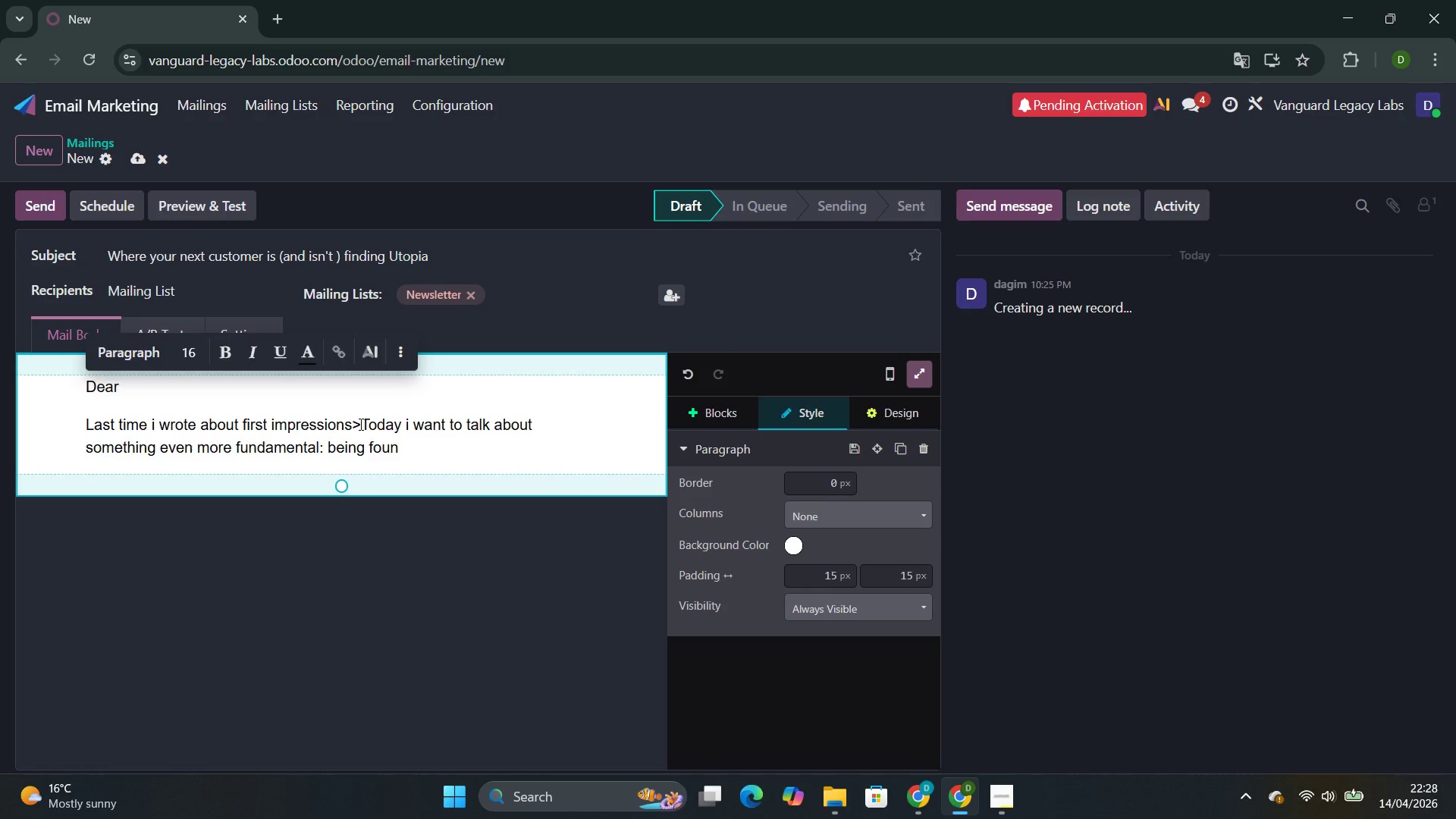 
key(Backspace)
 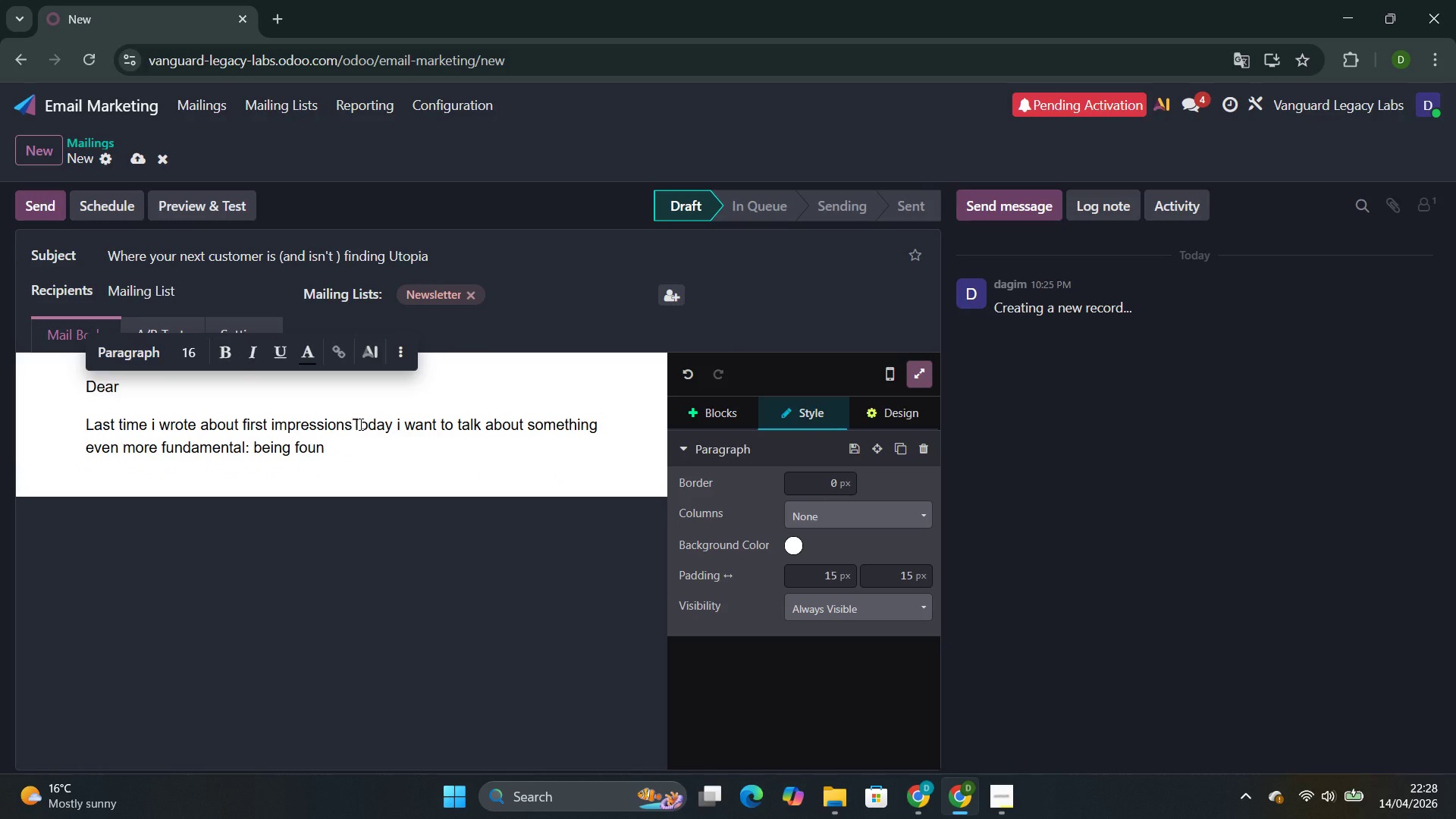 
key(Period)
 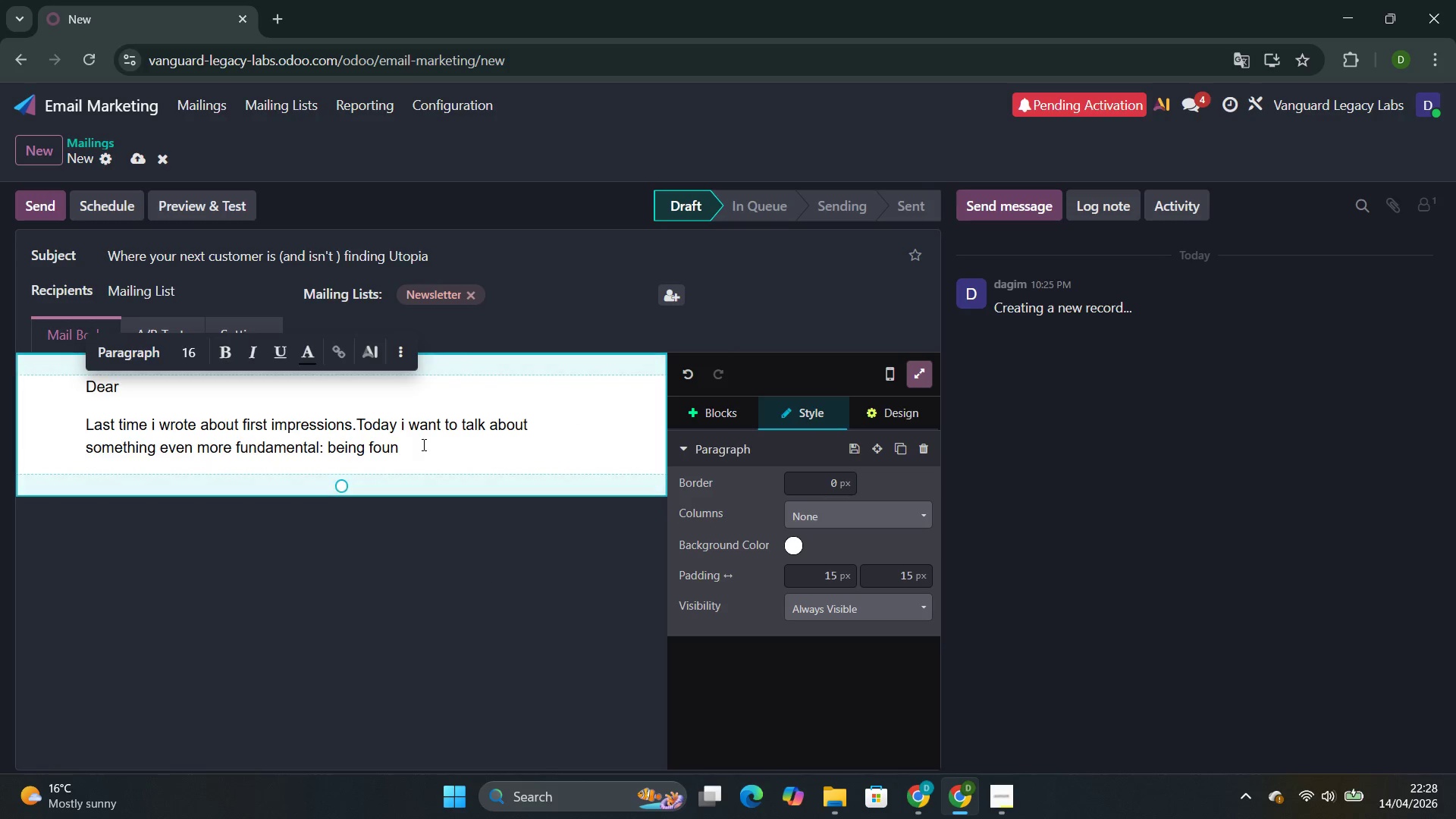 
key(Space)
 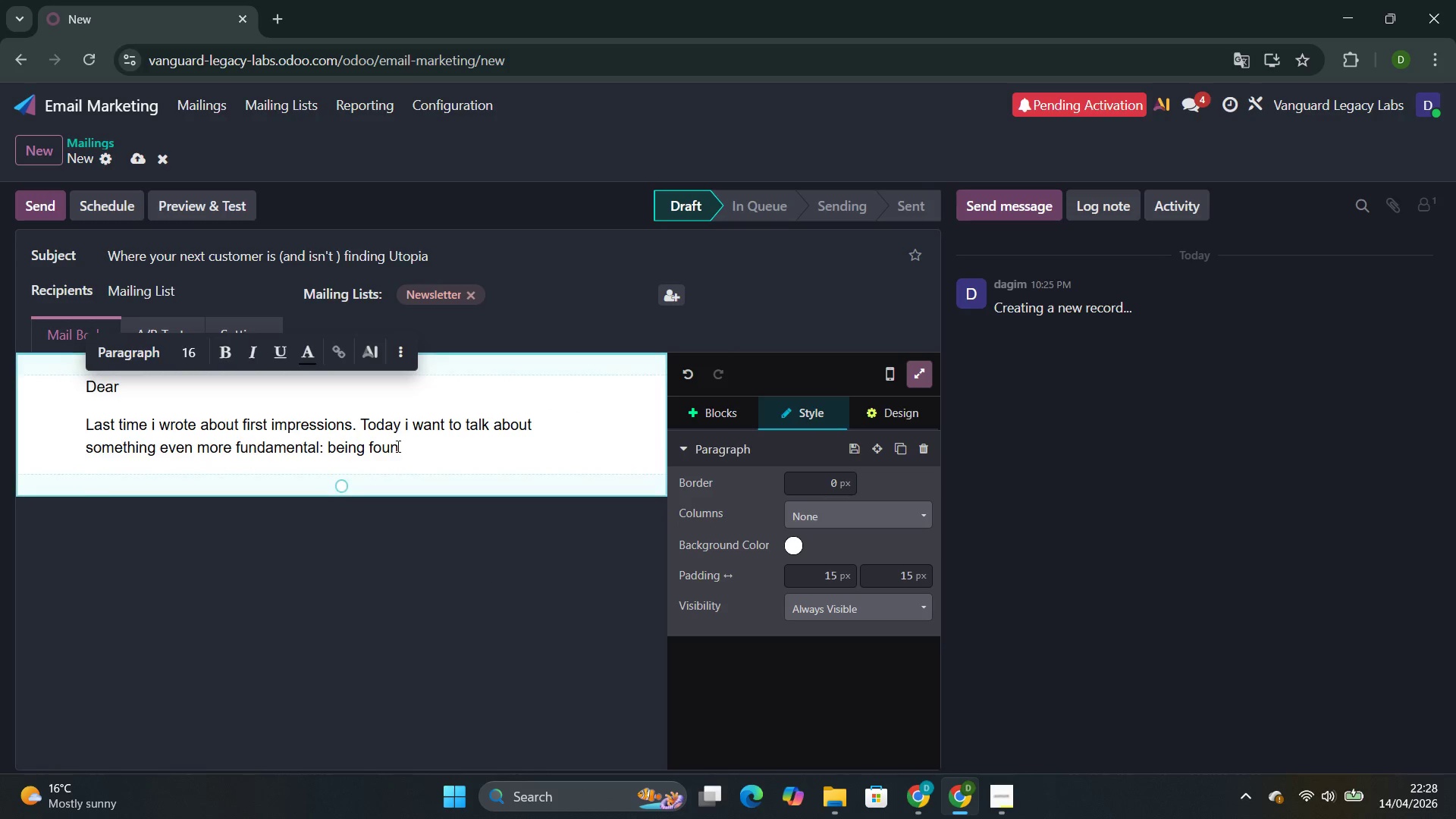 
left_click([397, 446])
 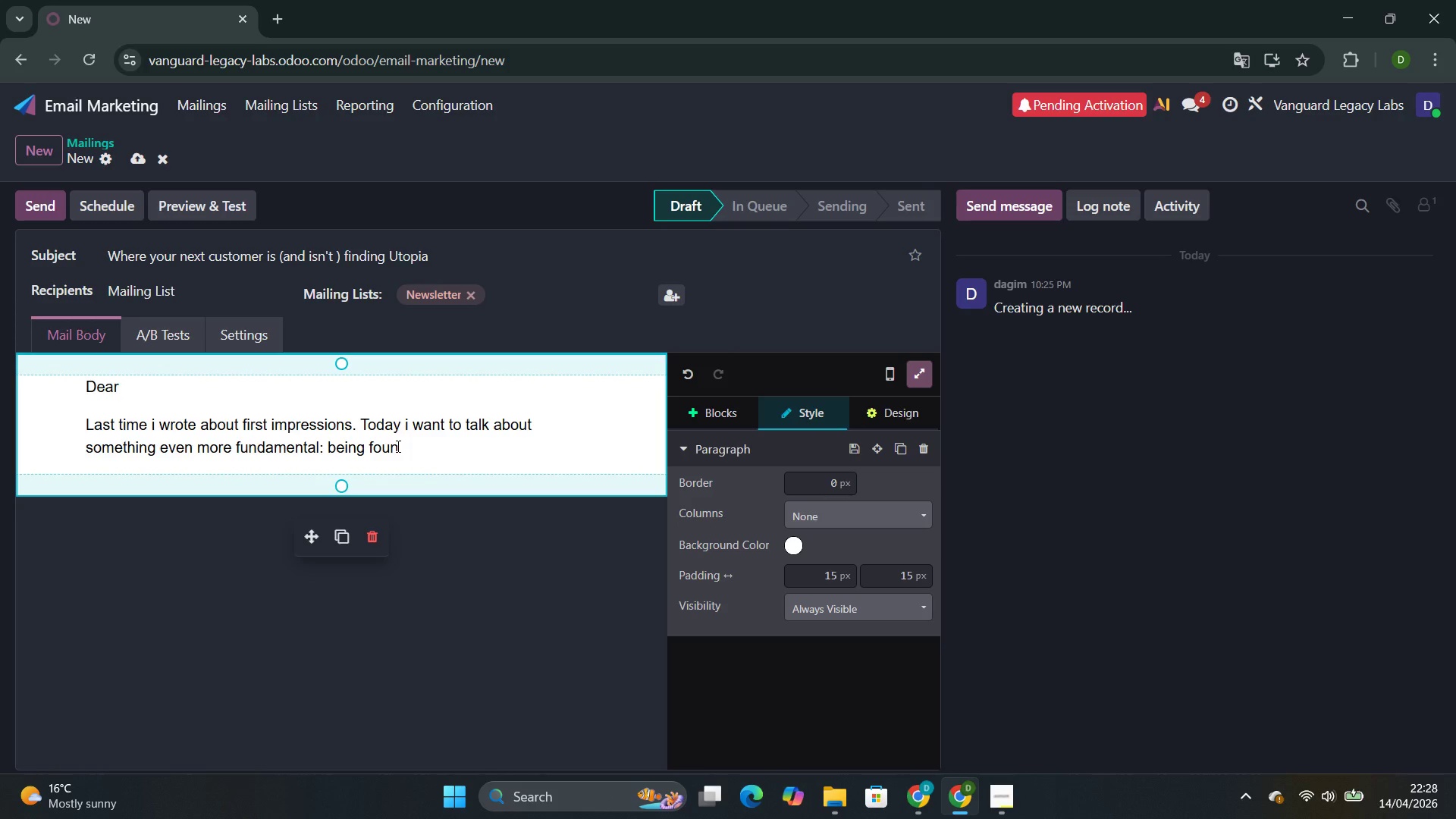 
wait(13.92)
 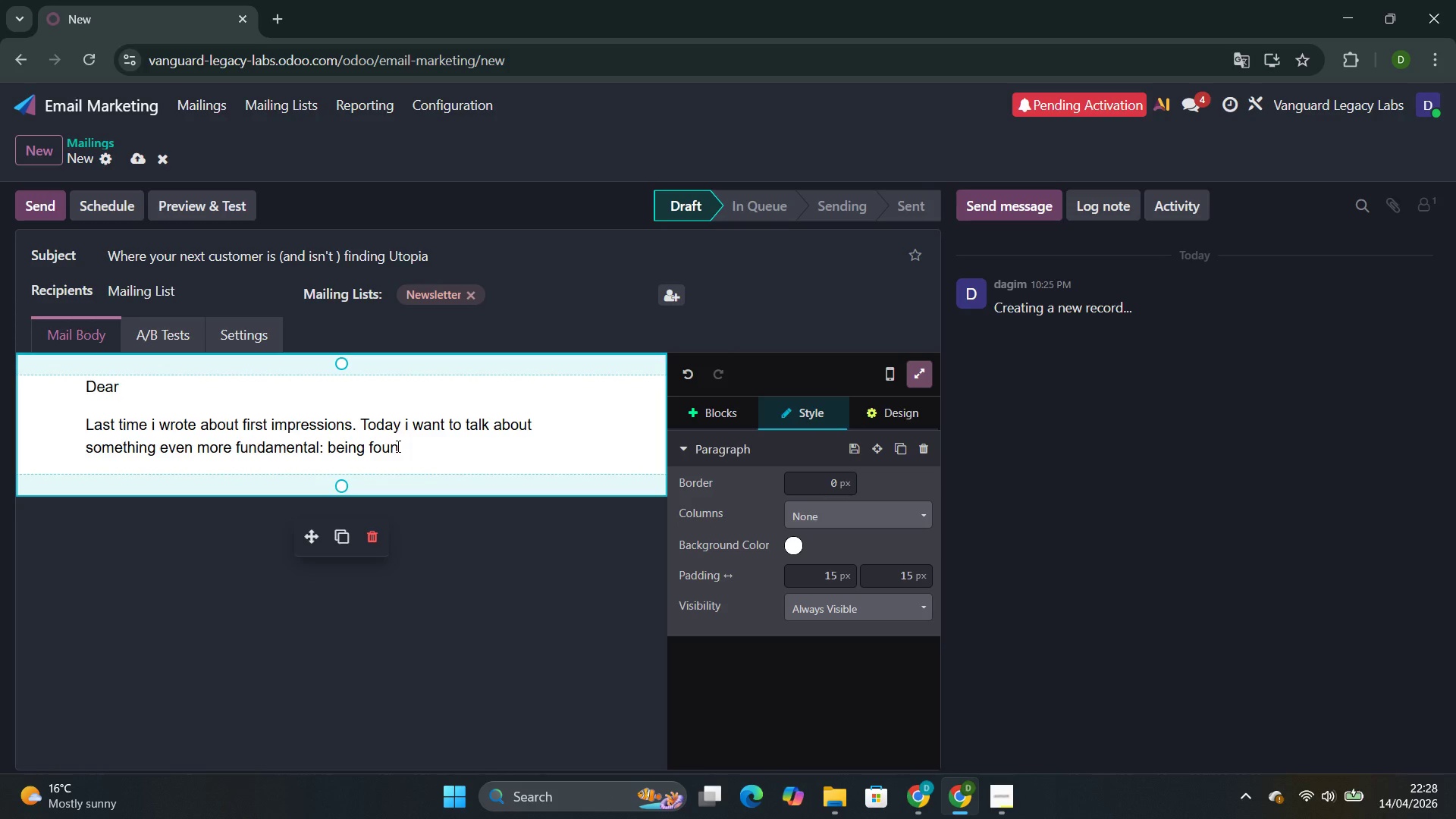 
type(dmat all)
 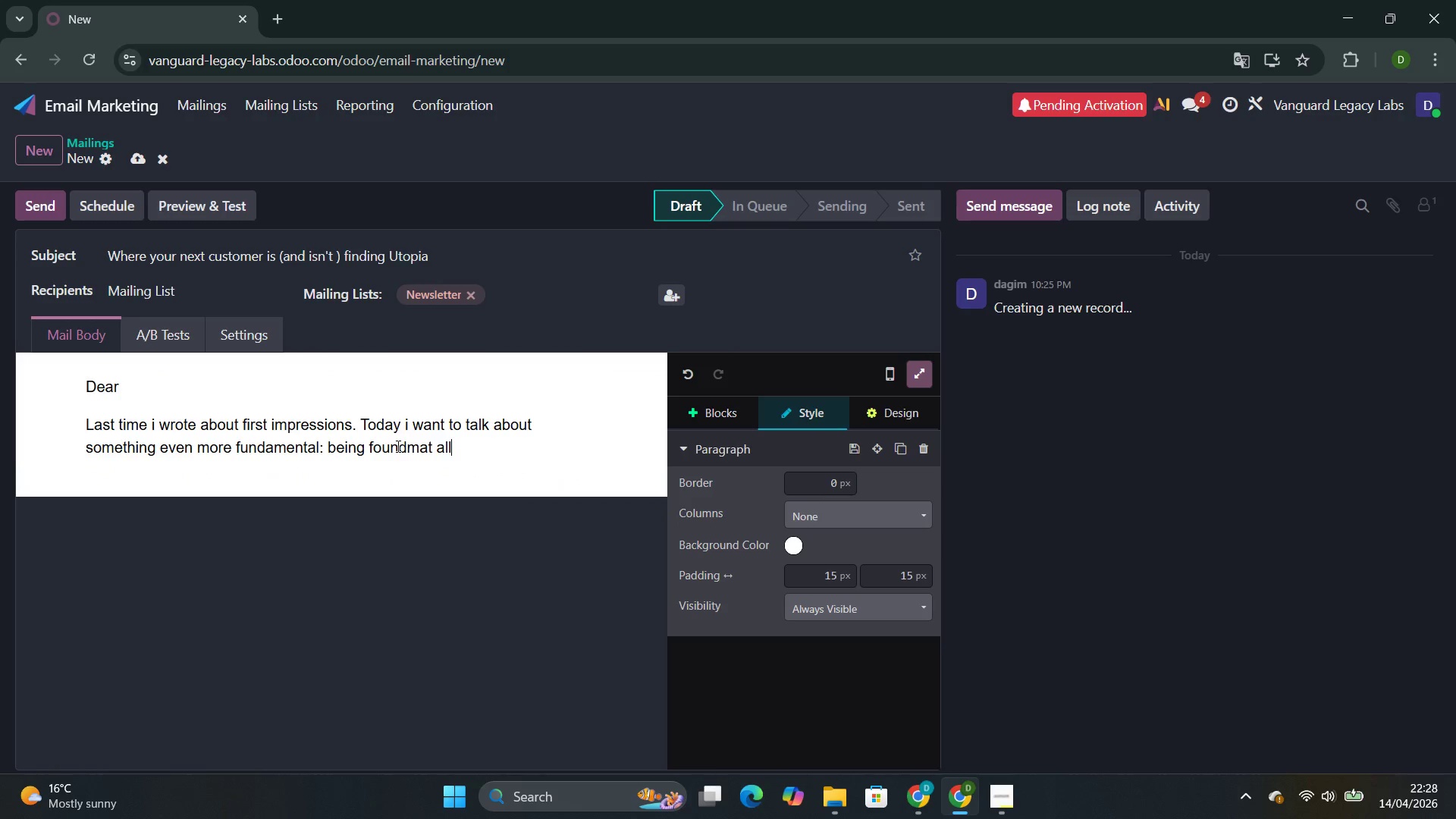 
key(ArrowLeft)
 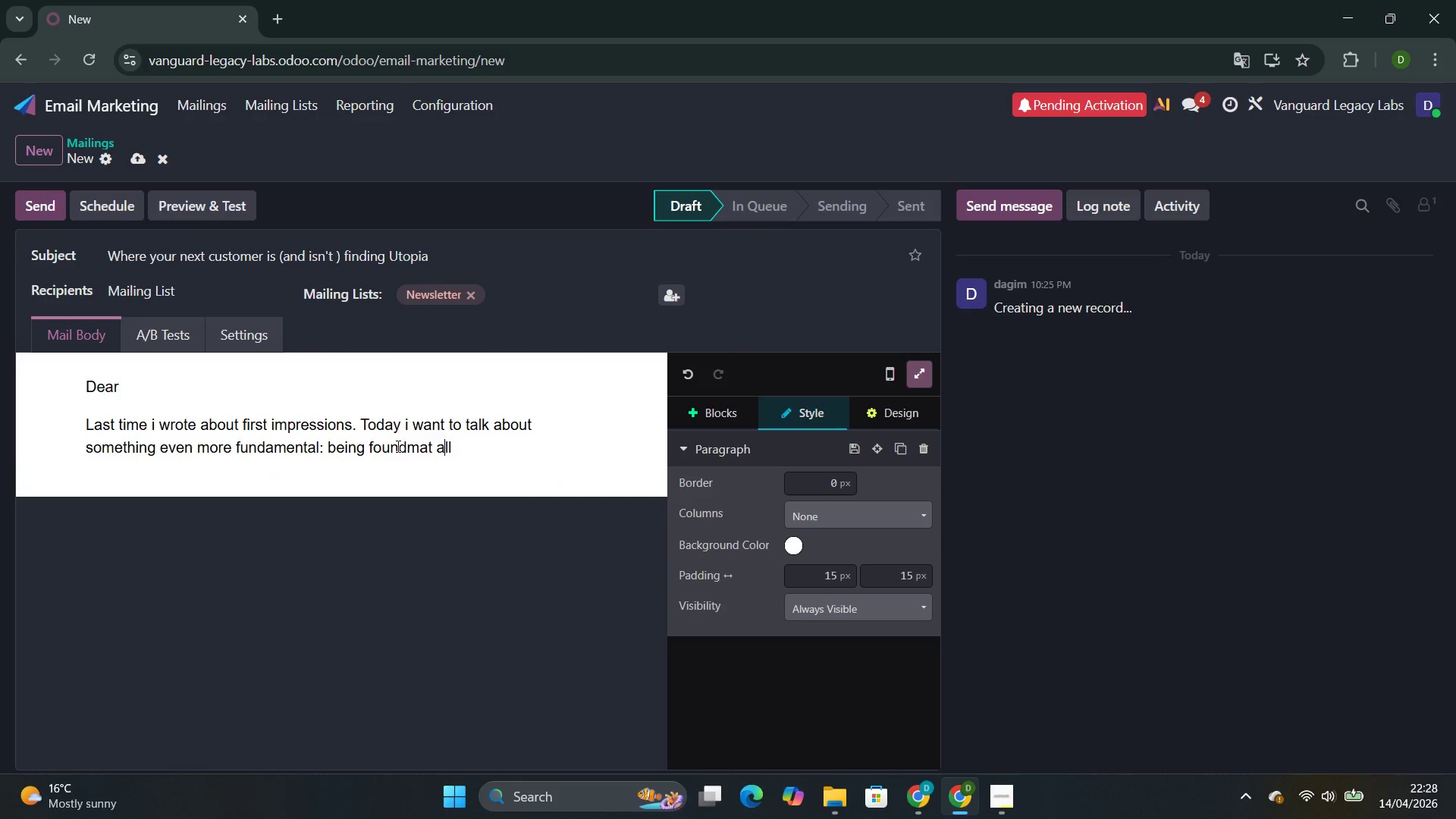 
key(ArrowLeft)
 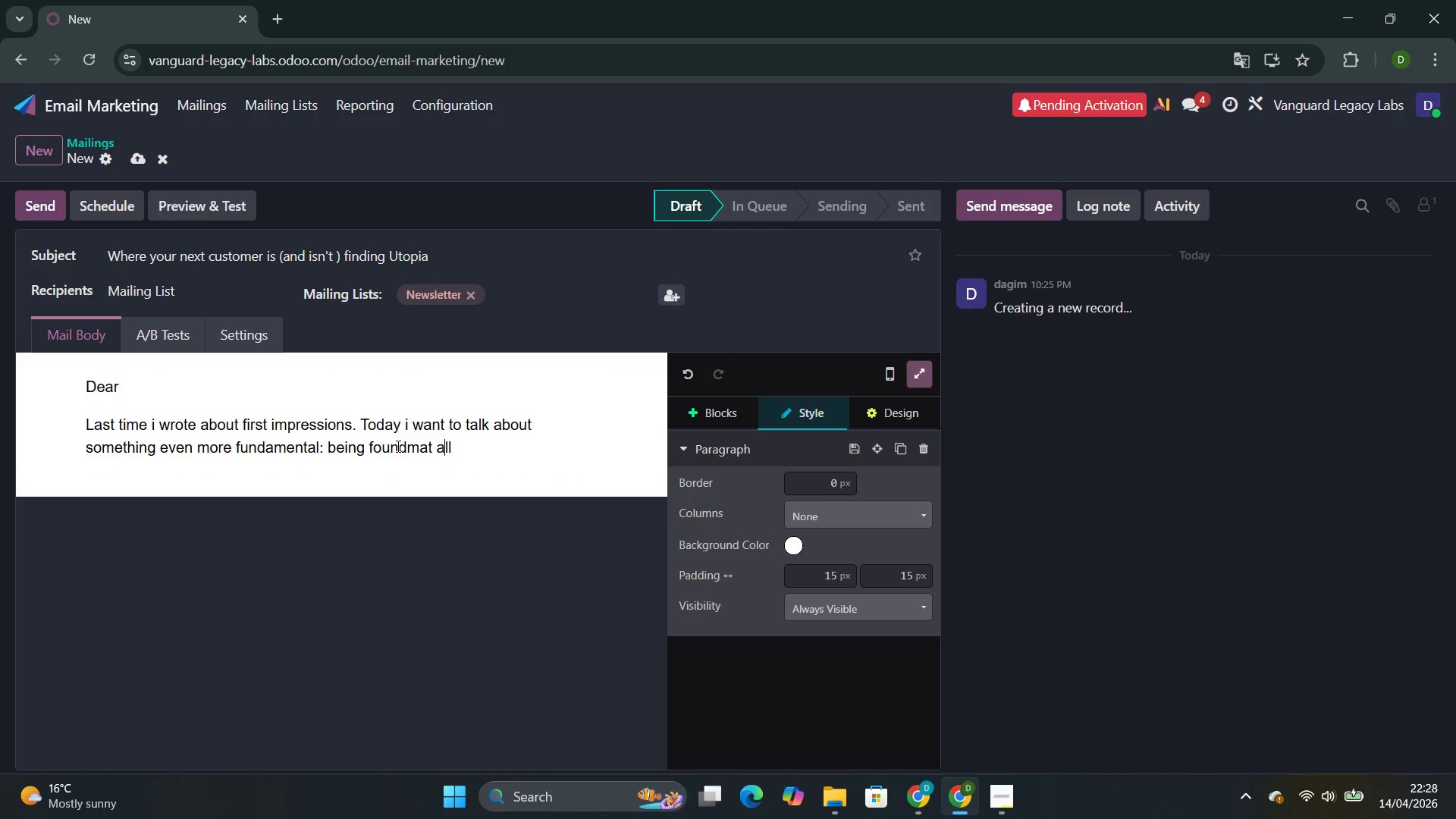 
key(ArrowLeft)
 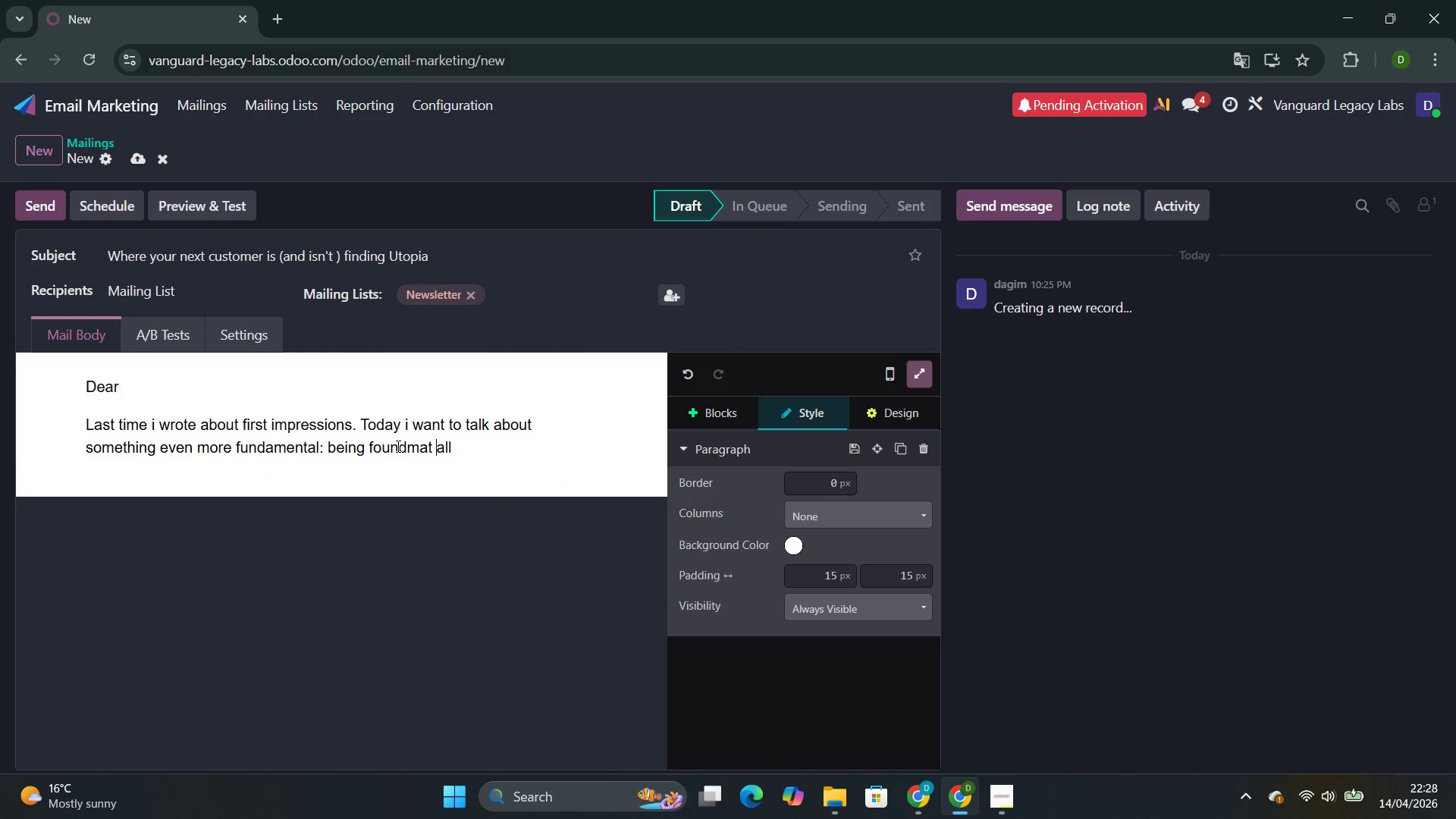 
key(ArrowLeft)
 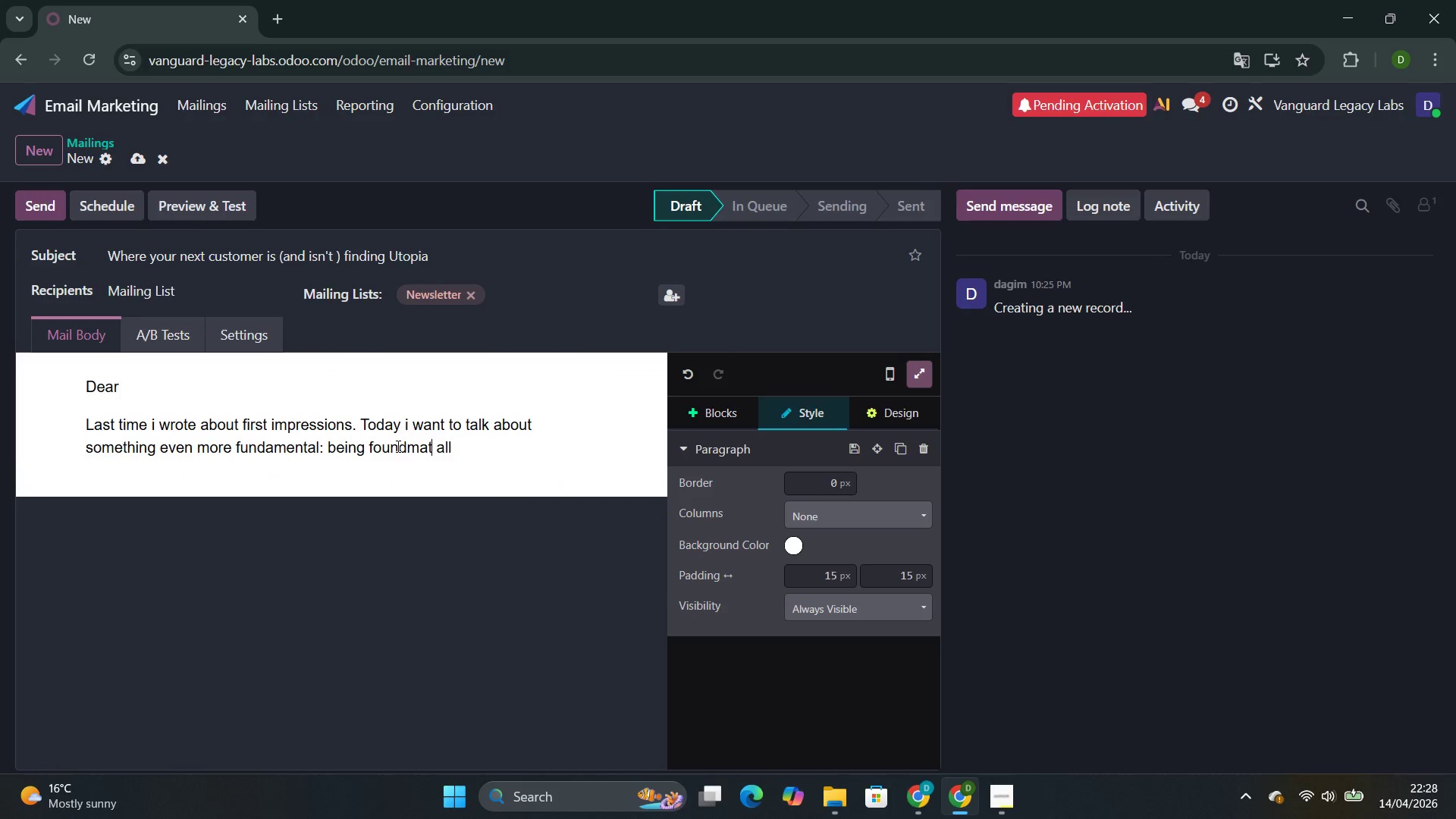 
key(ArrowLeft)
 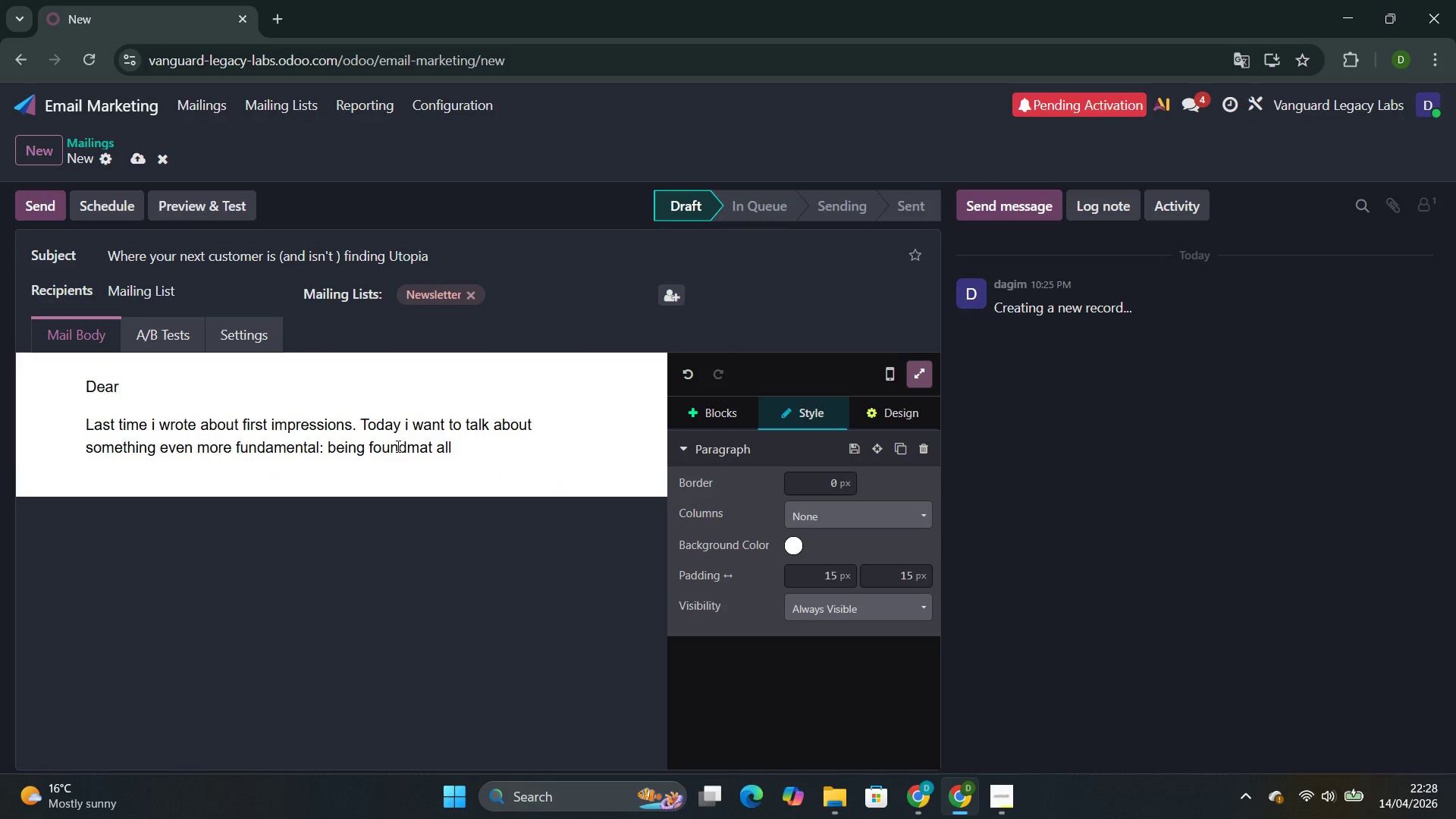 
key(ArrowLeft)
 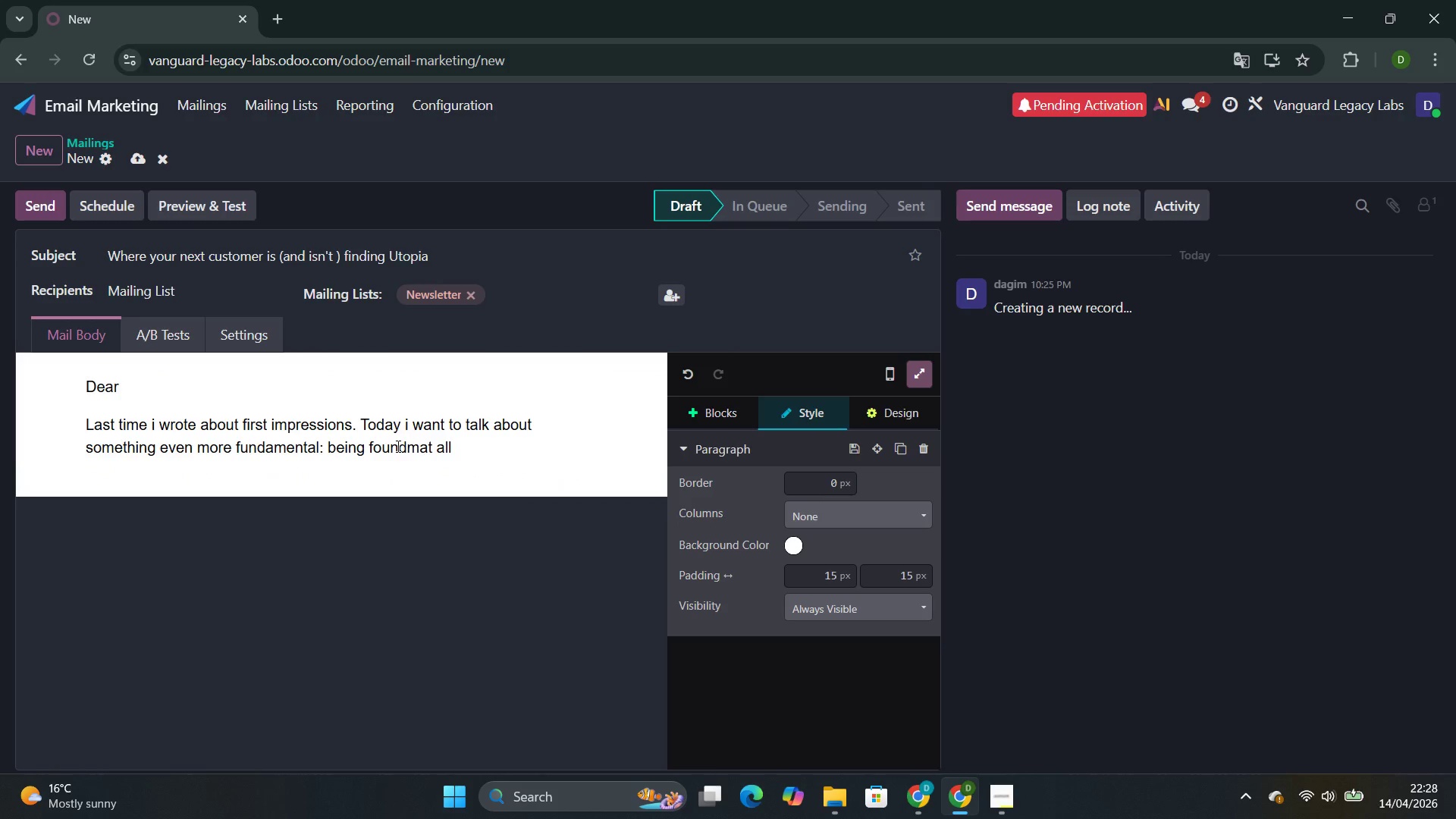 
key(Backspace)
 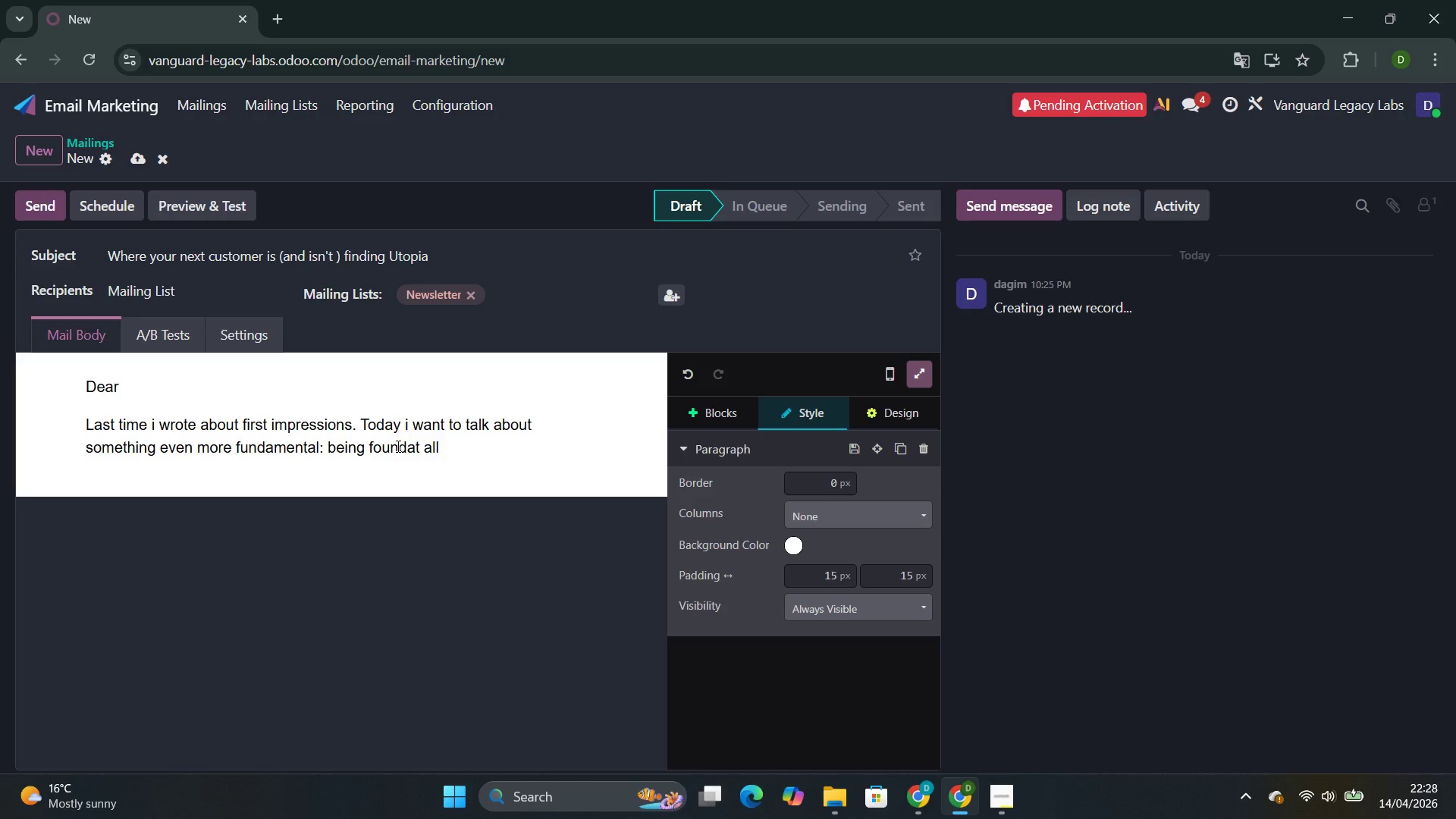 
key(Space)
 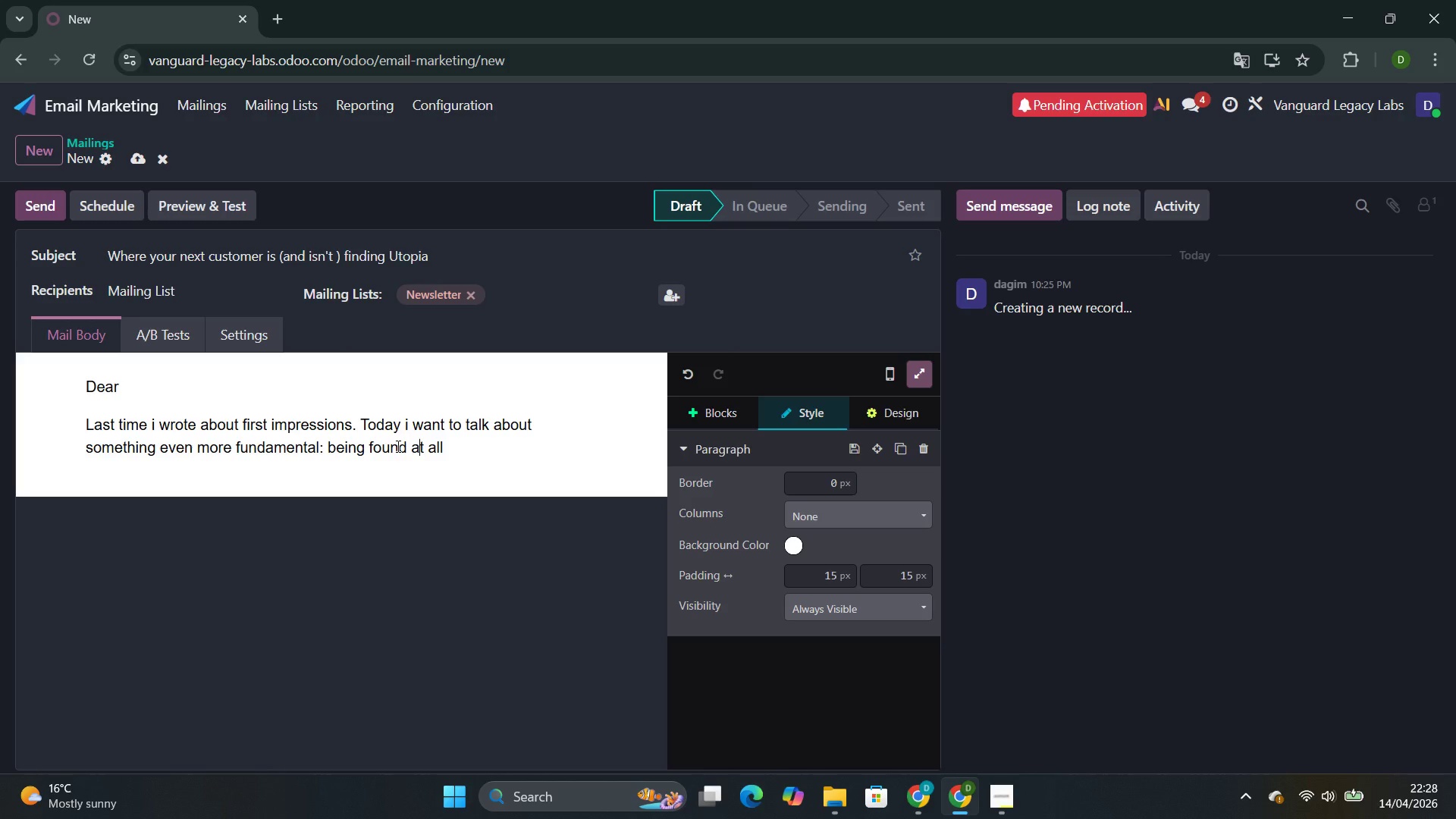 
key(ArrowRight)
 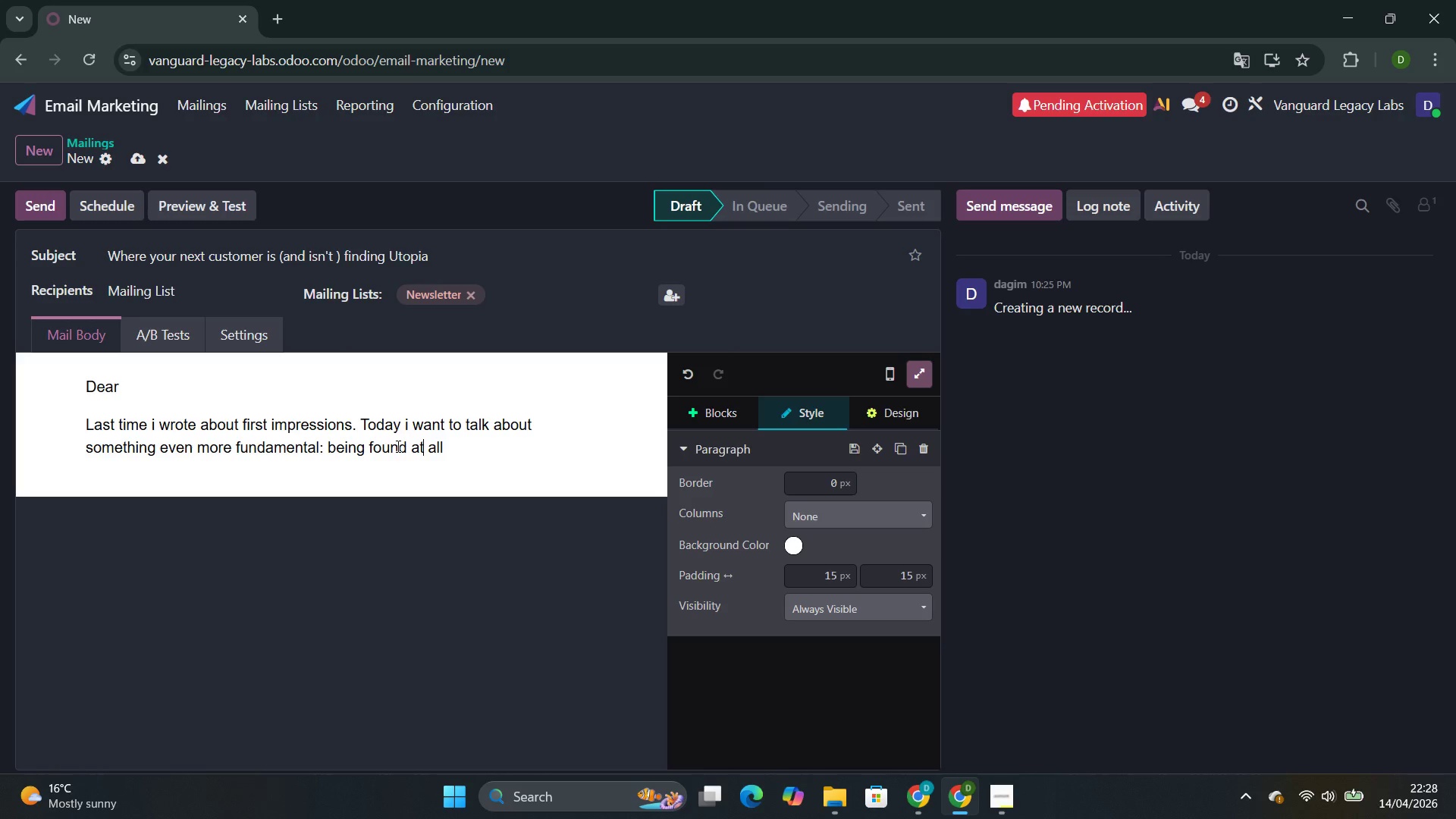 
key(ArrowRight)
 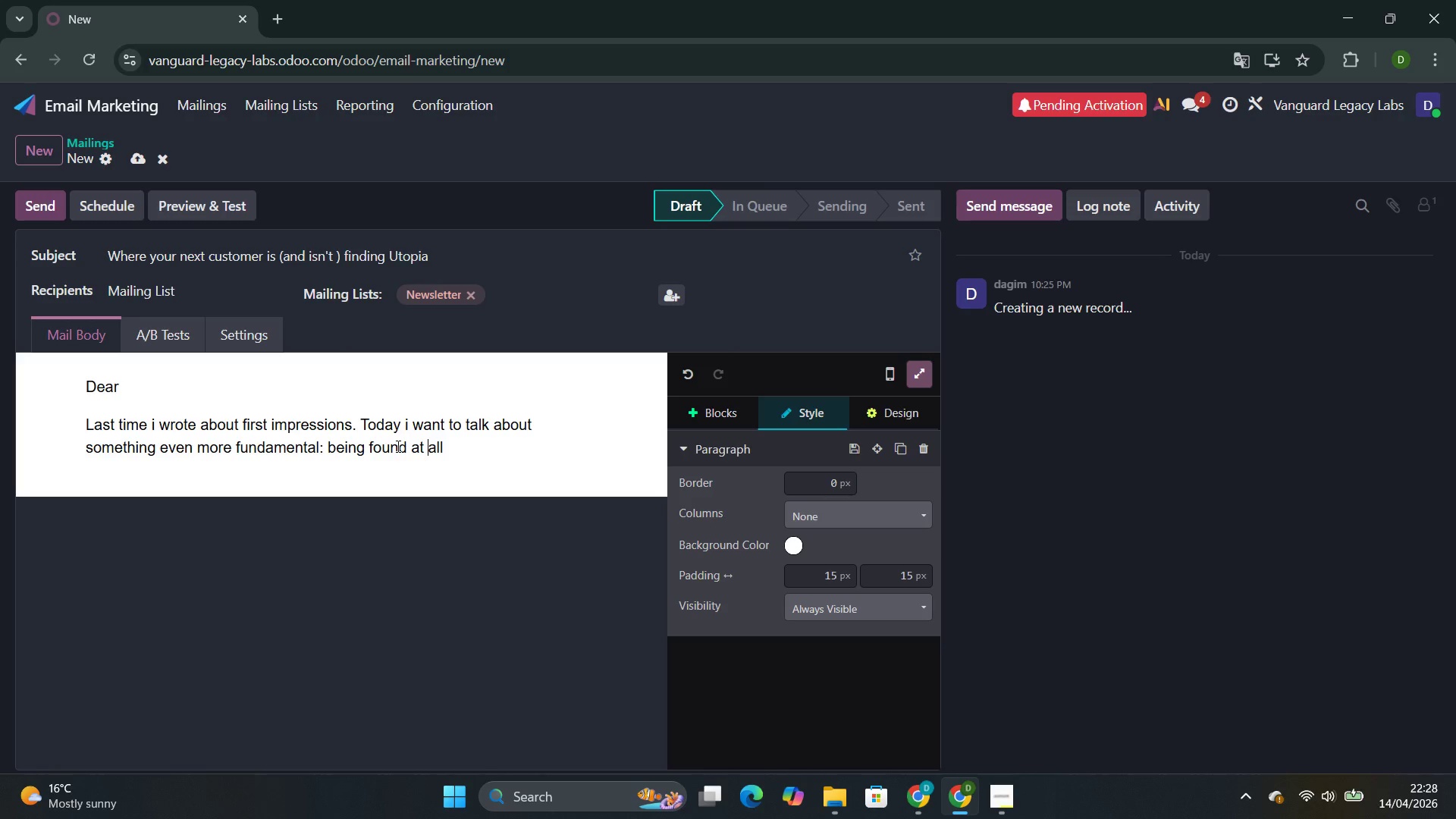 
hold_key(key=ArrowRight, duration=0.58)
 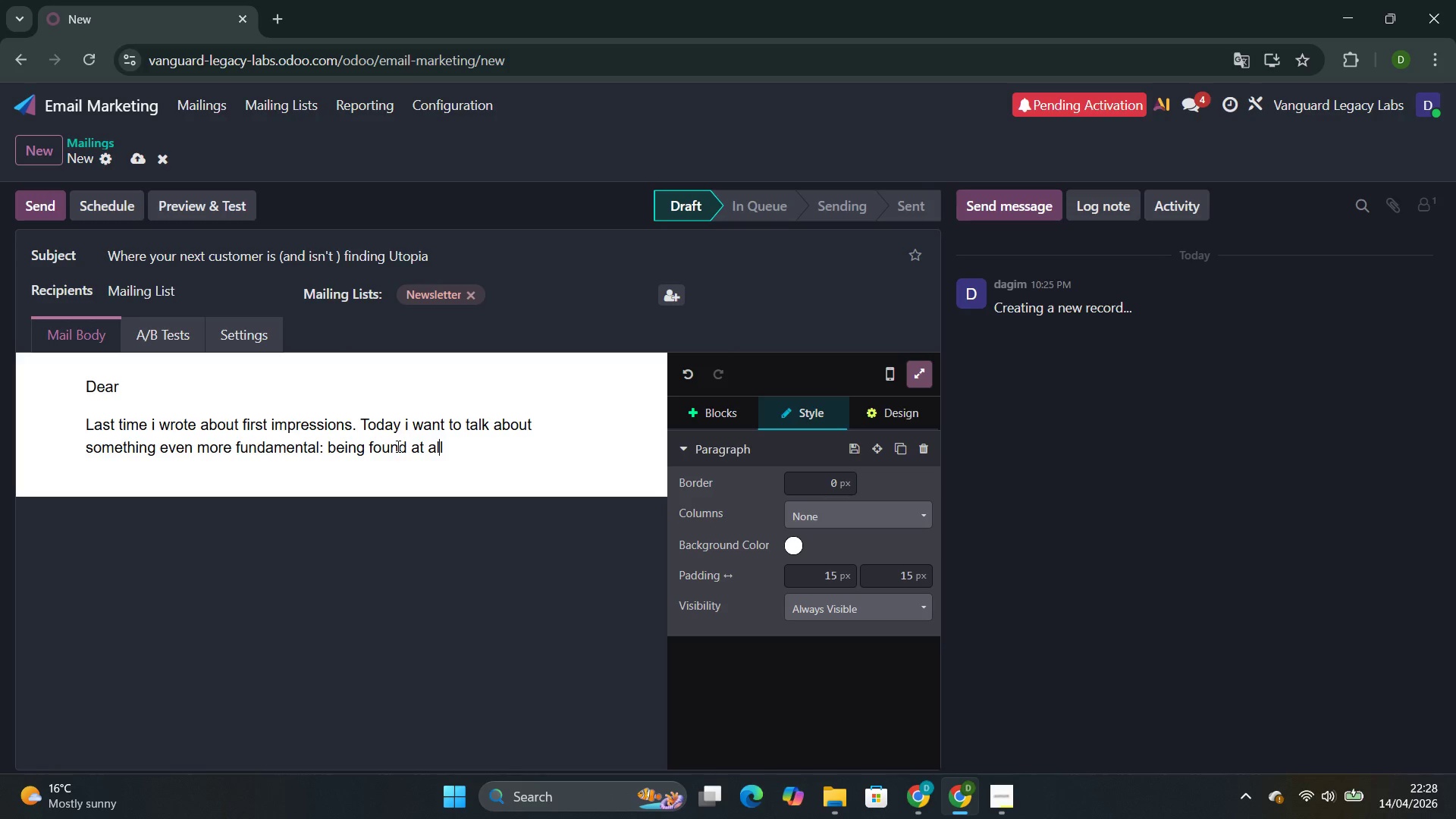 
key(ArrowRight)
 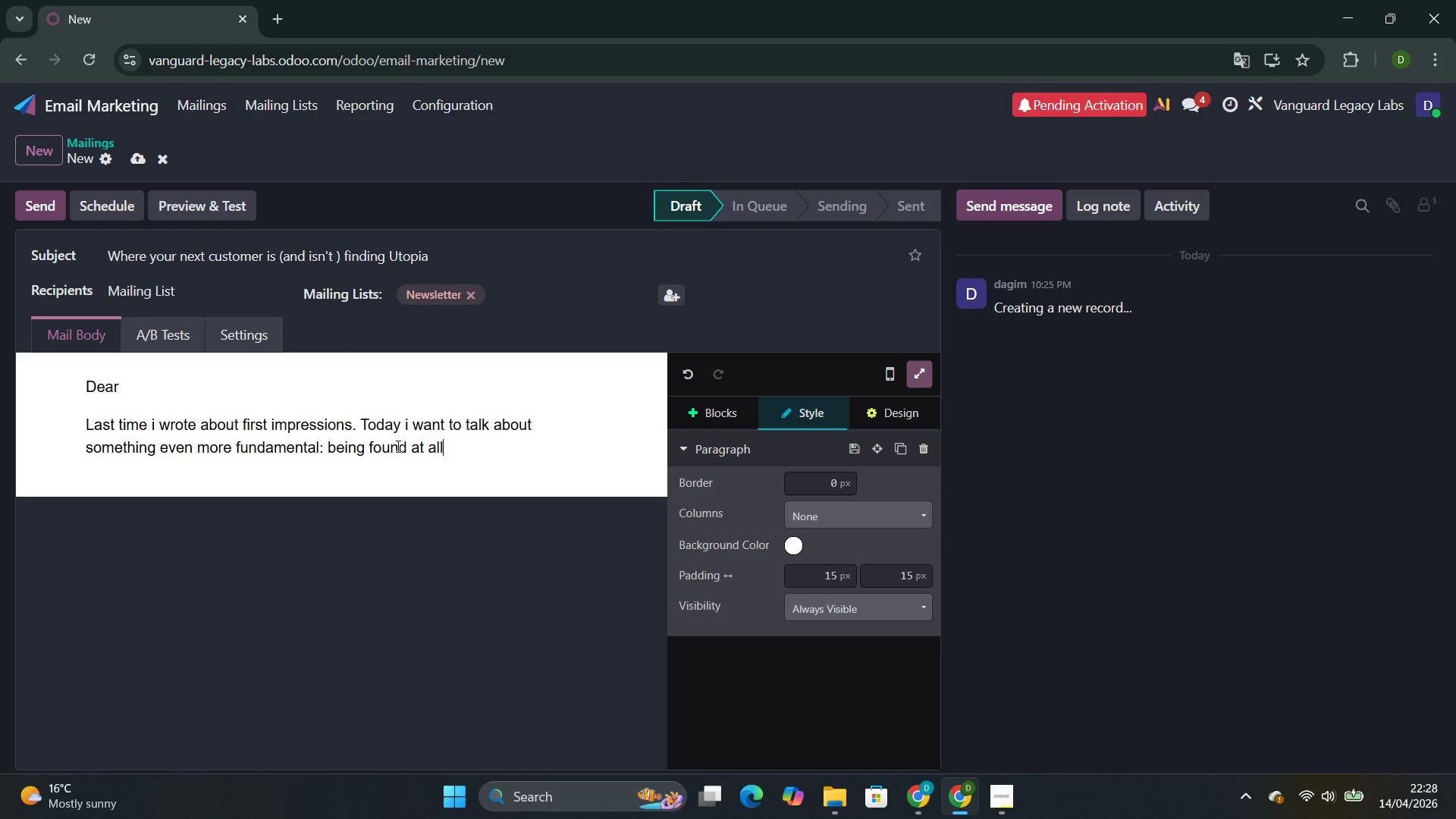 
key(Period)
 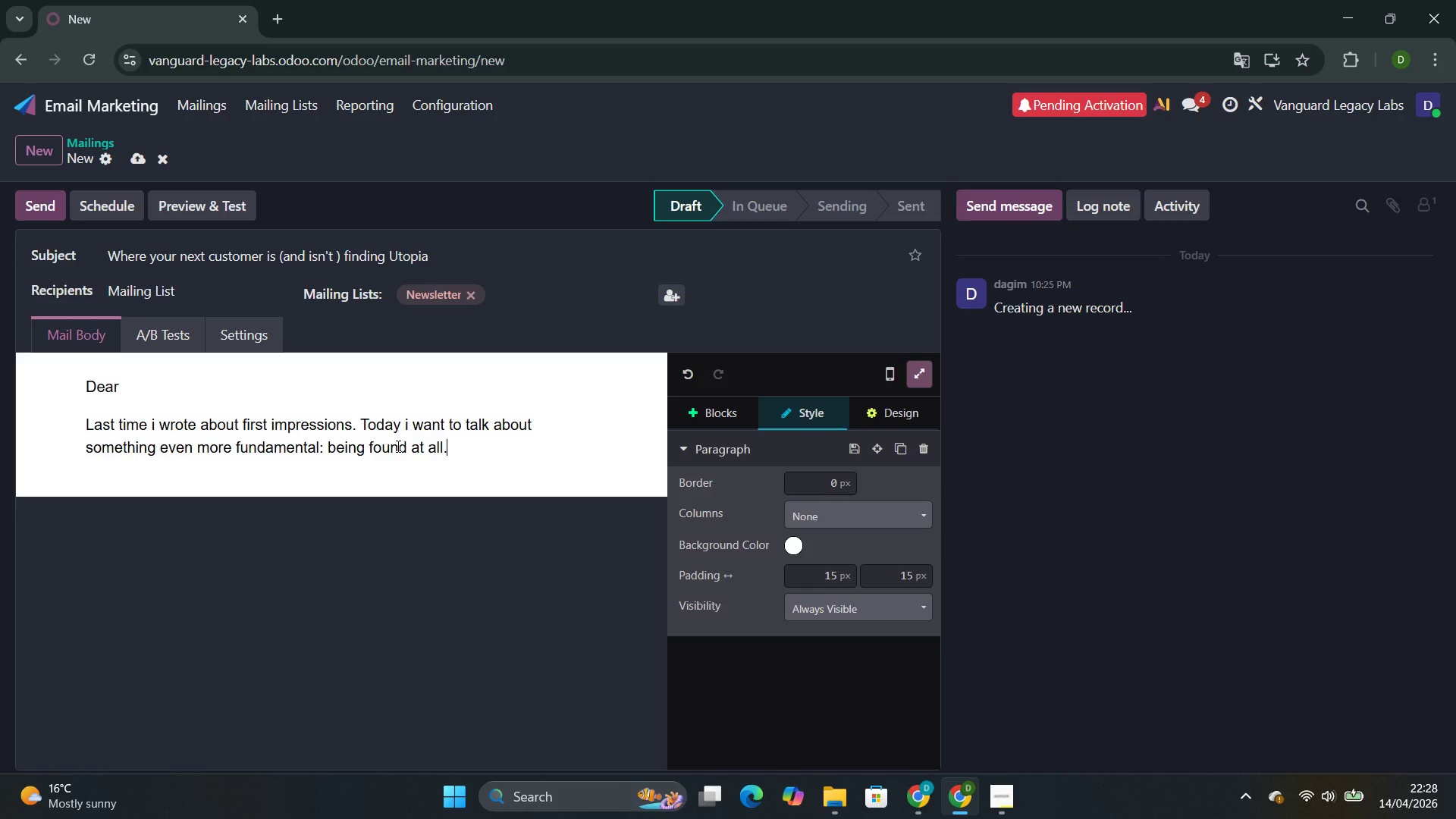 
key(Enter)
 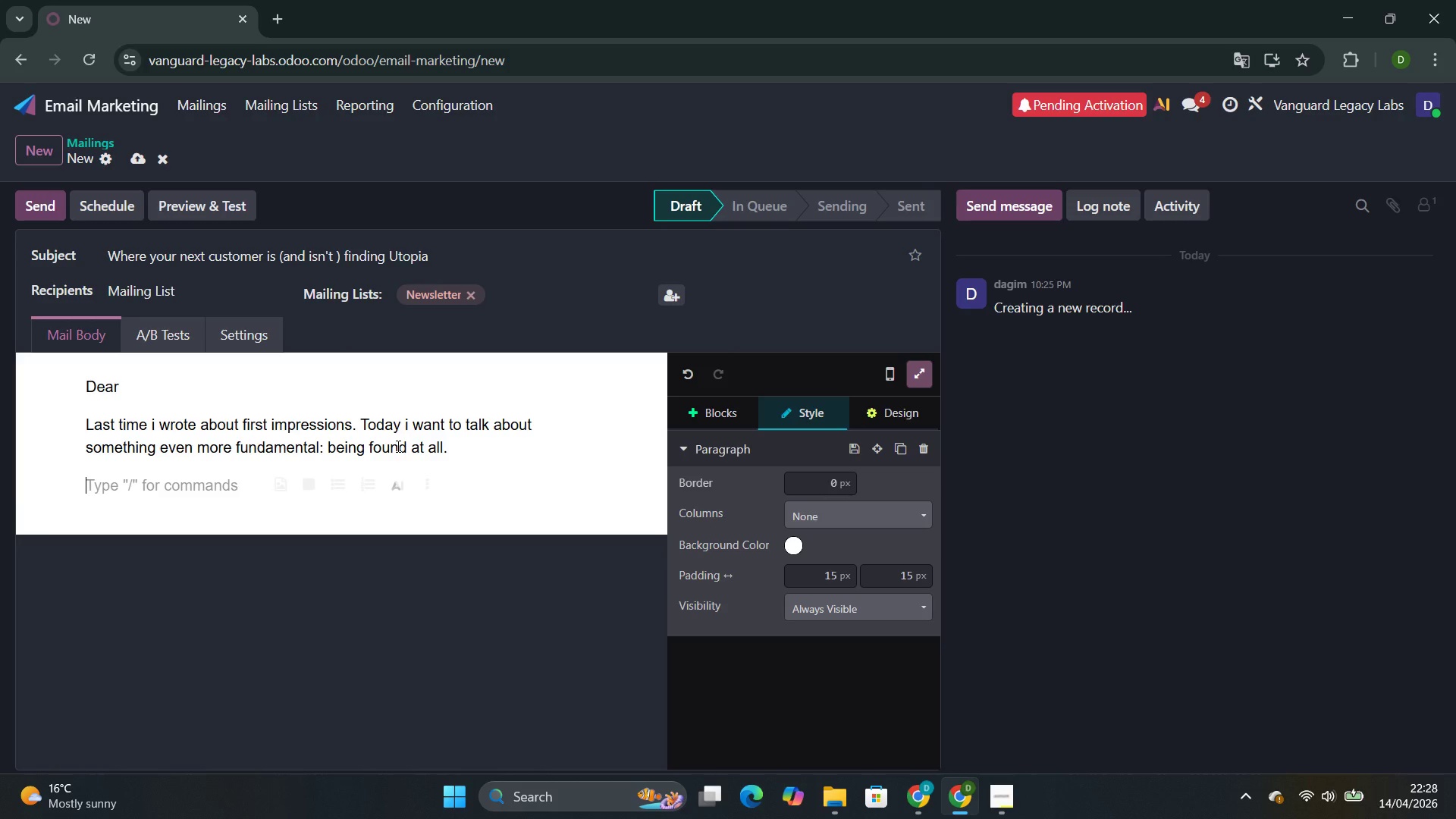 
hold_key(key=CapsLock, duration=0.36)
 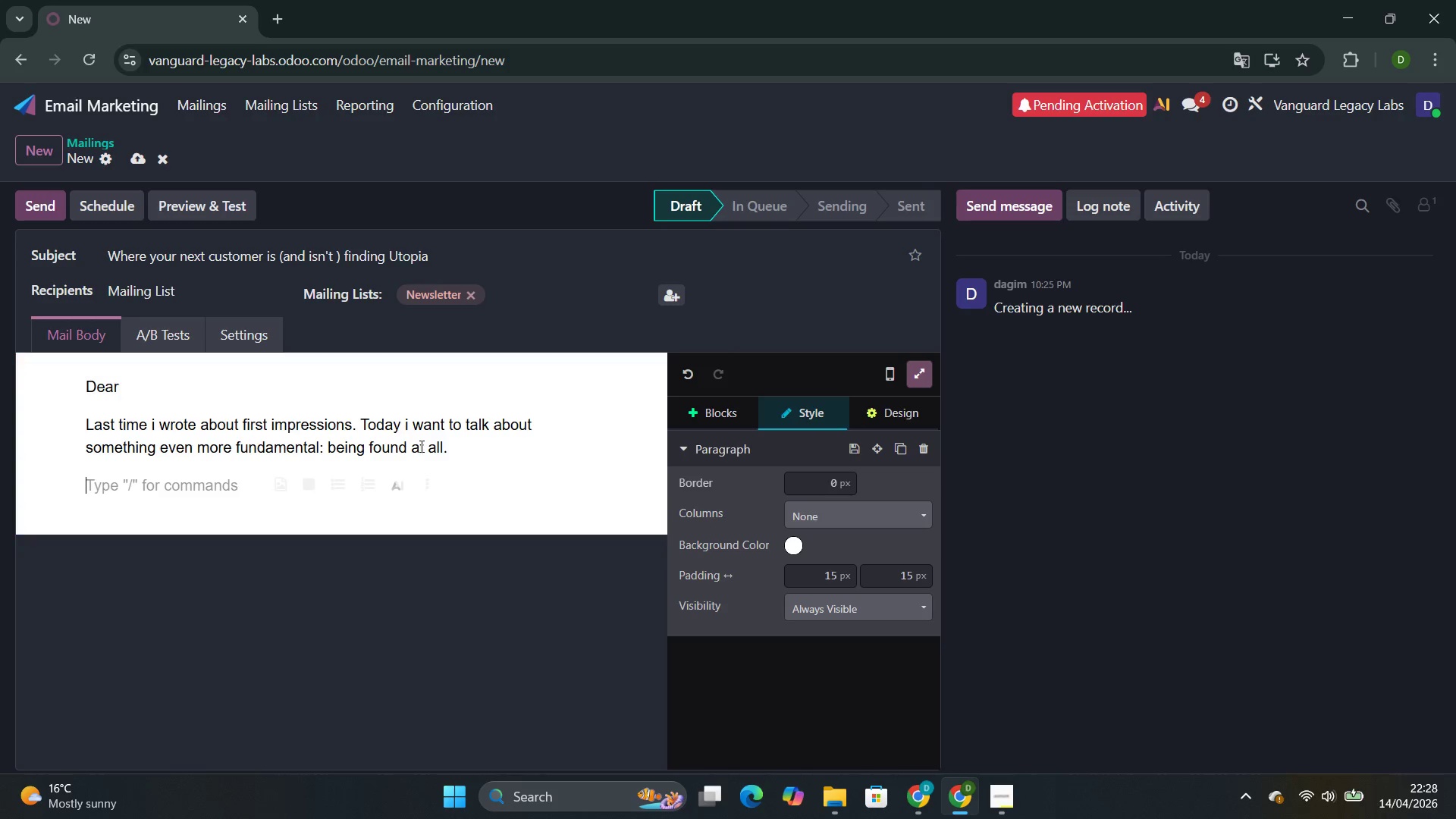 
type(The Shift That Changed Everything)
 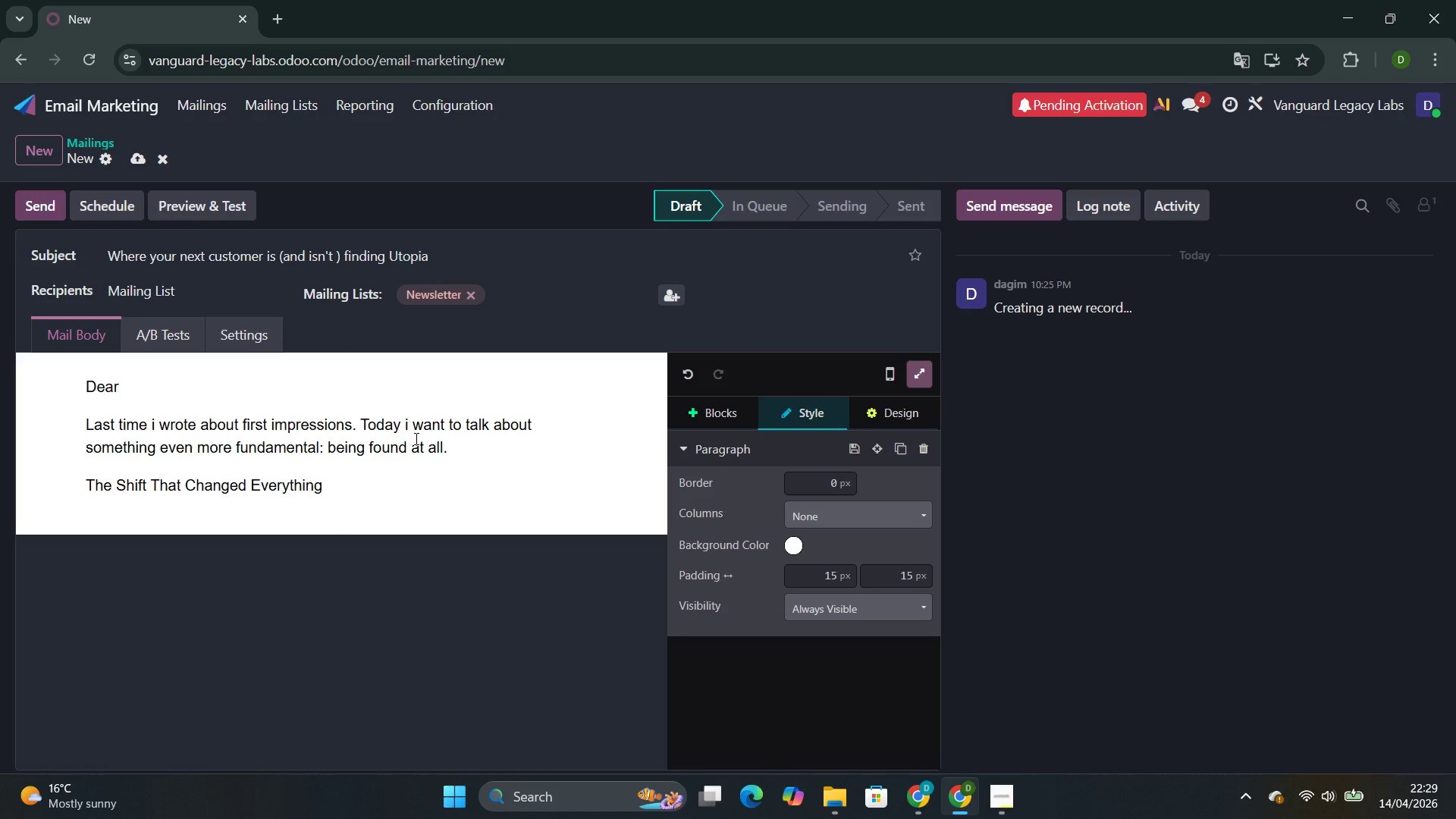 
key(Enter)
 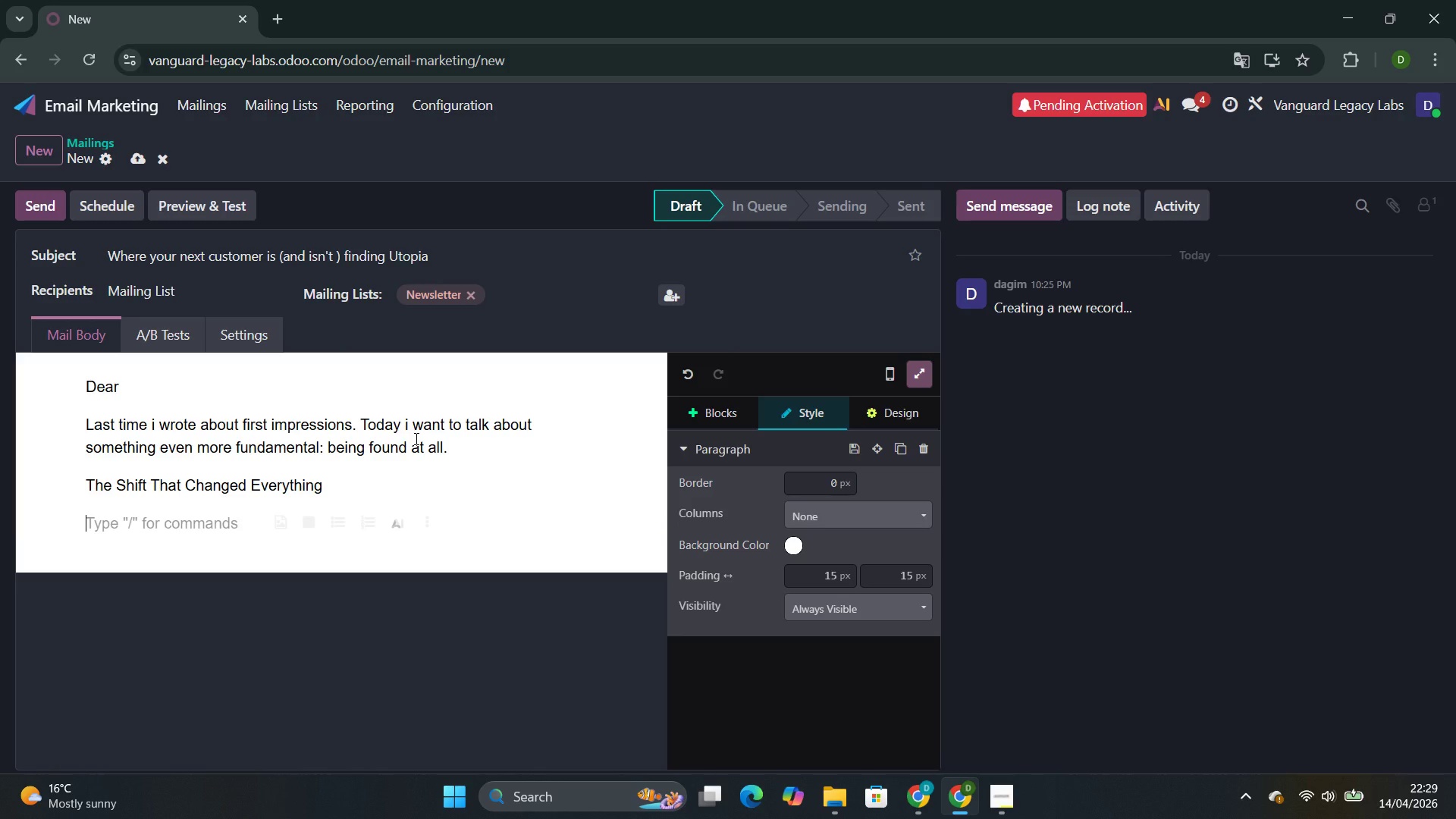 
type(More than half of all searches fr local businesses now happen on a phone )
key(Backspace)
type(. wHEN SOMEONE NEEDS WHAT )
 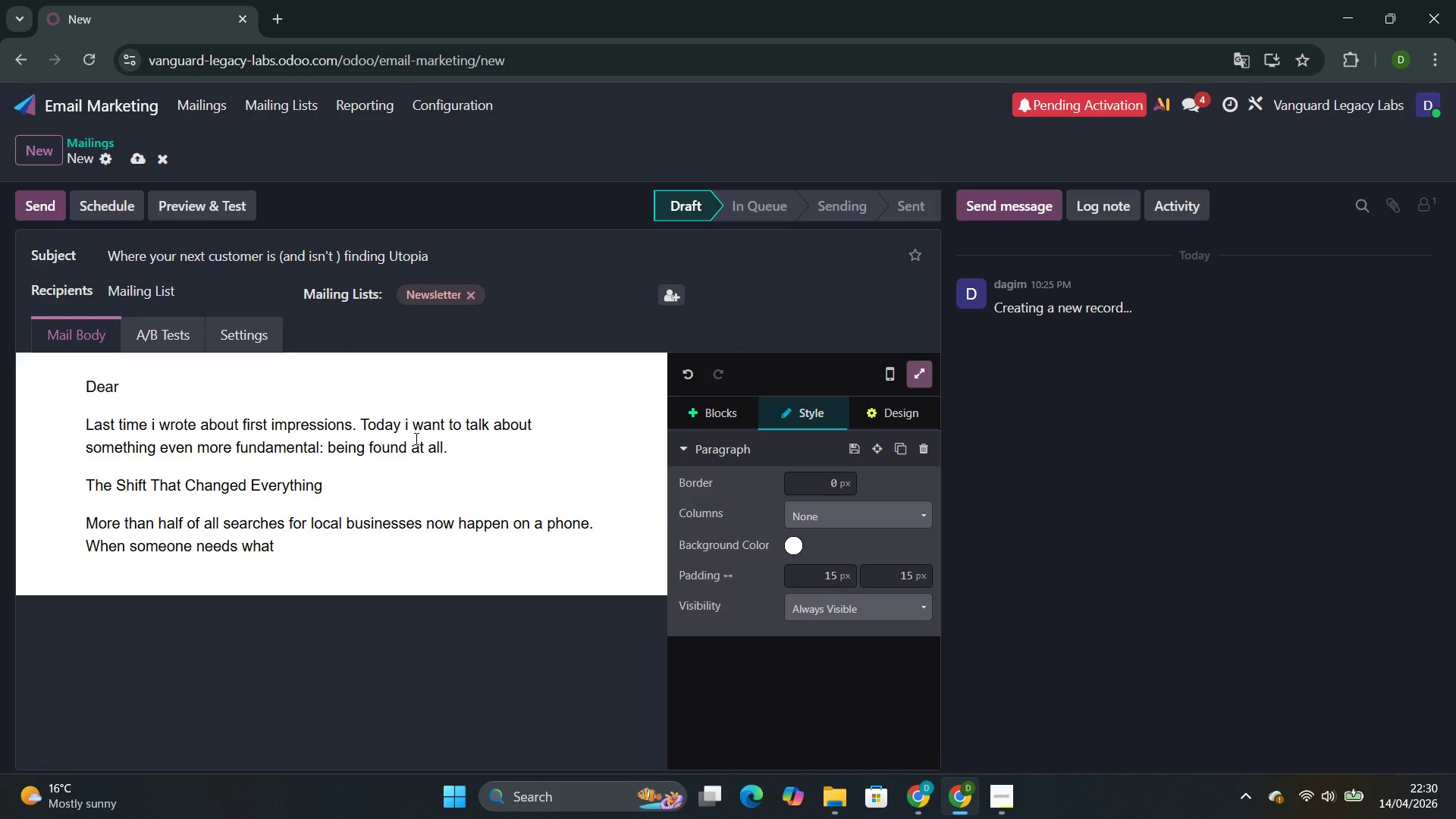 
hold_key(key=CapsLock, duration=0.69)
 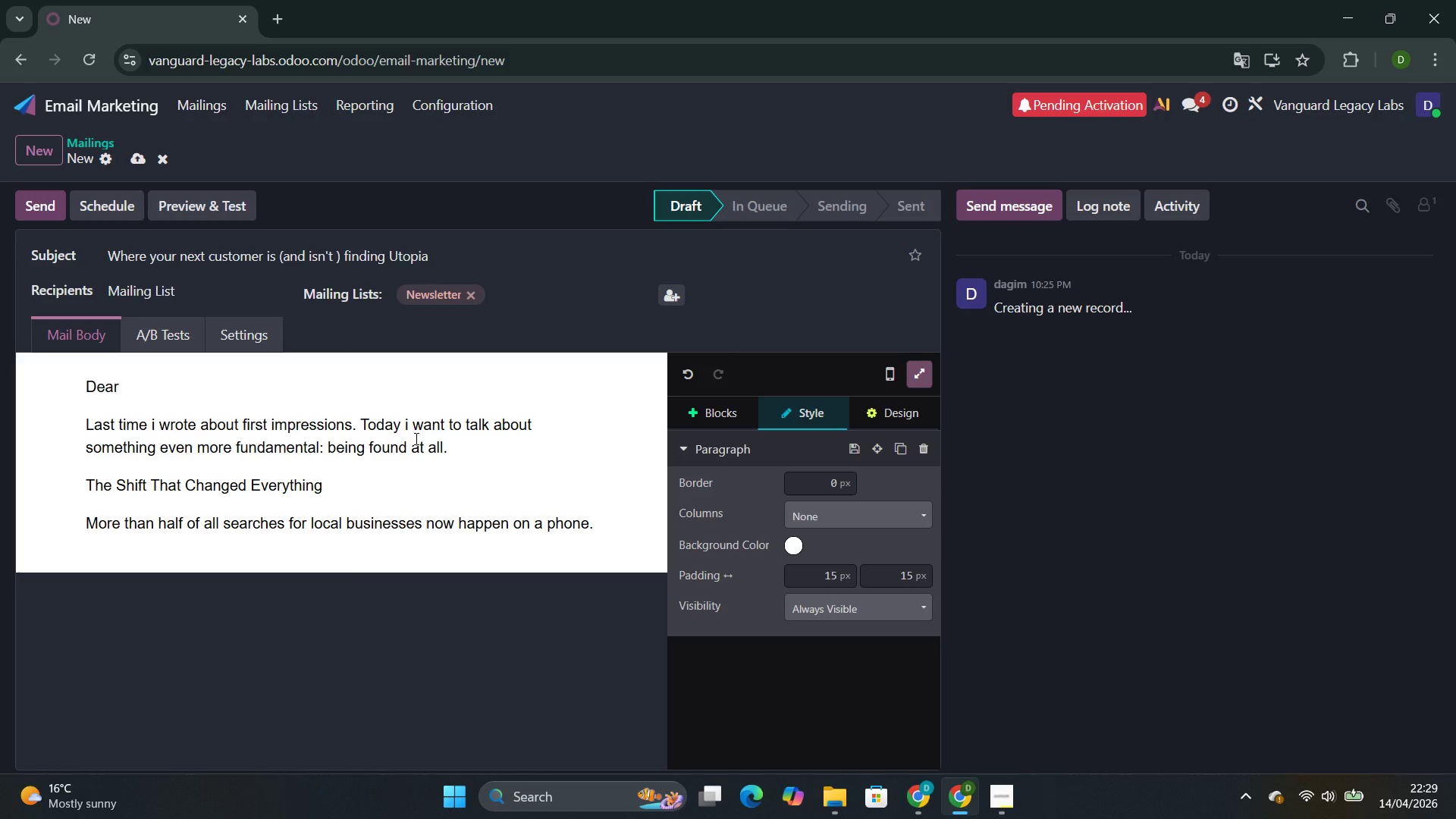 
type(Utopia provides, they )
key(Backspace)
type('re reaching for )
 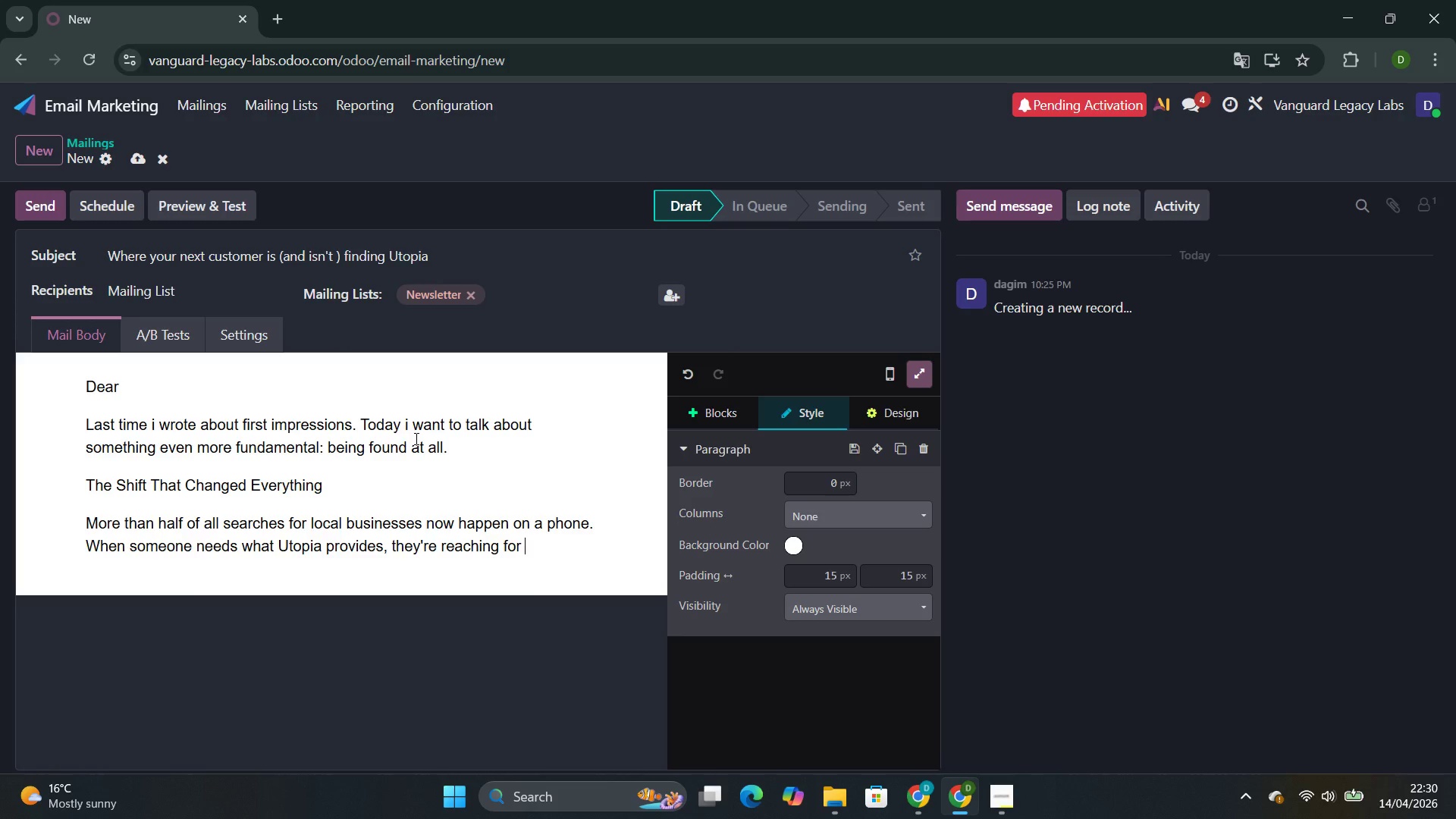 
key(Control+ControlLeft)
 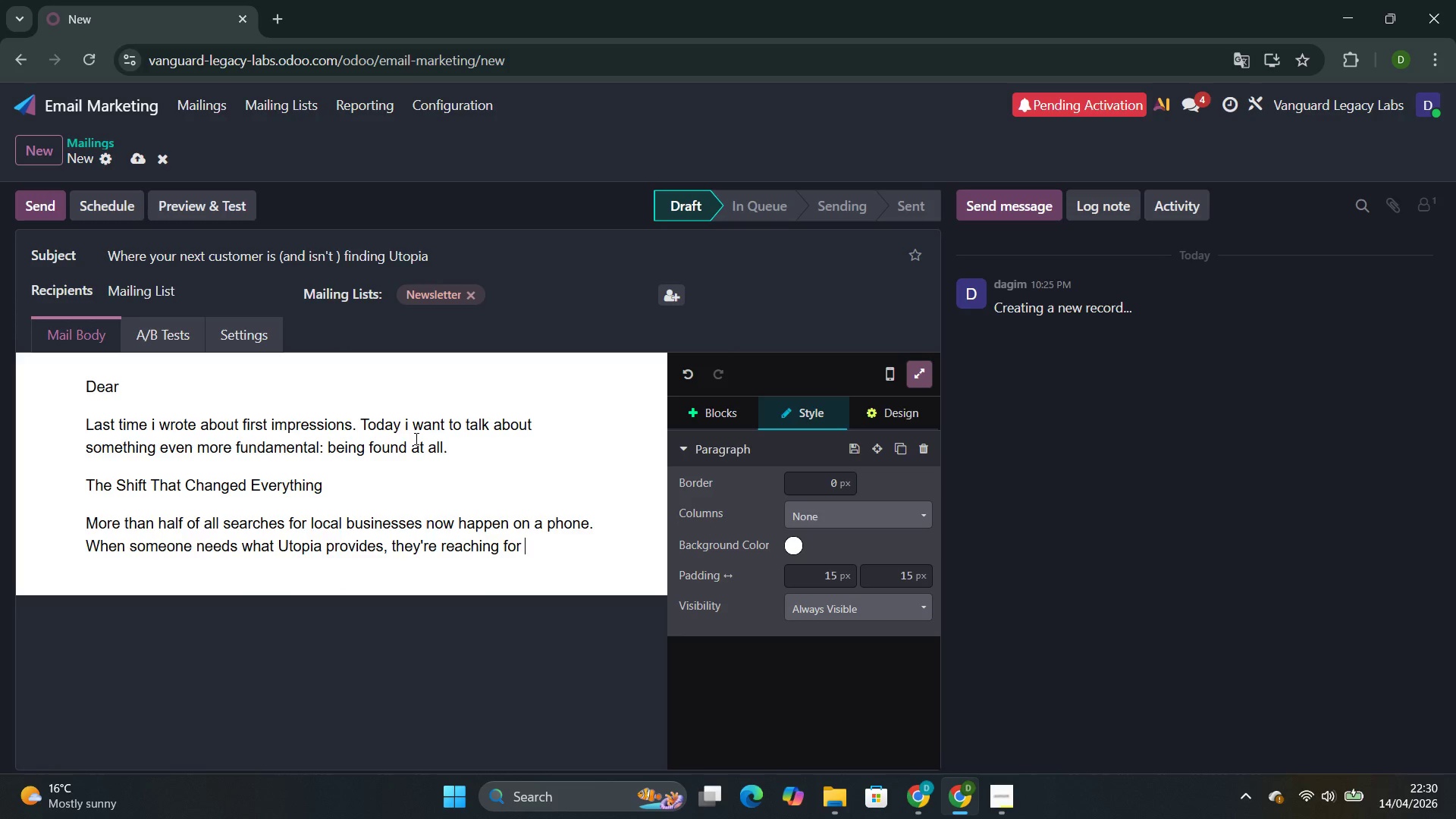 
type(ht)
key(Backspace)
key(Backspace)
 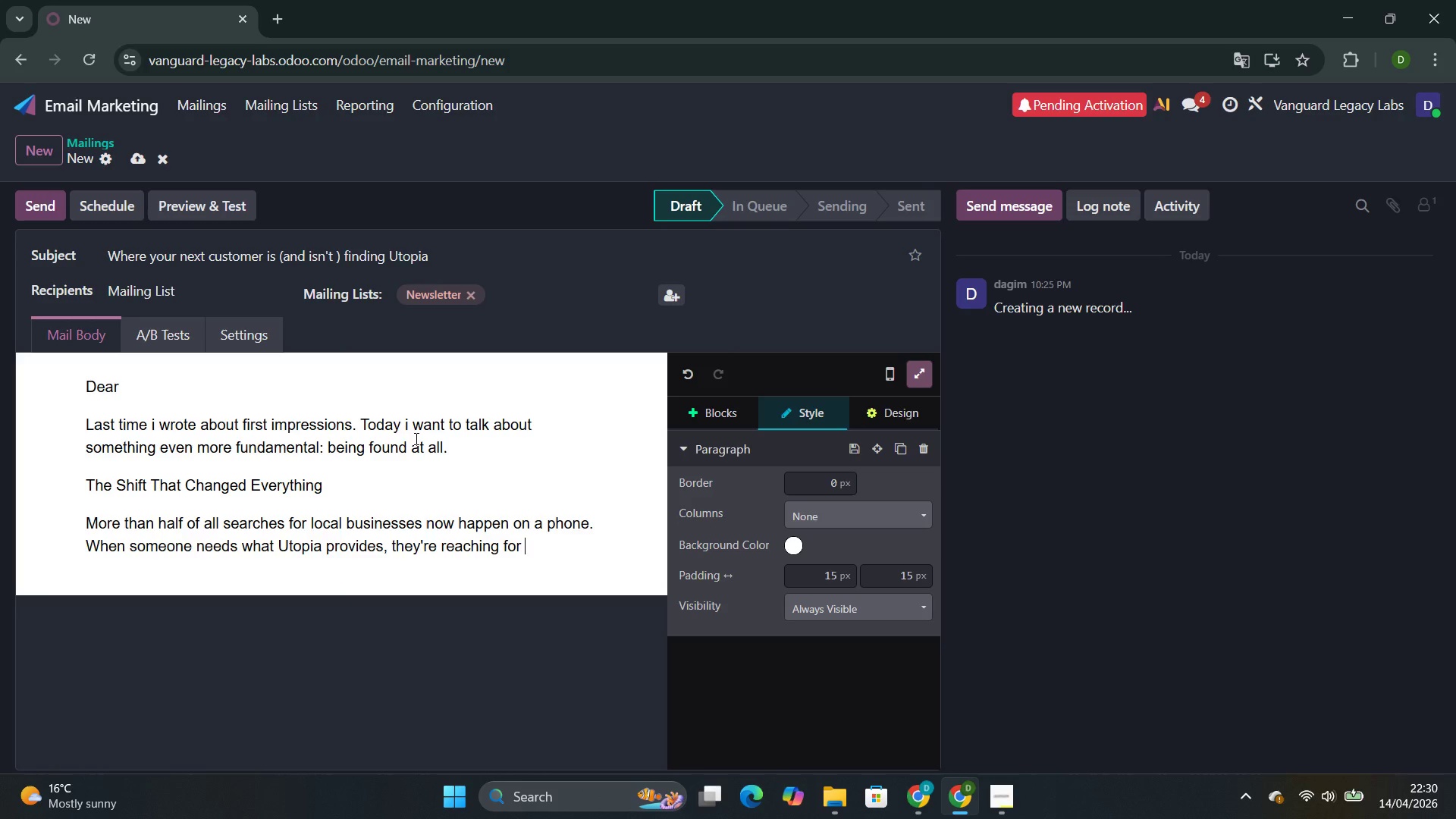 
type(their pocket--not a phone book )
 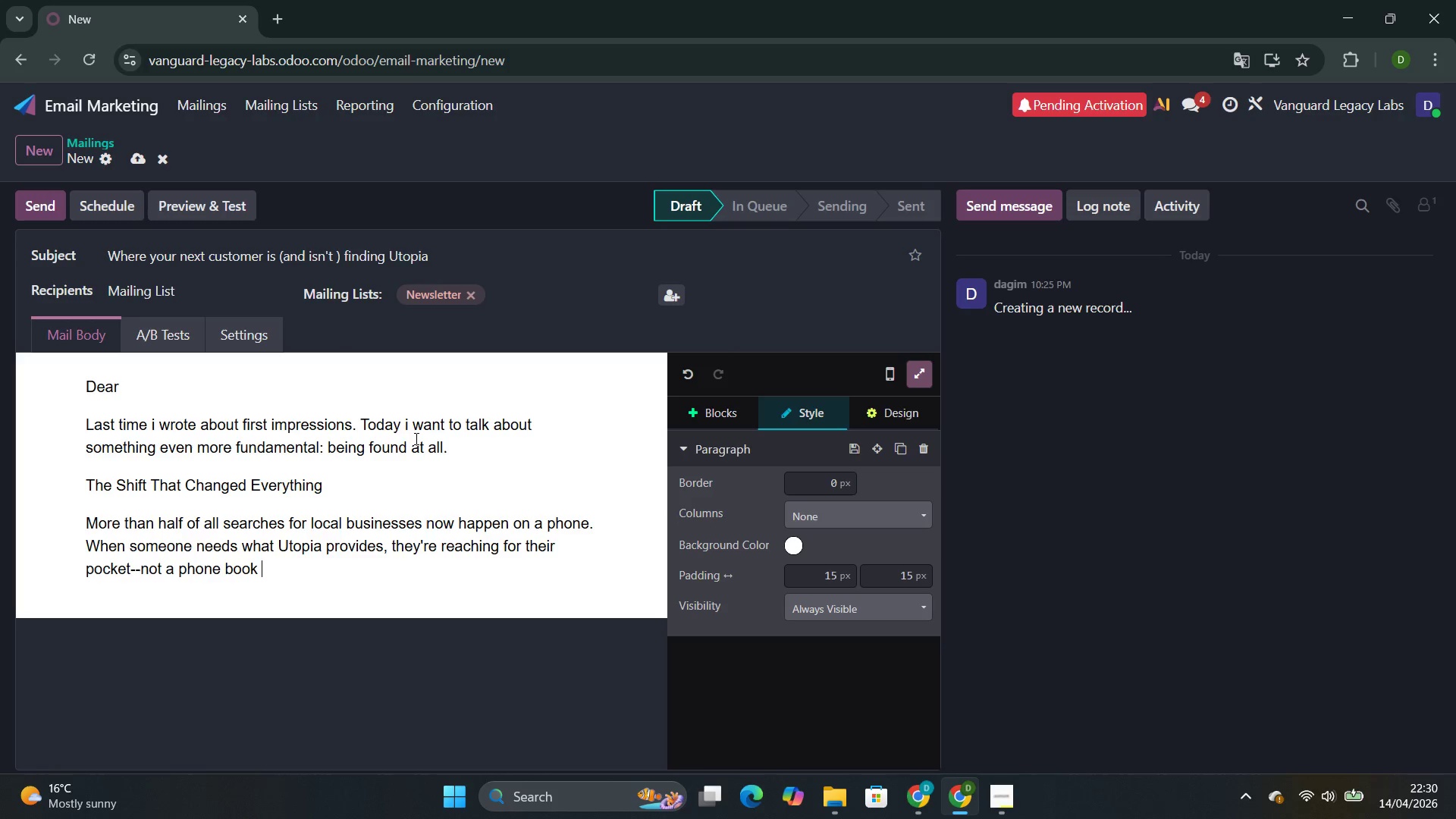 
wait(11.31)
 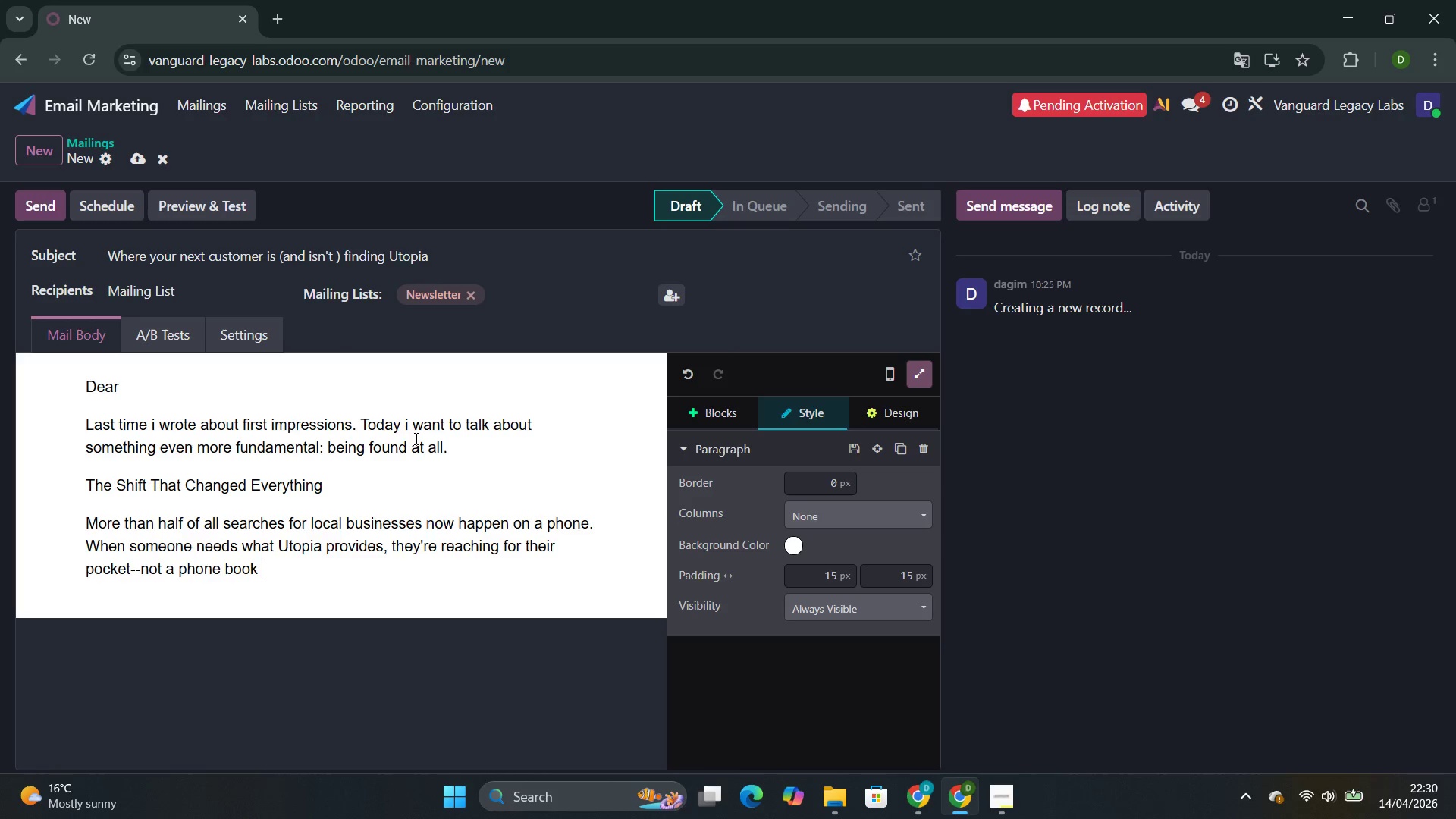 
type(,not )
 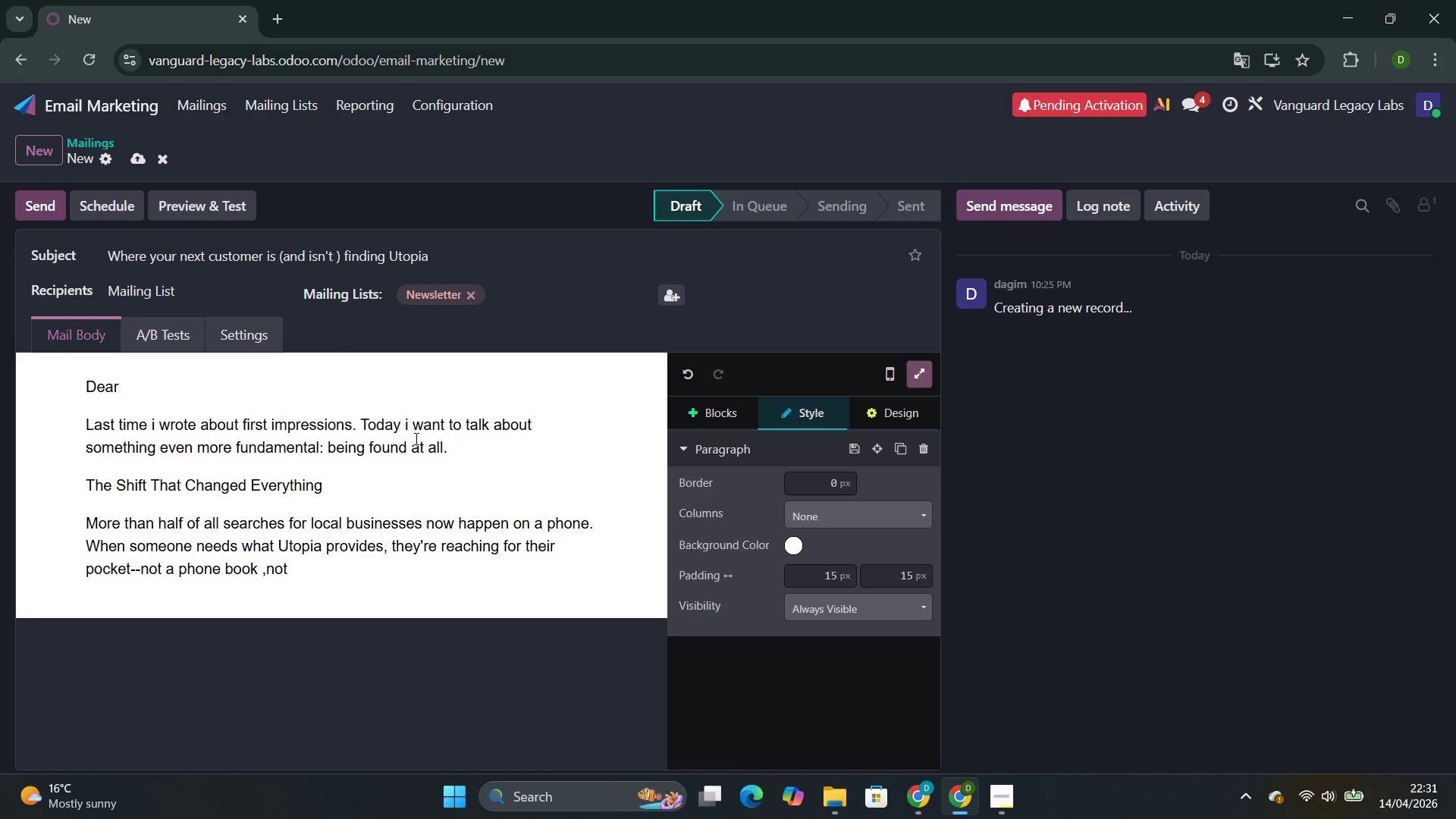 
key(ArrowLeft)
 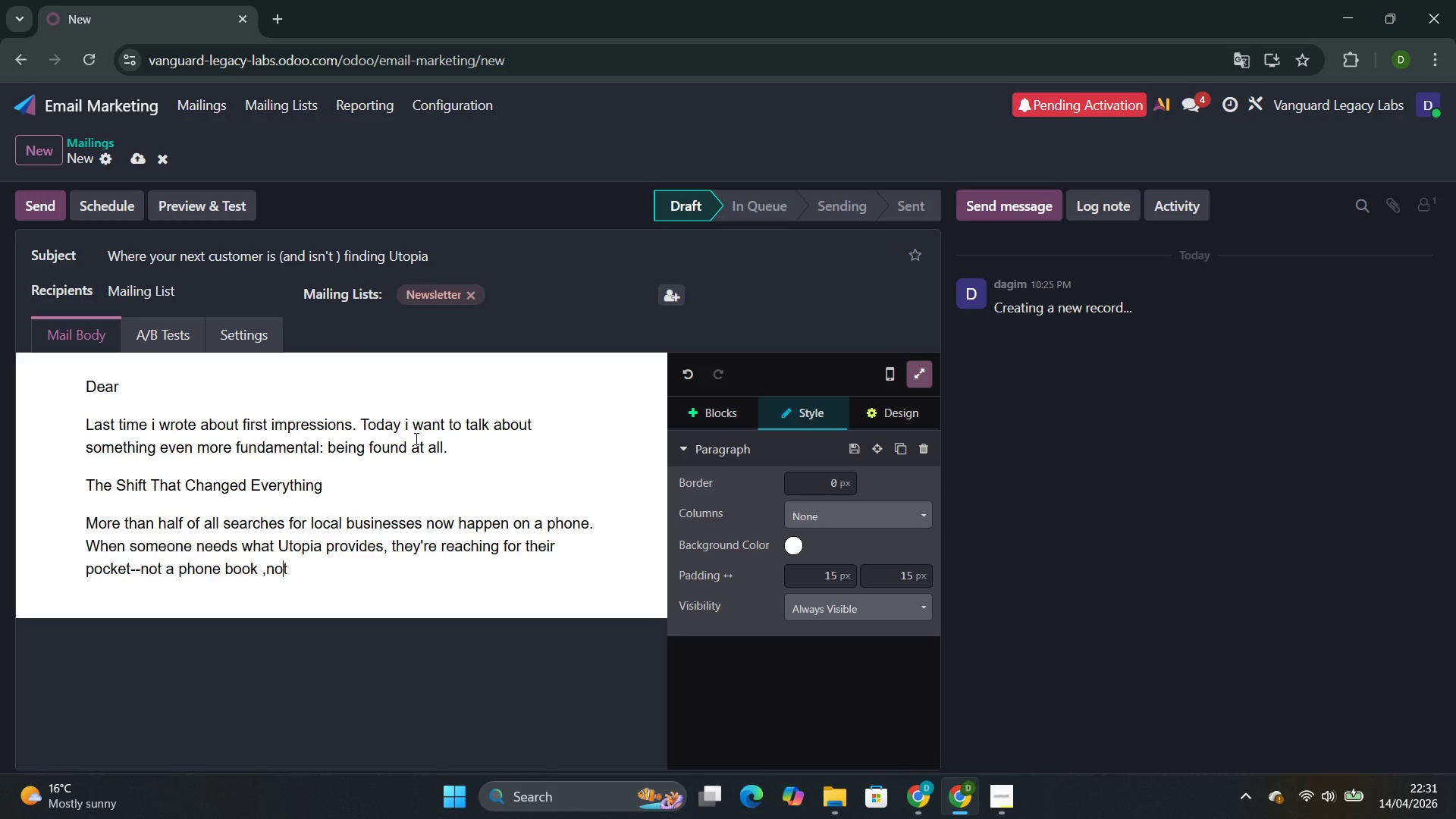 
key(ArrowLeft)
 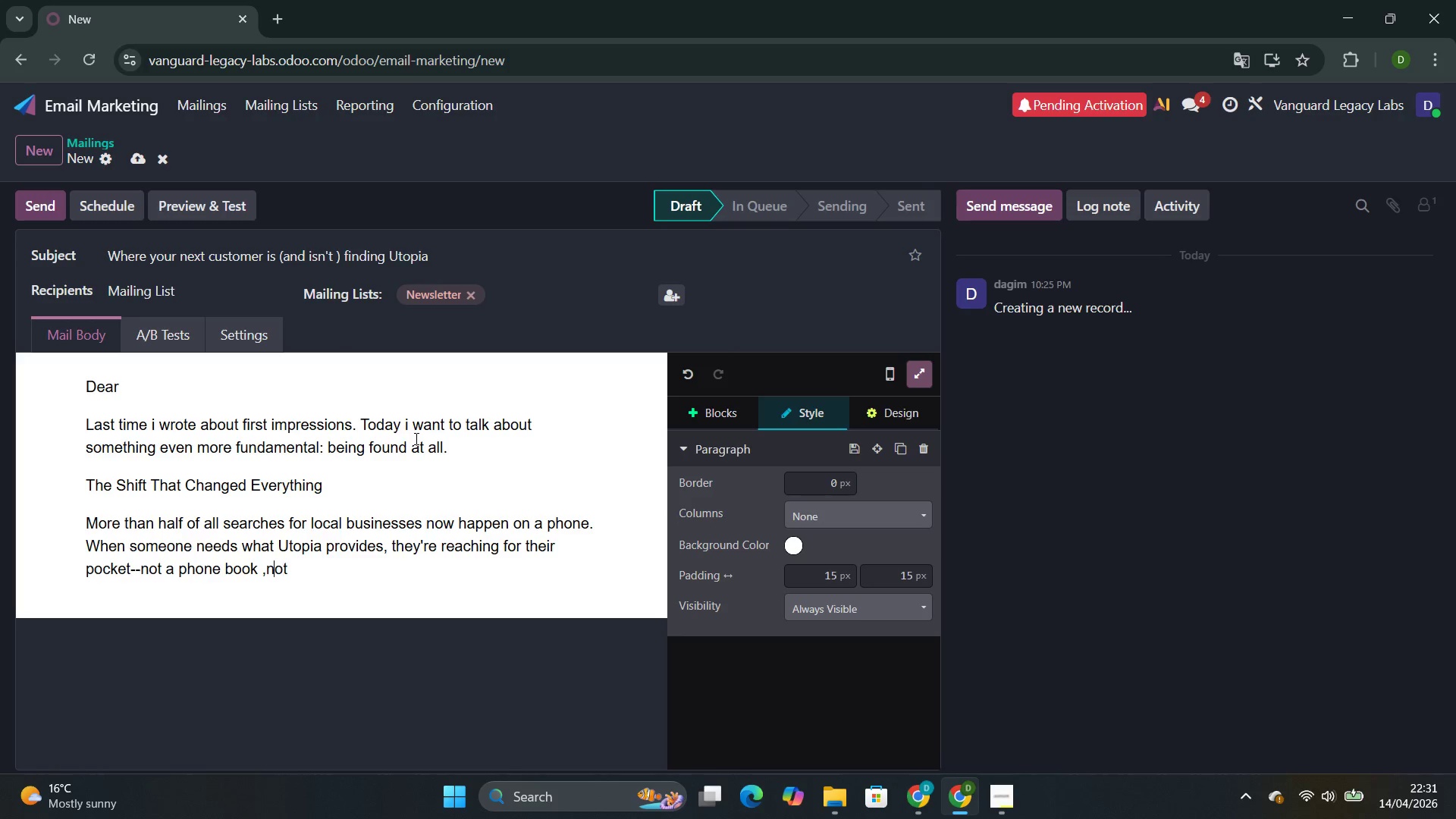 
key(ArrowLeft)
 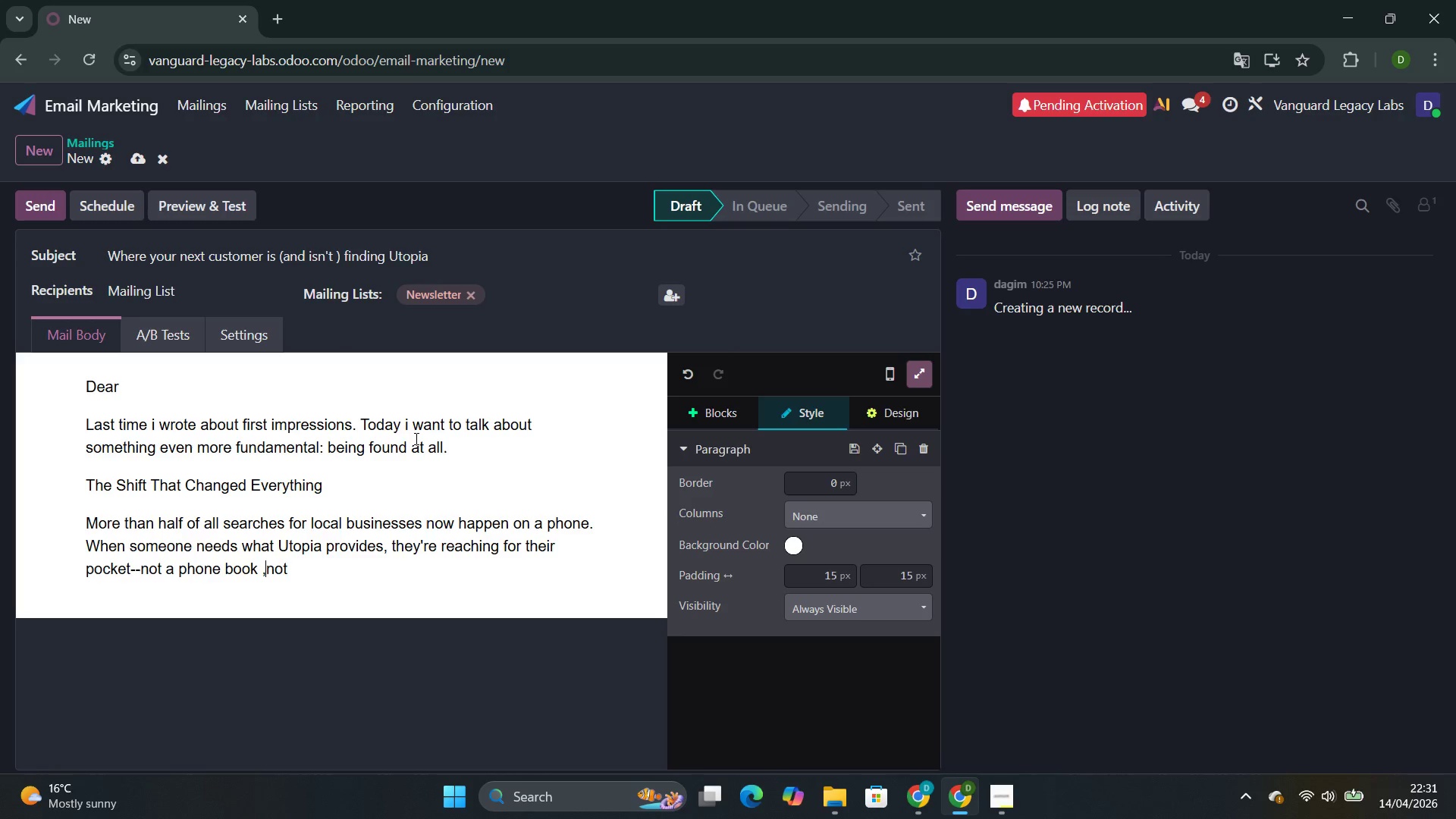 
key(ArrowLeft)
 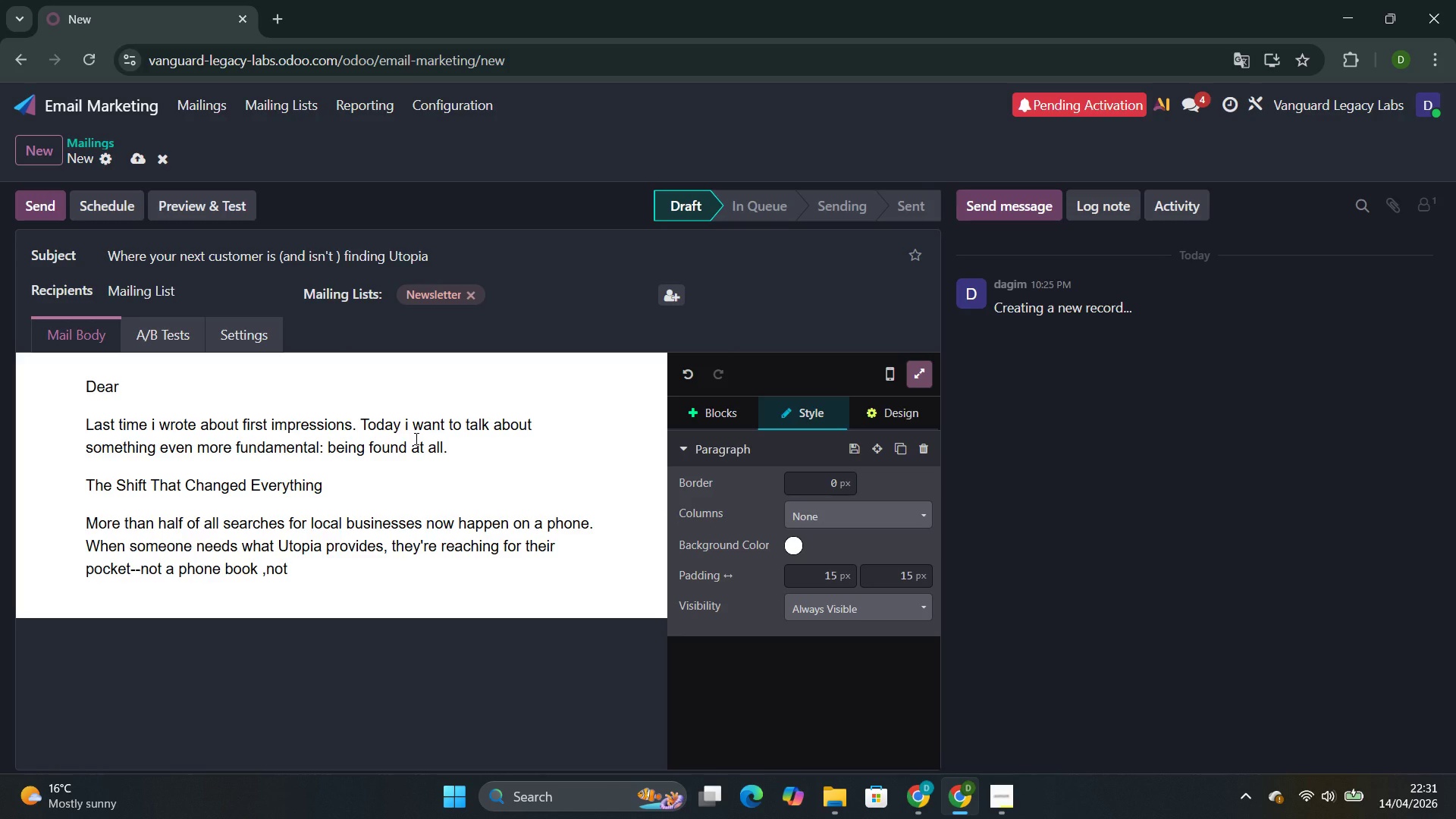 
key(ArrowLeft)
 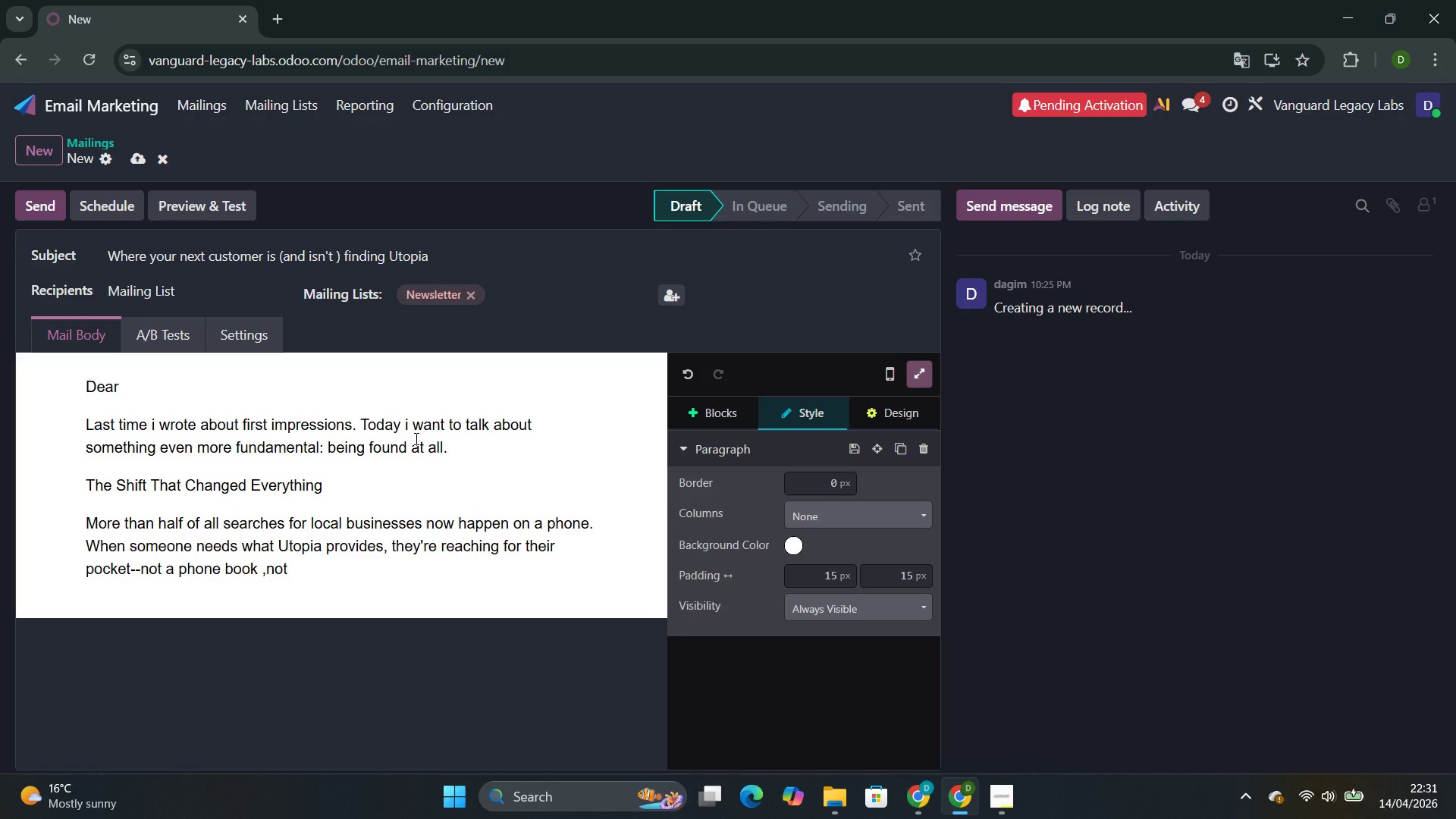 
key(Backspace)
 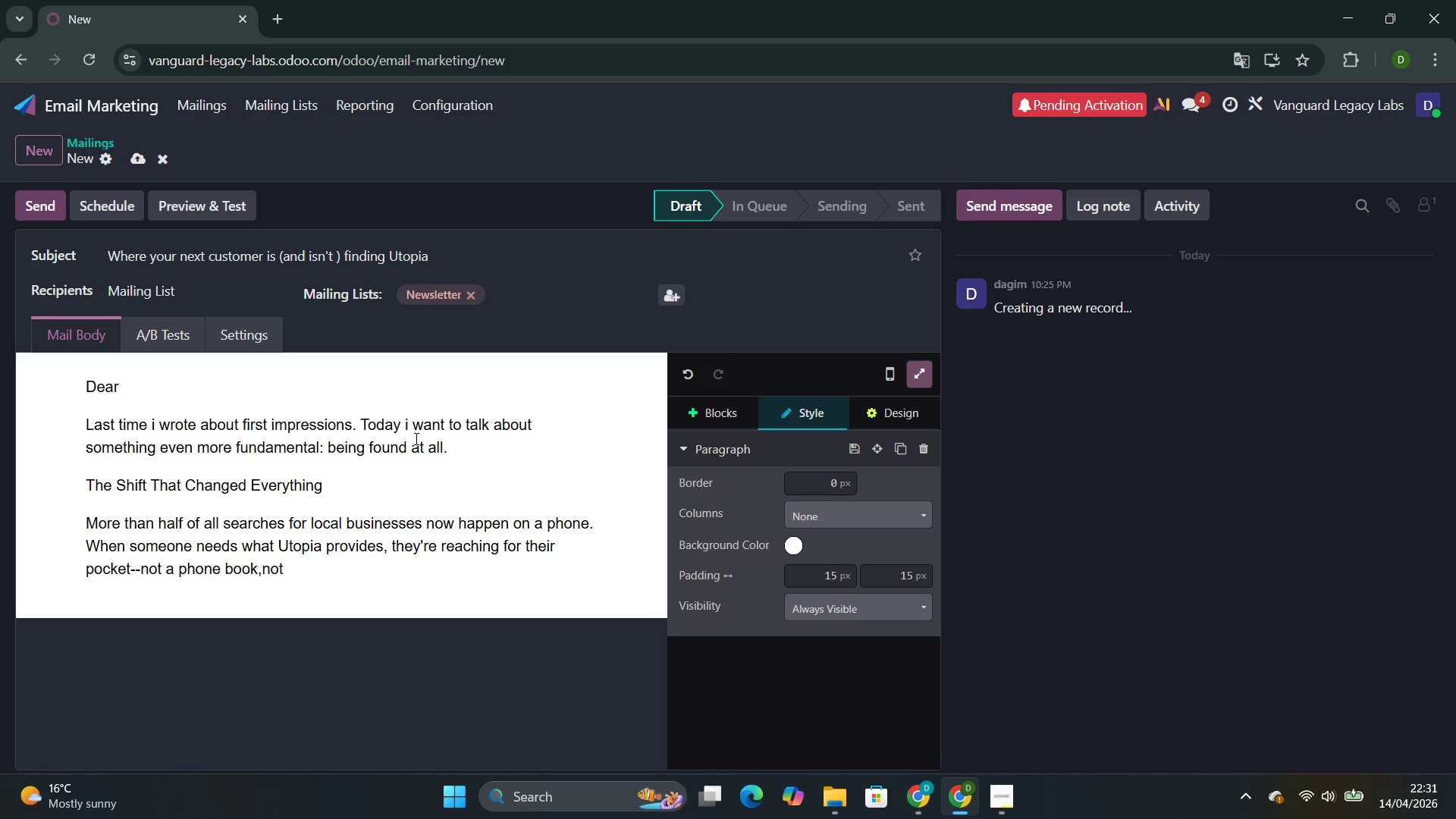 
key(ArrowRight)
 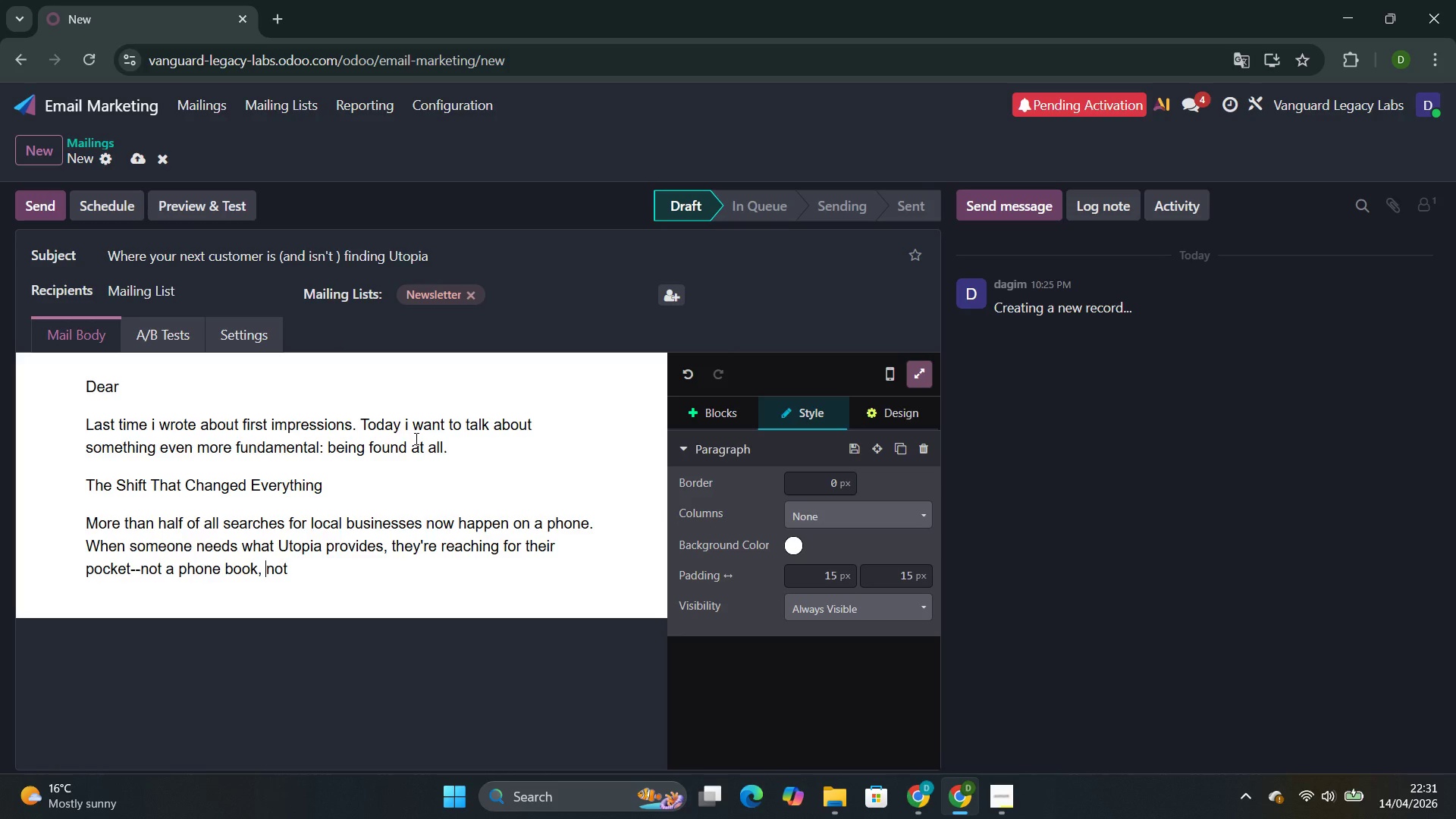 
key(Space)
 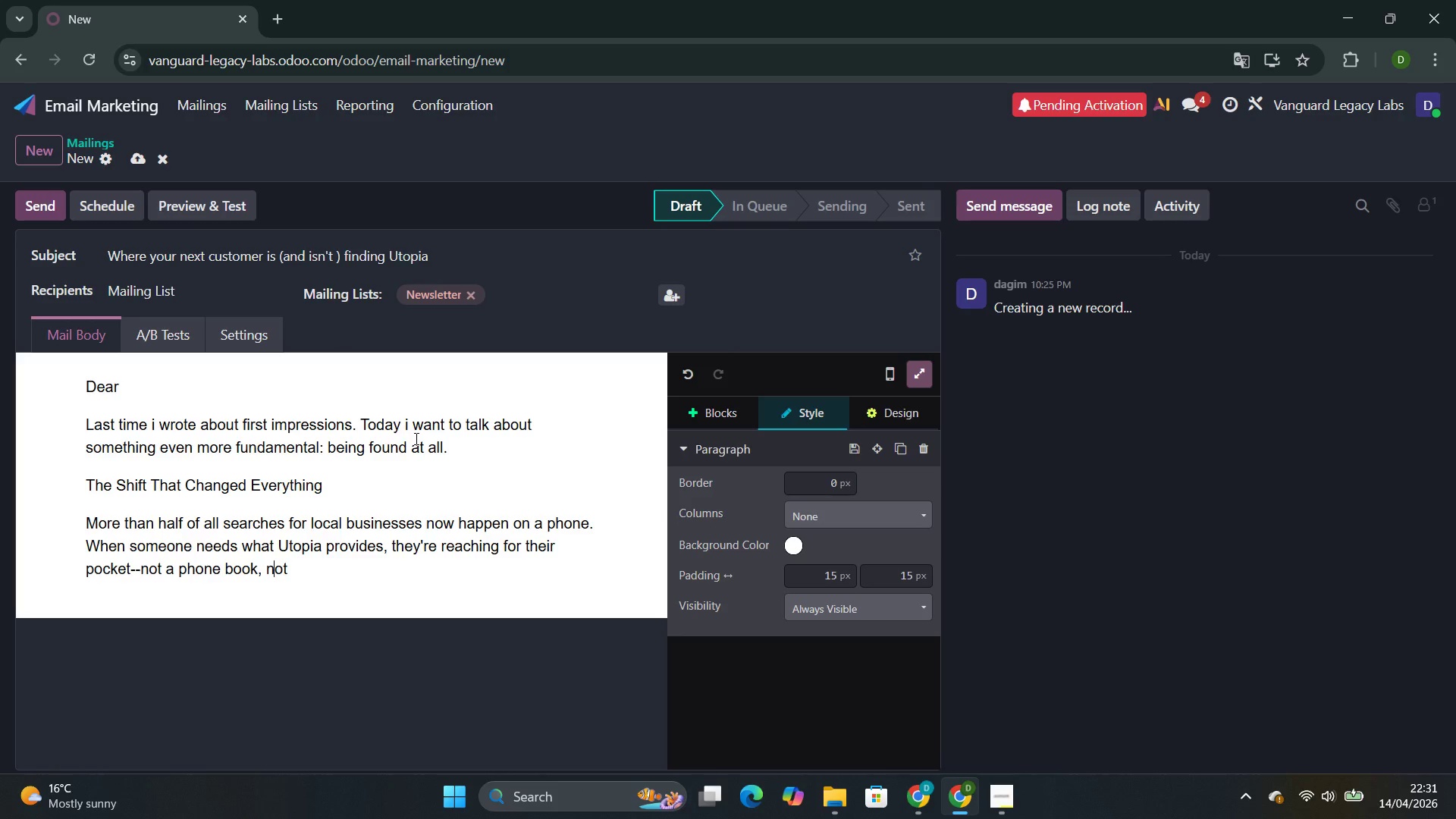 
key(ArrowRight)
 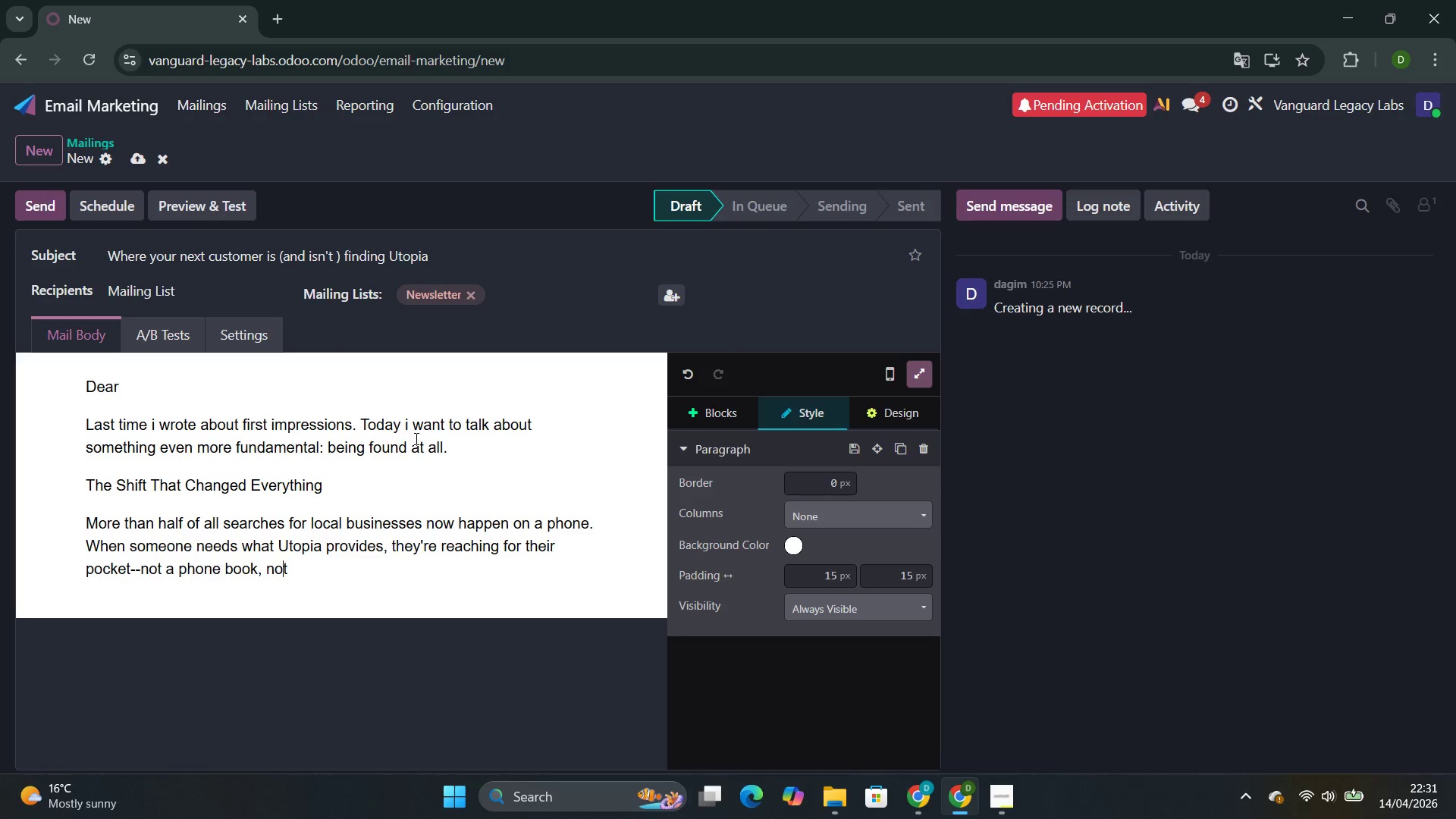 
key(ArrowRight)
 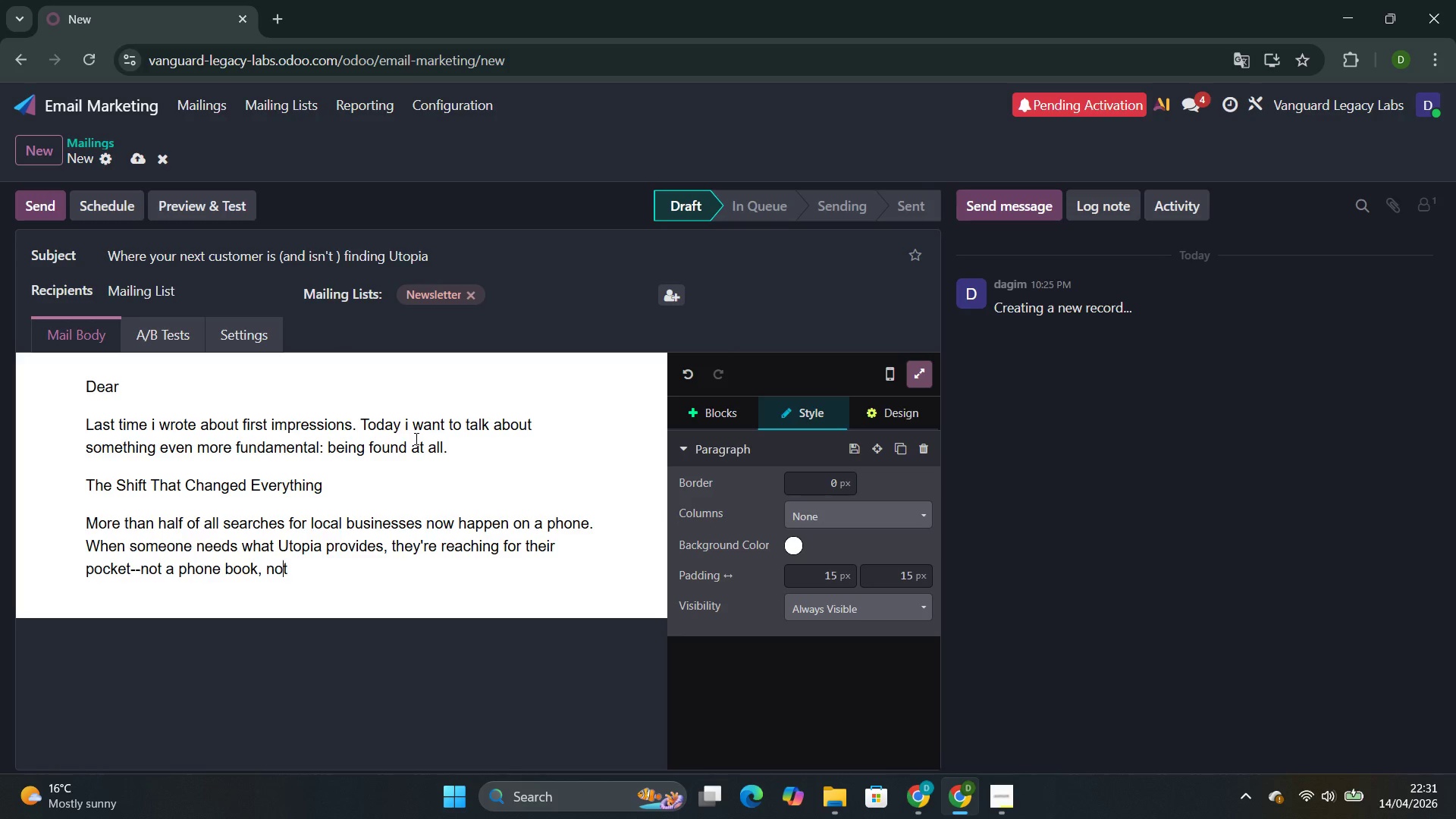 
key(ArrowRight)
 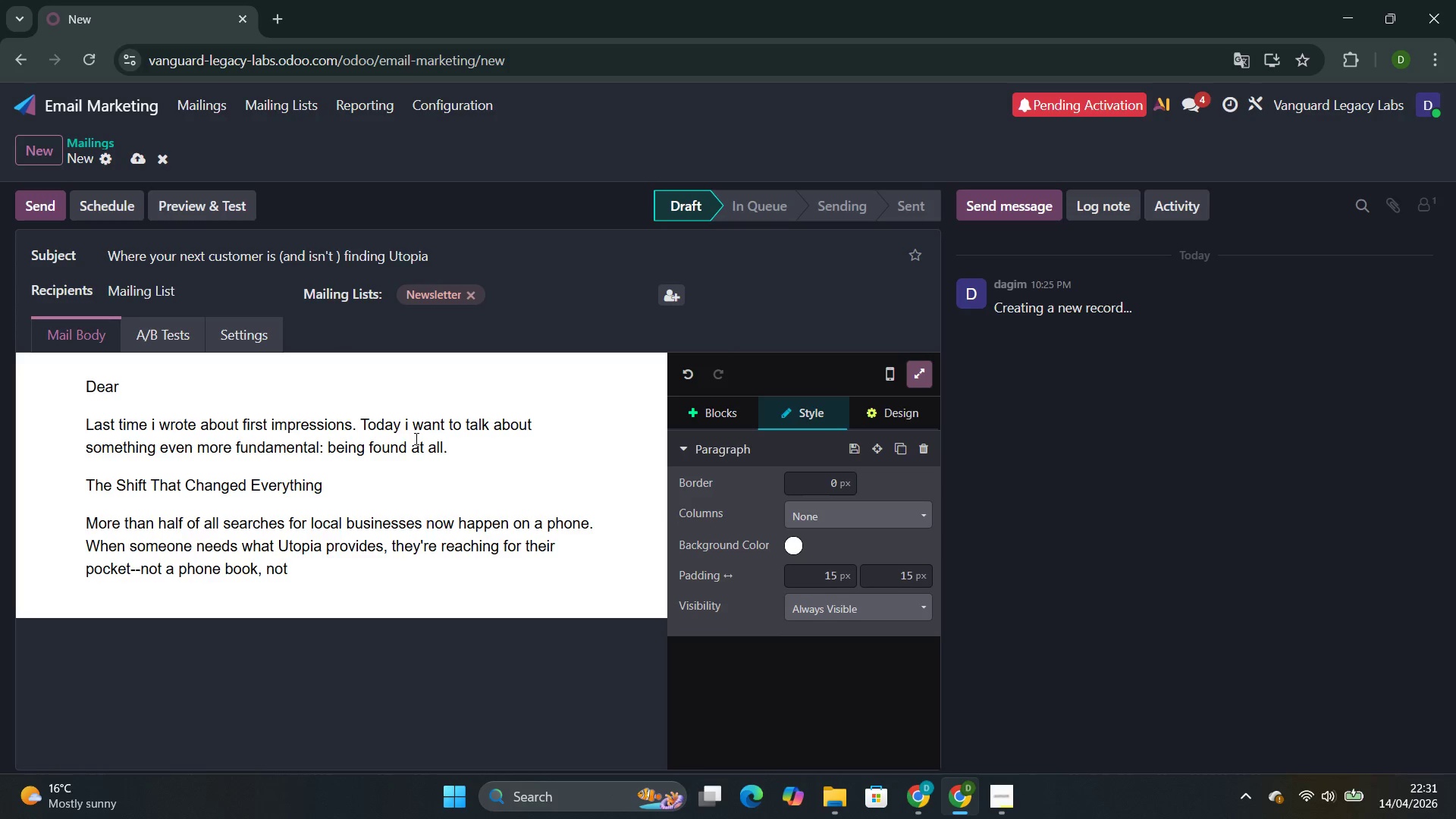 
type( a sea)
key(Backspace)
type(skti)
key(Backspace)
type(op computer.)
 